 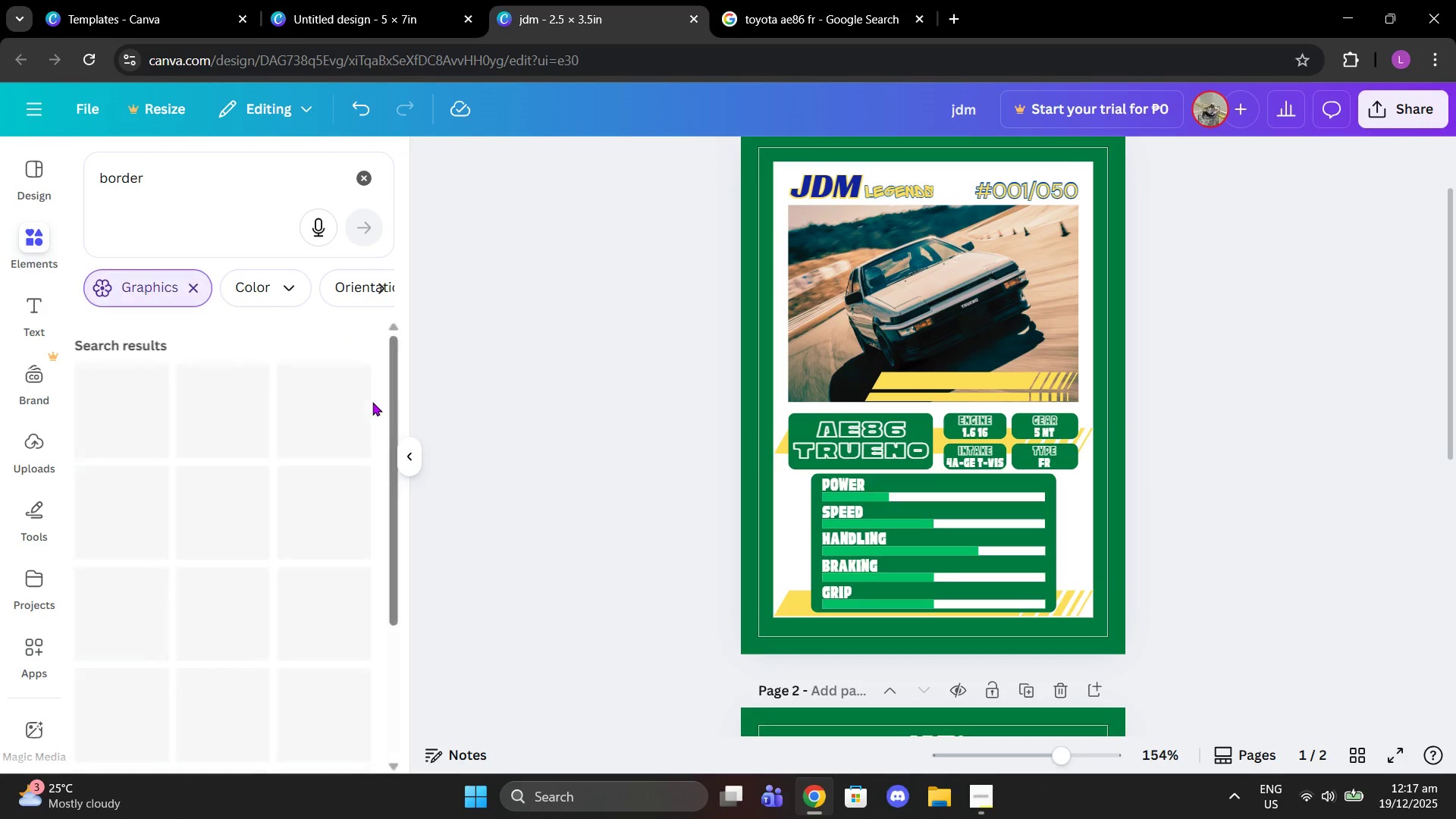 
scroll: coordinate [334, 604], scroll_direction: down, amount: 4.0
 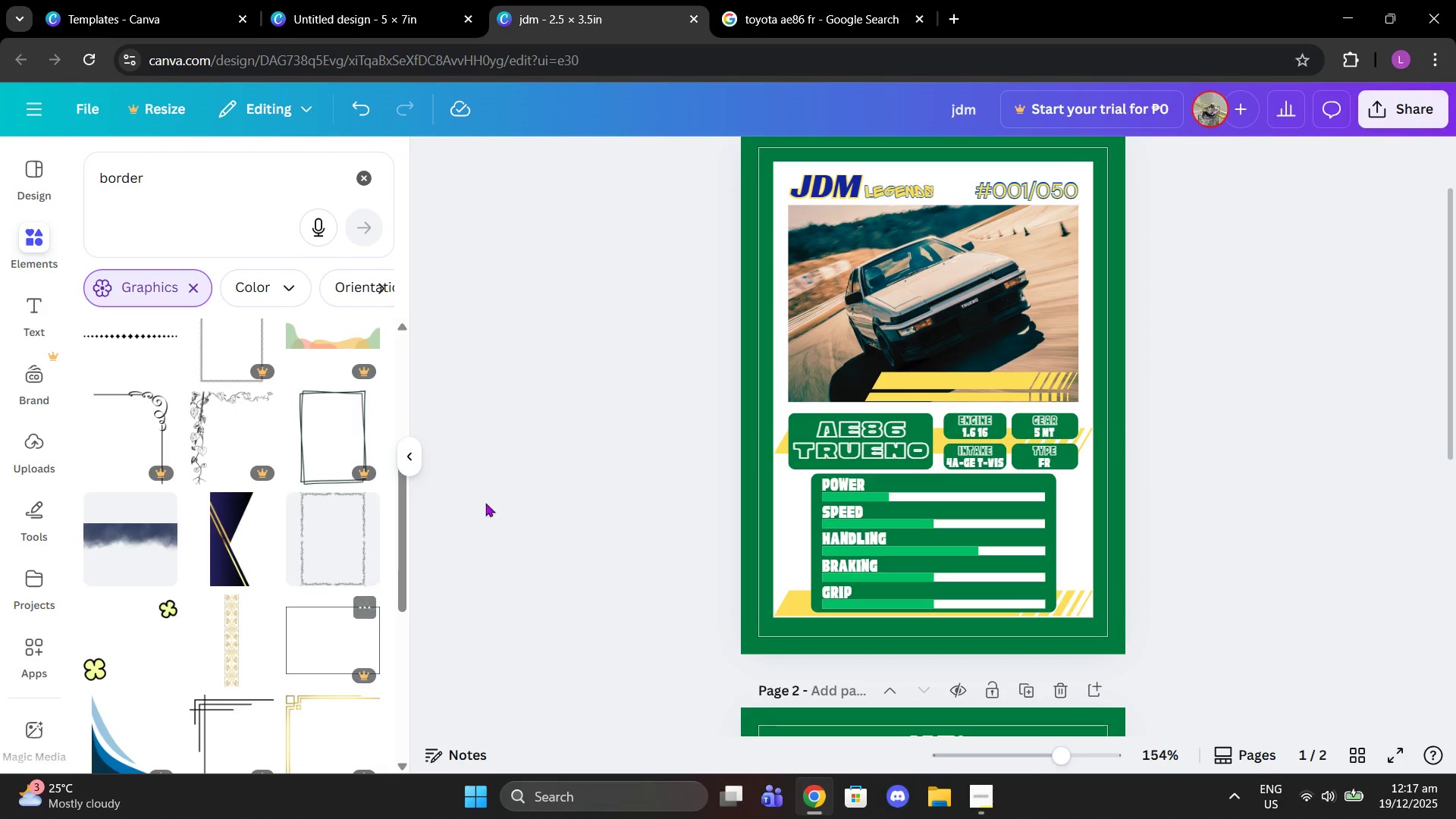 
scroll: coordinate [1097, 467], scroll_direction: none, amount: 0.0
 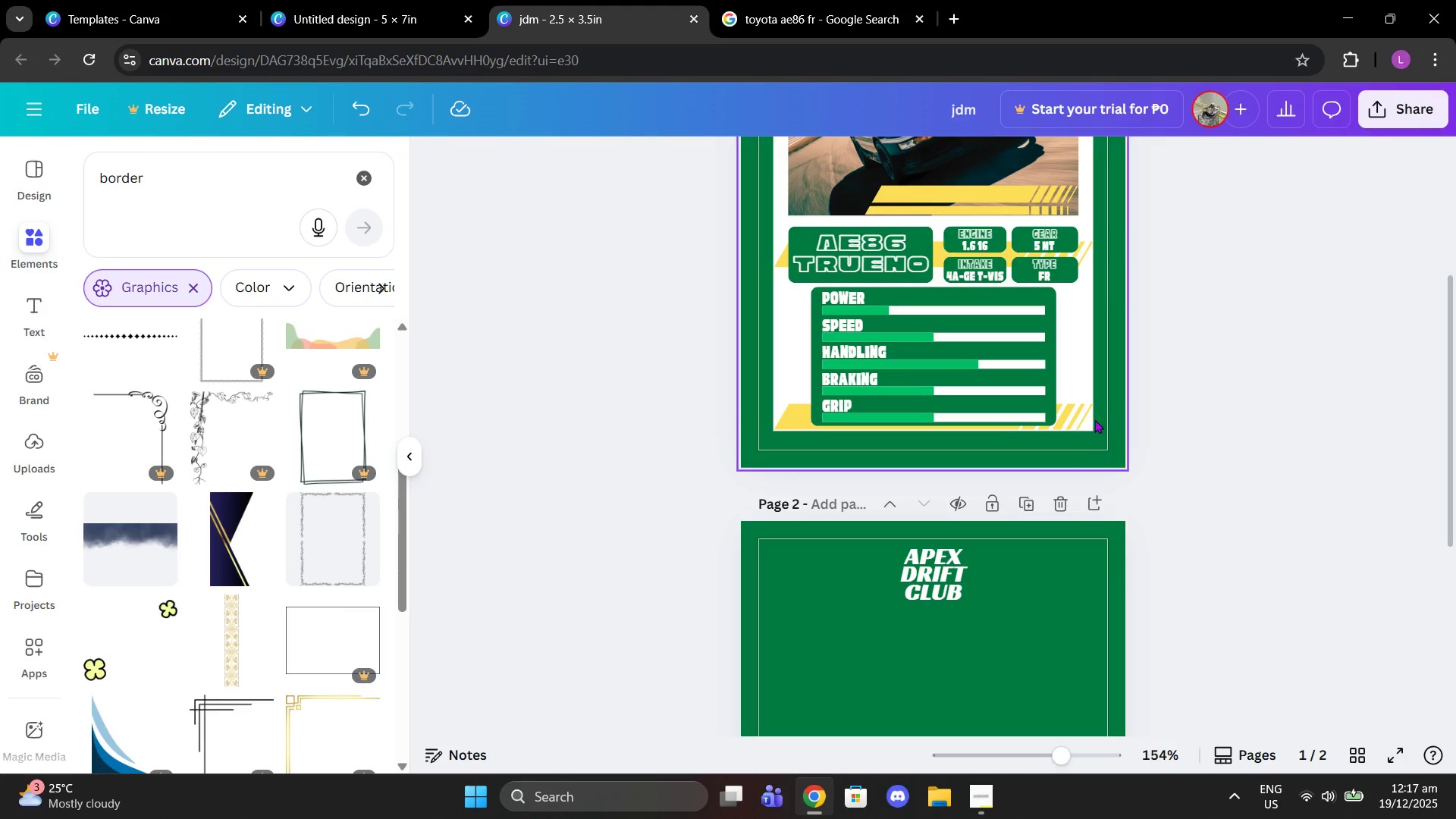 
scroll: coordinate [1094, 419], scroll_direction: up, amount: 1.0
 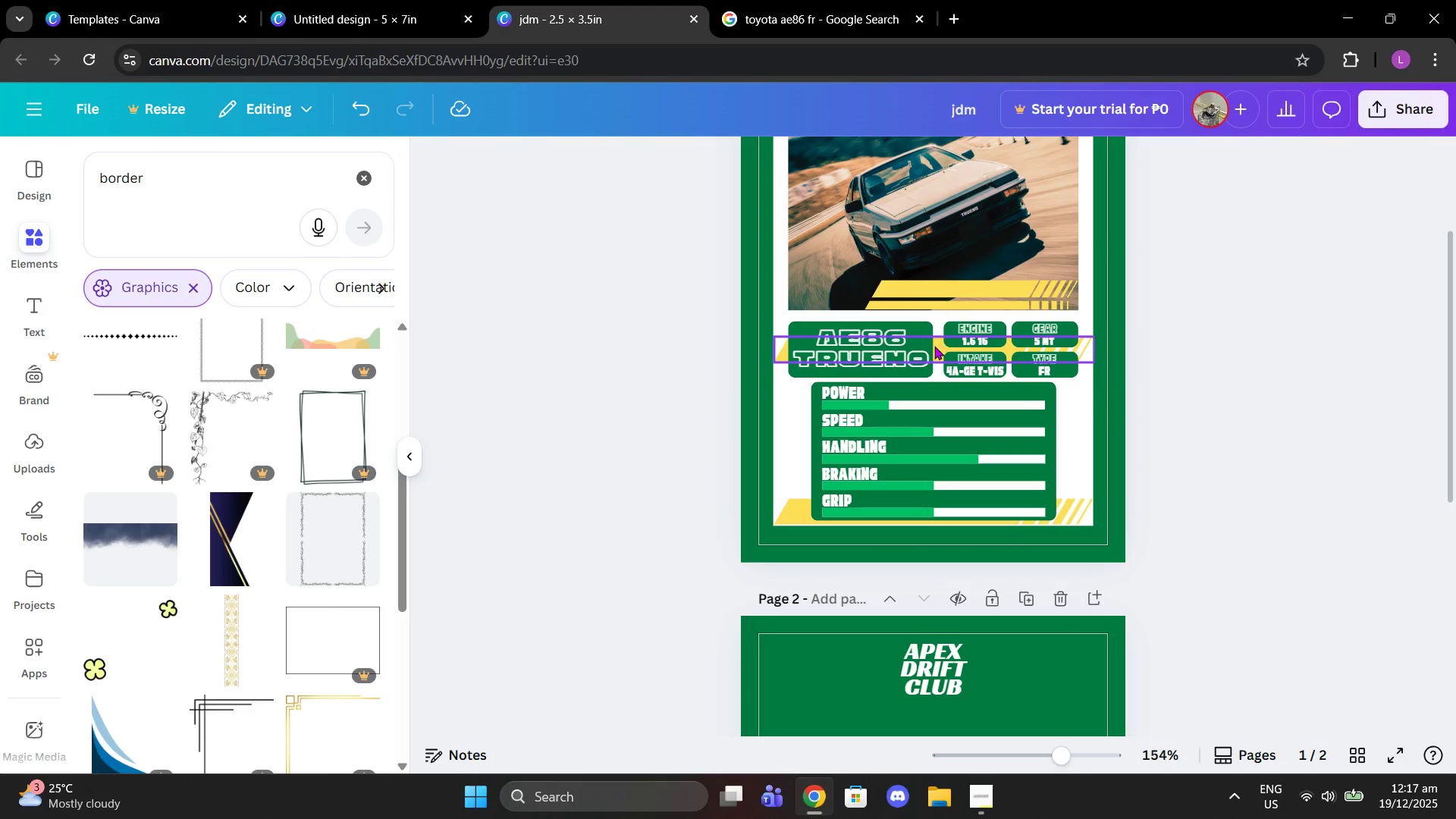 
left_click([934, 346])
 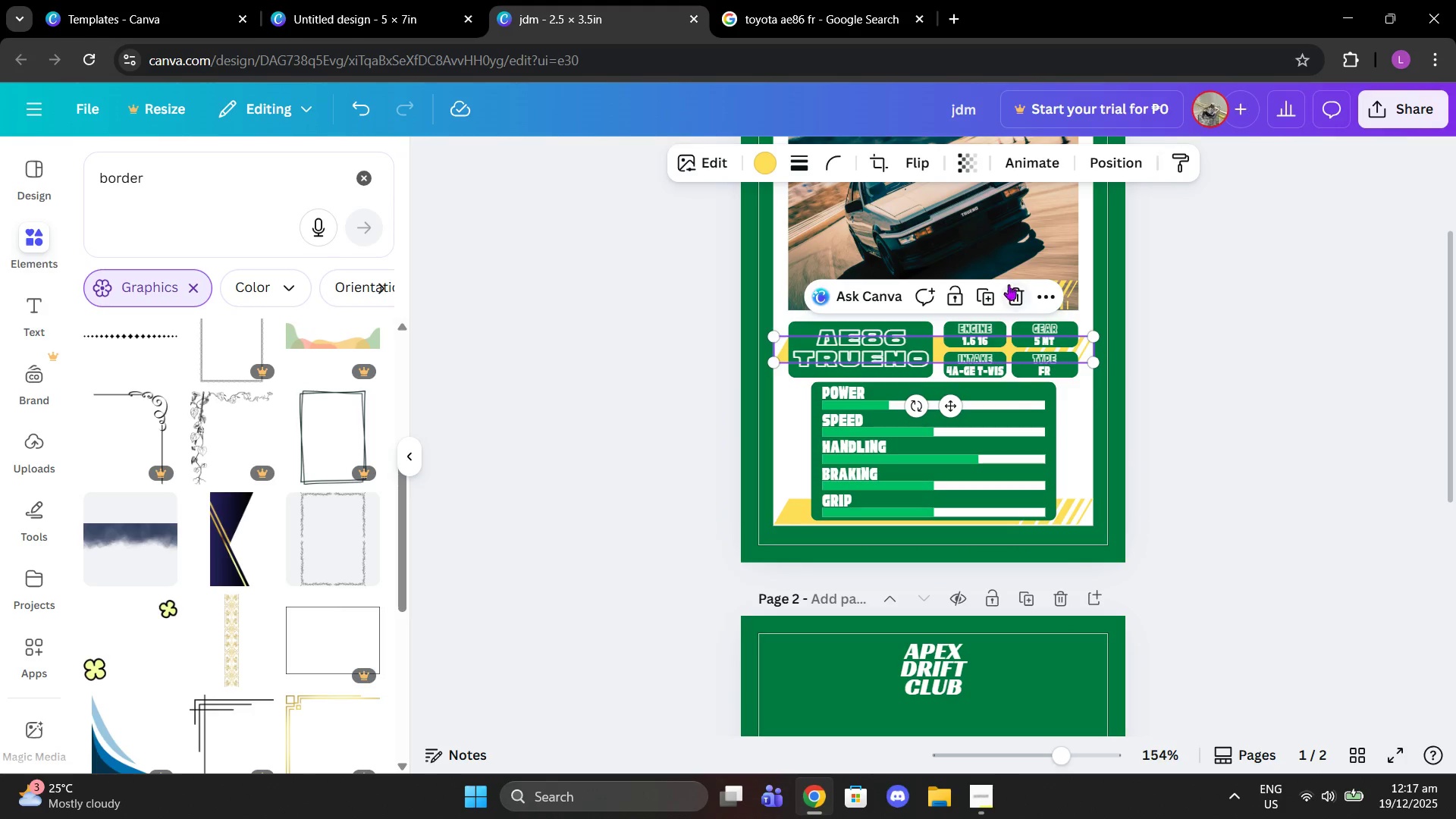 
left_click([1008, 292])
 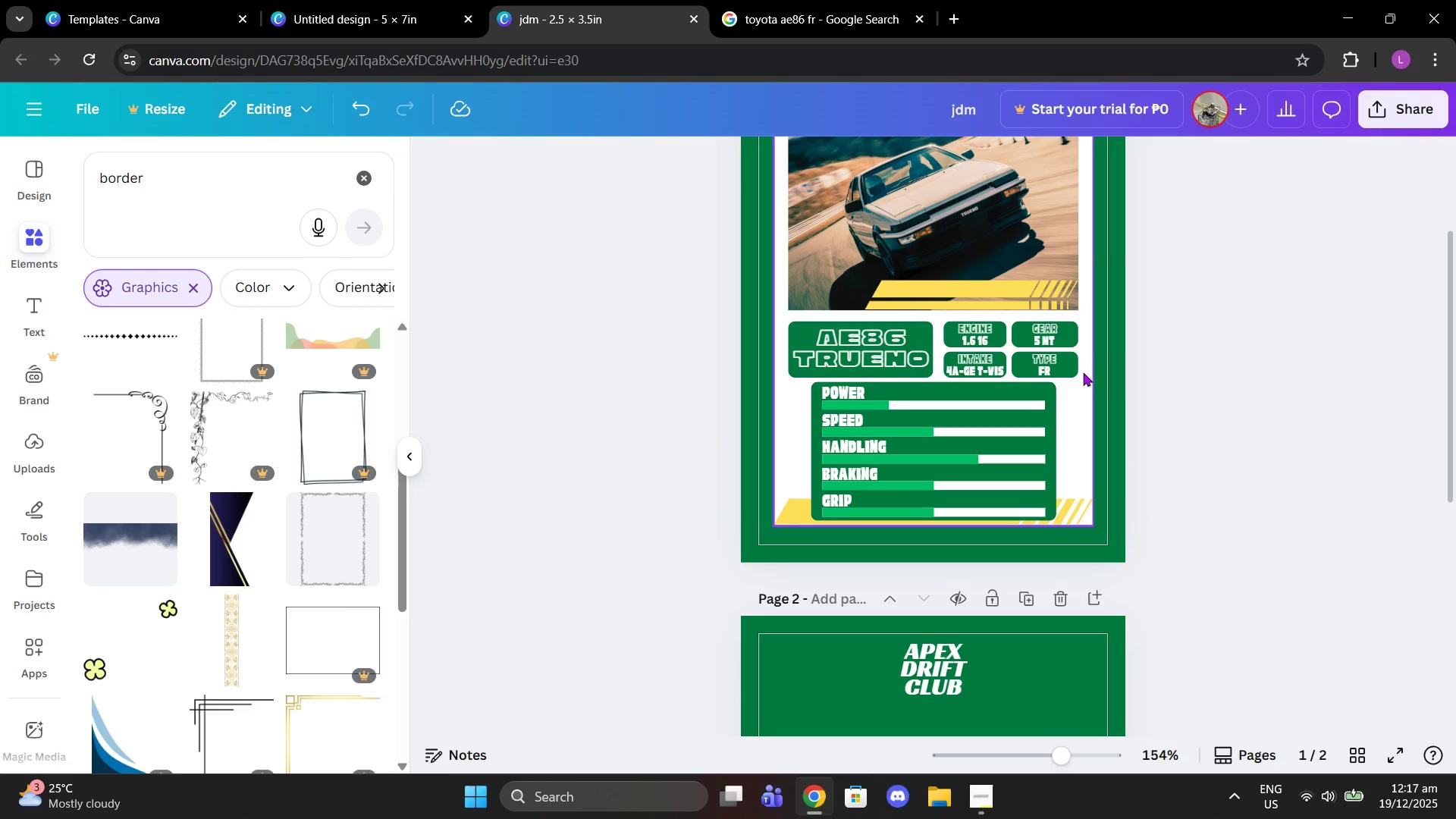 
left_click([1081, 394])
 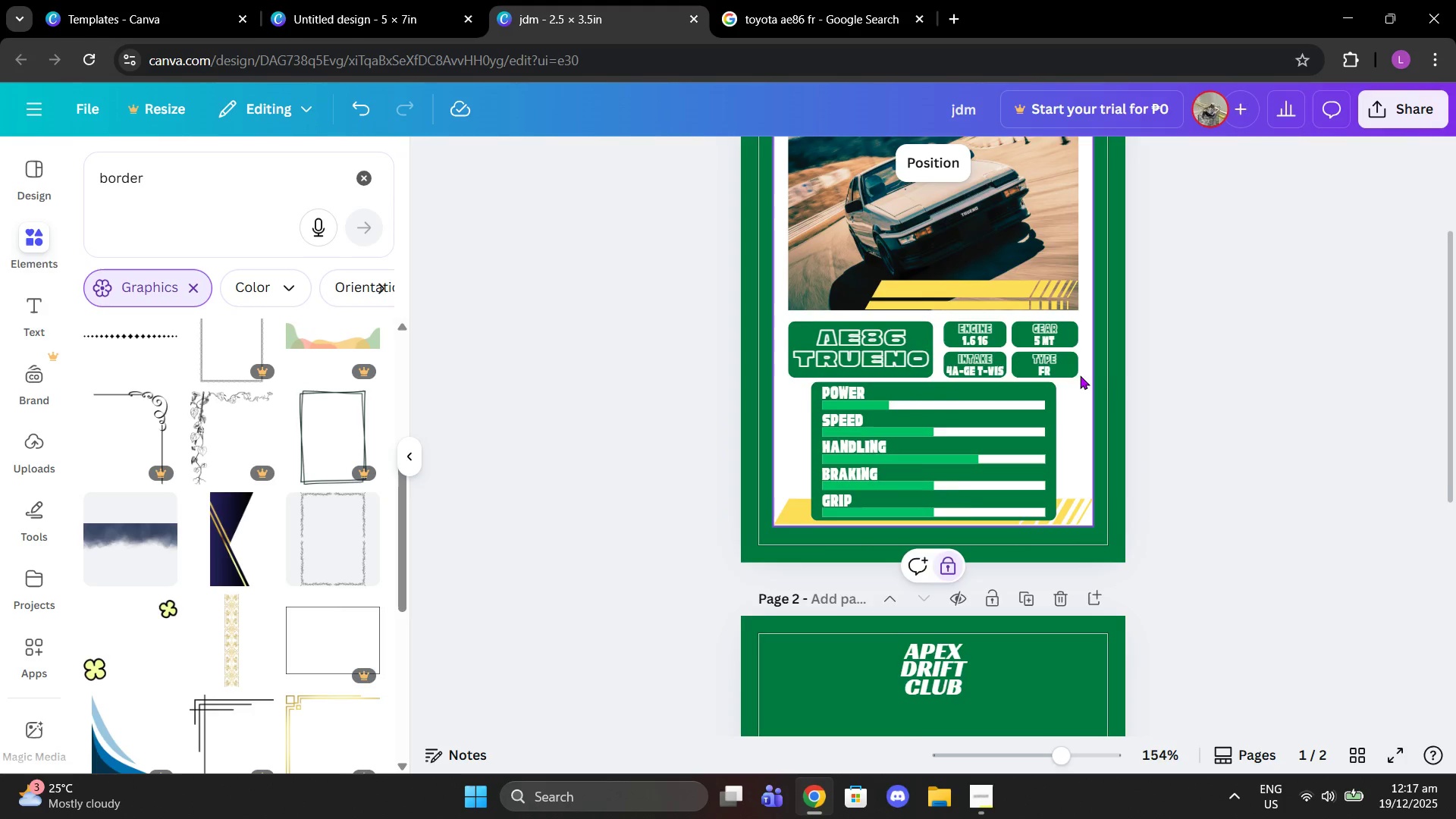 
scroll: coordinate [1080, 374], scroll_direction: up, amount: 2.0
 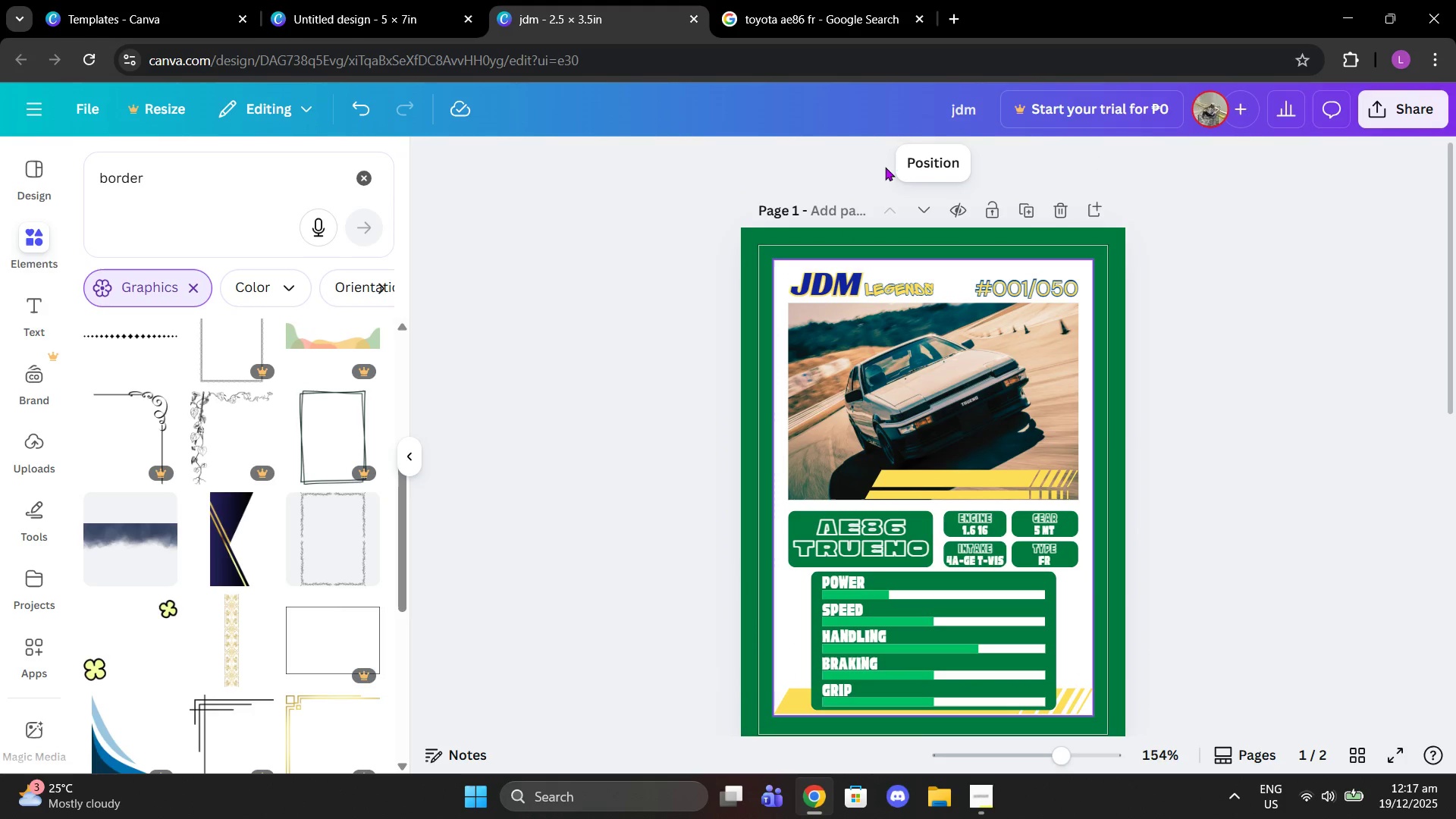 
left_click([927, 169])
 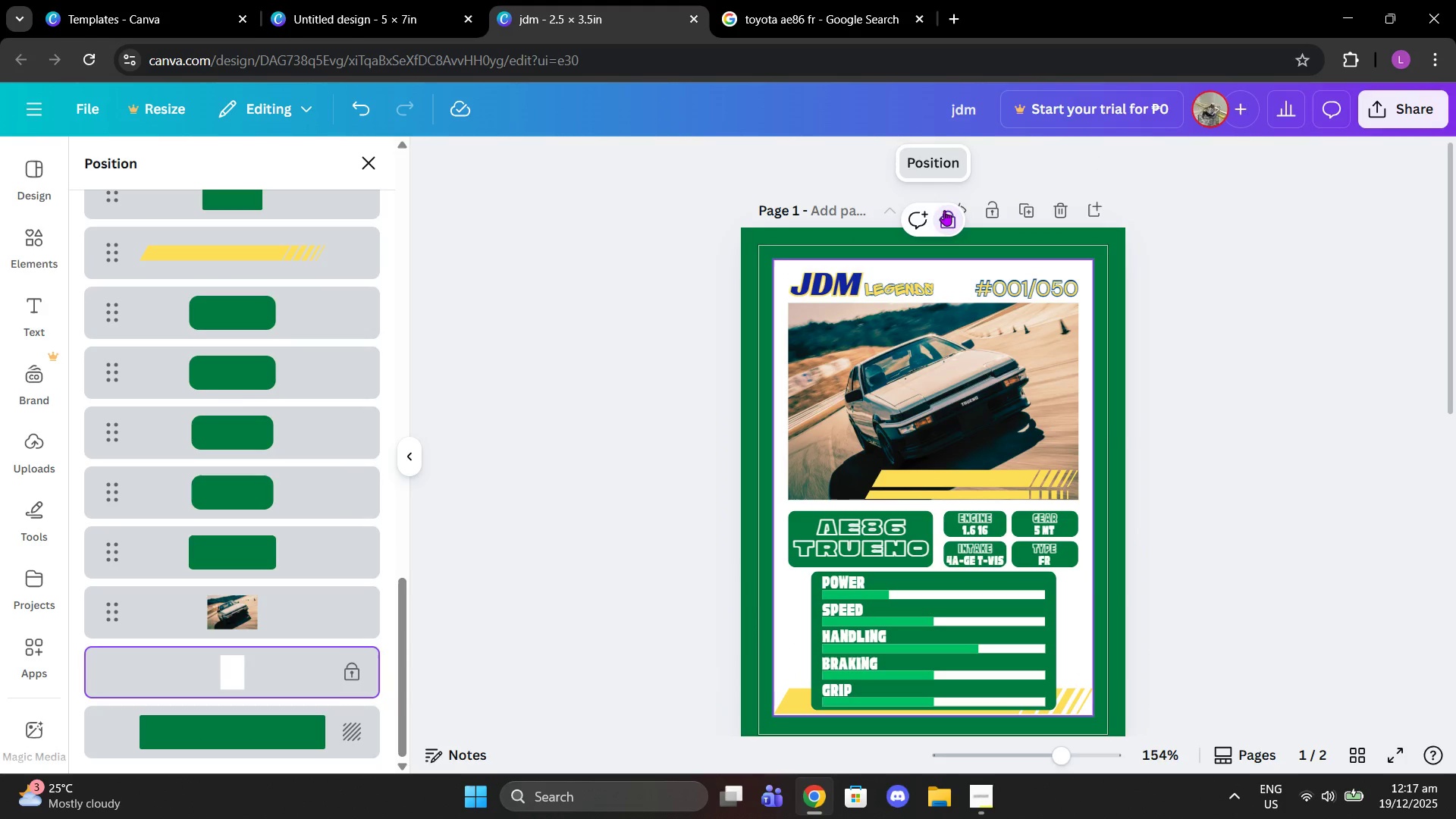 
left_click([946, 211])
 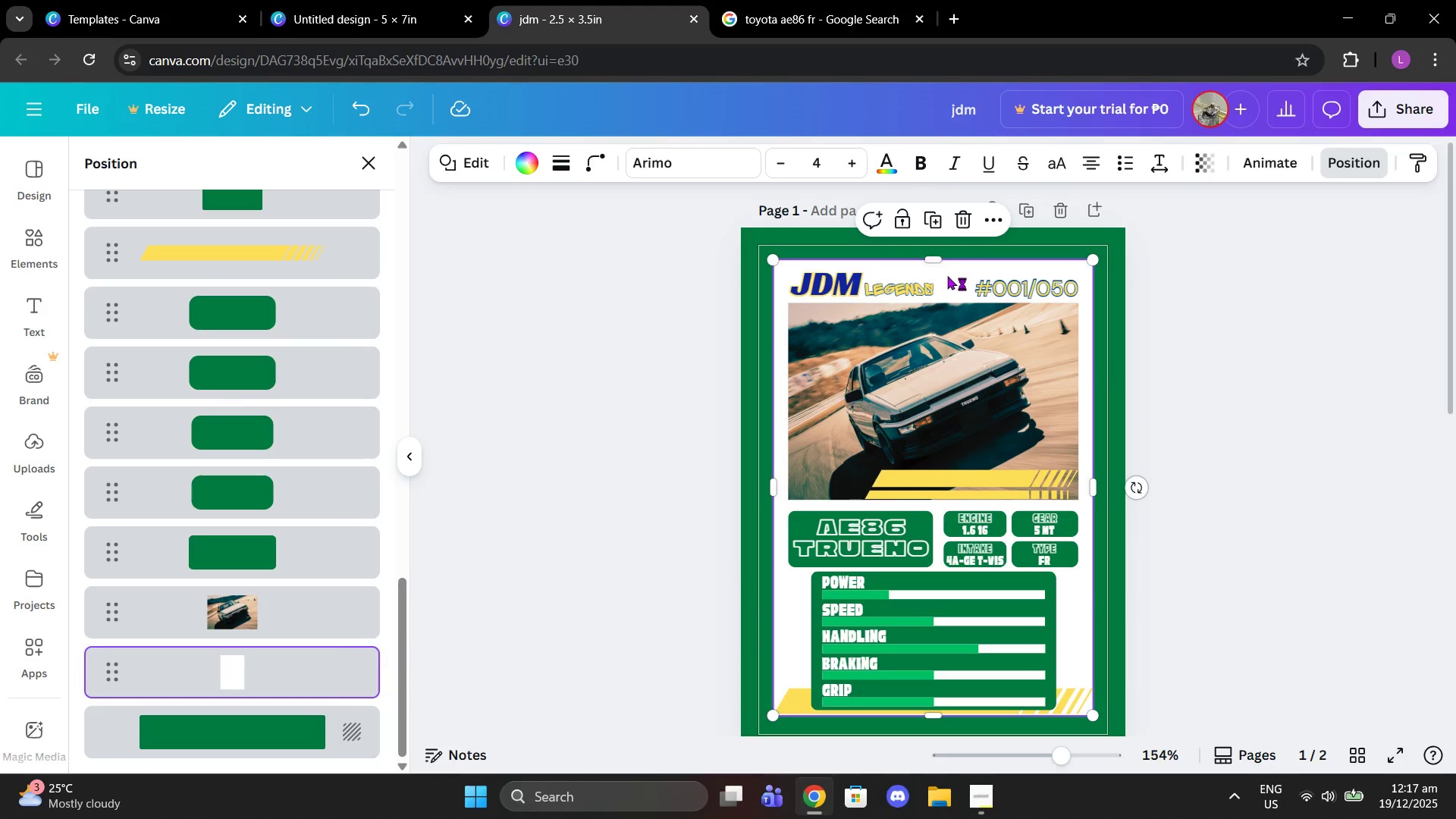 
left_click([947, 275])
 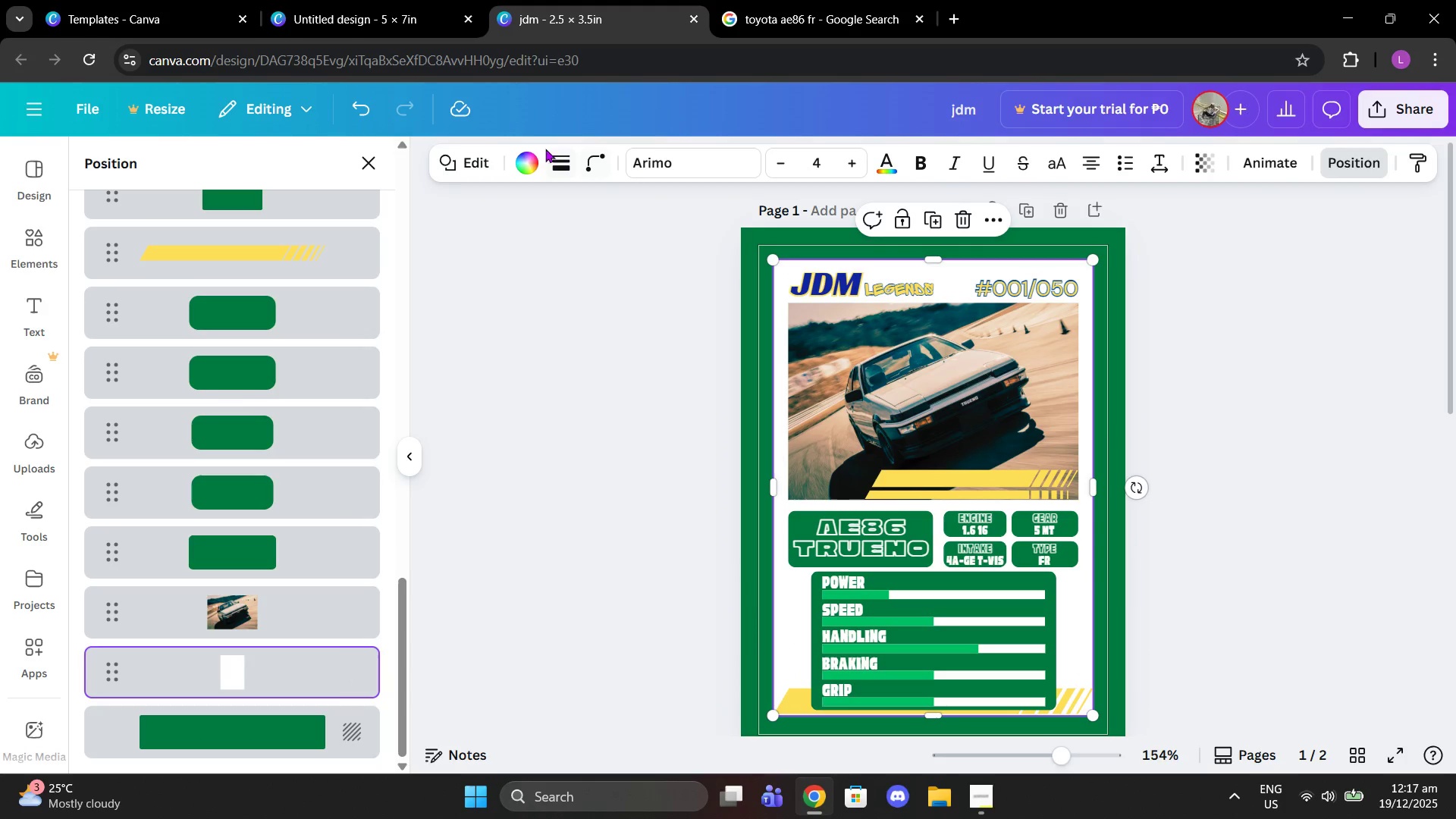 
left_click([533, 153])
 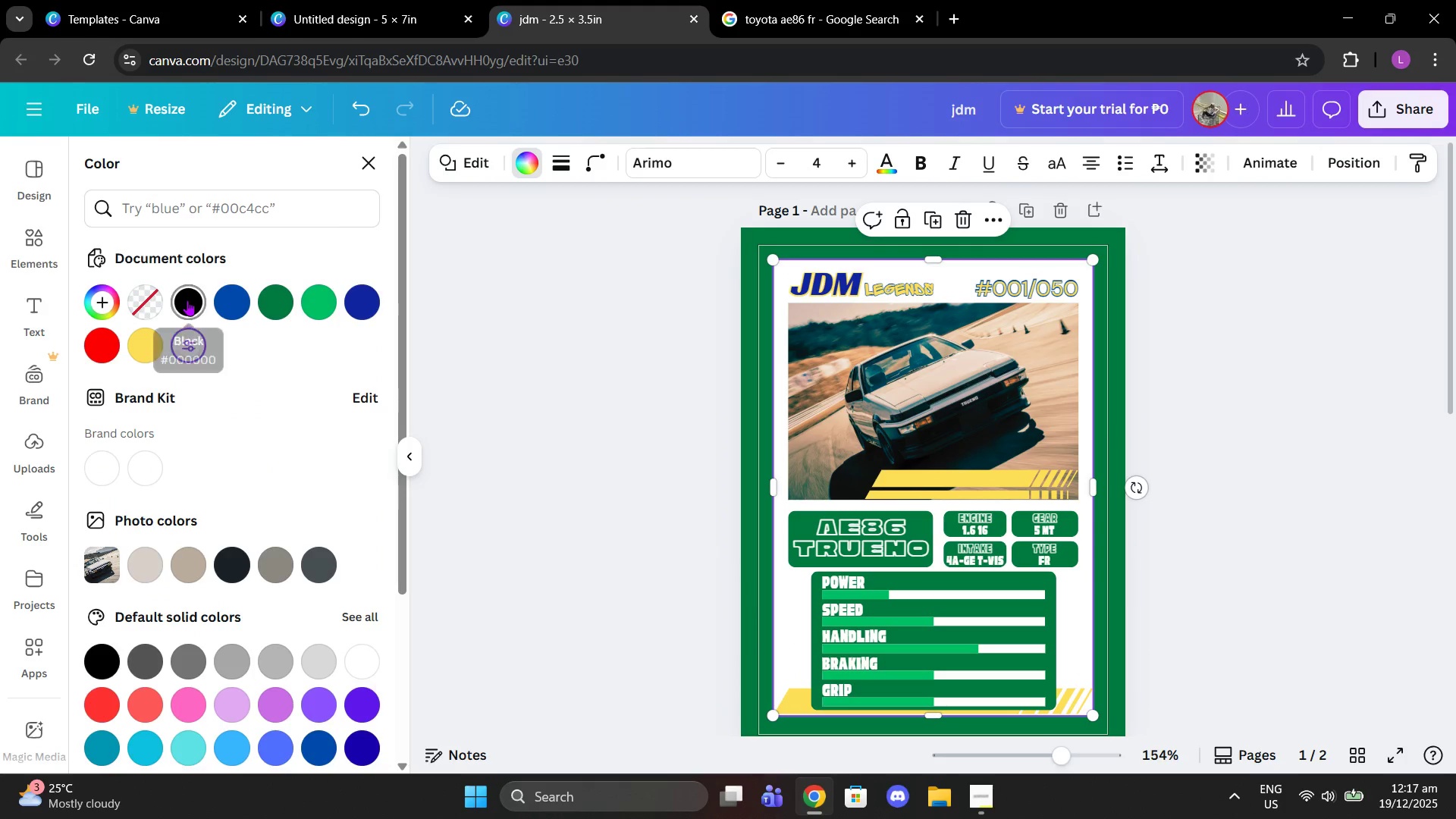 
left_click([229, 304])
 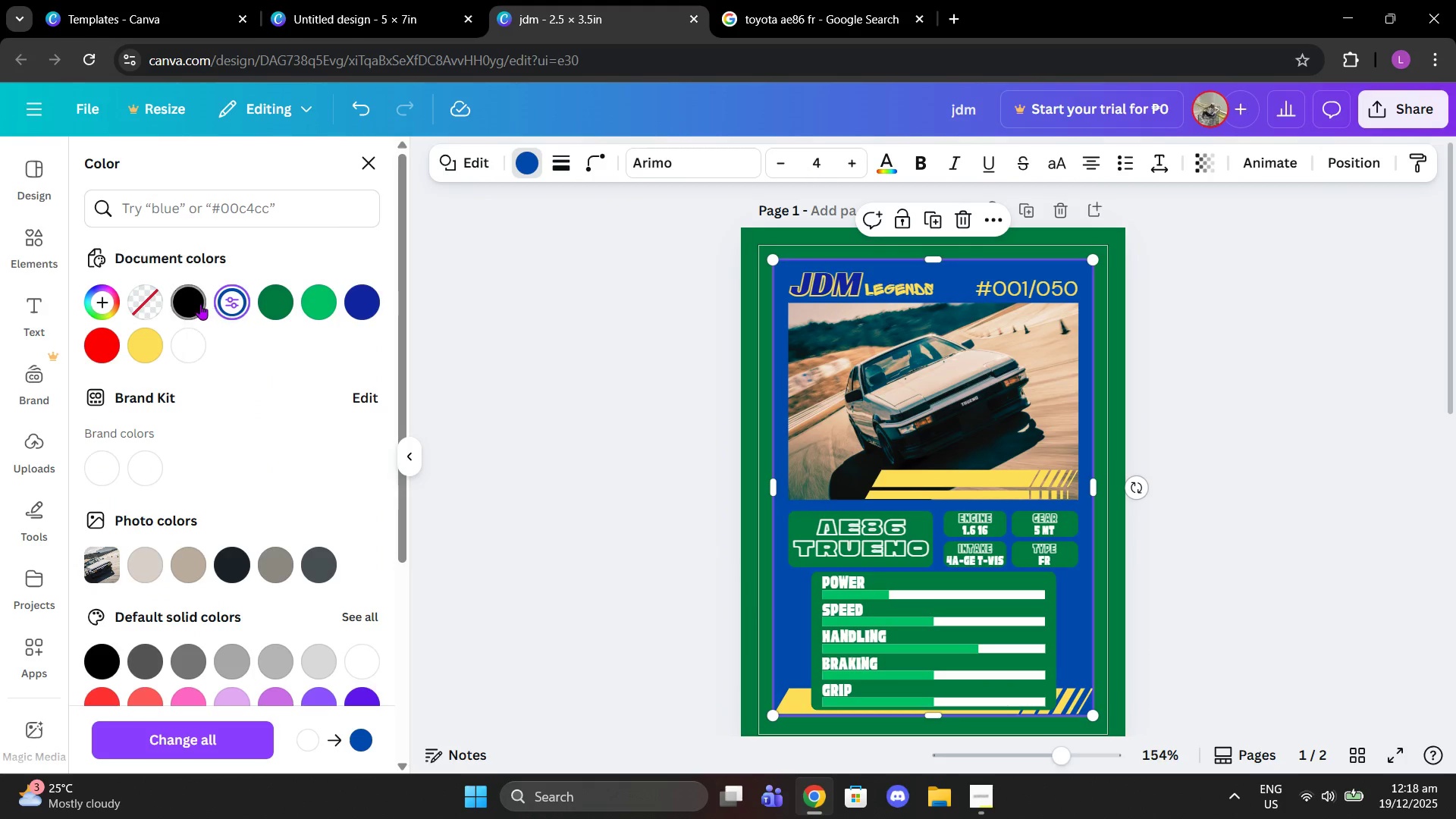 
left_click([200, 304])
 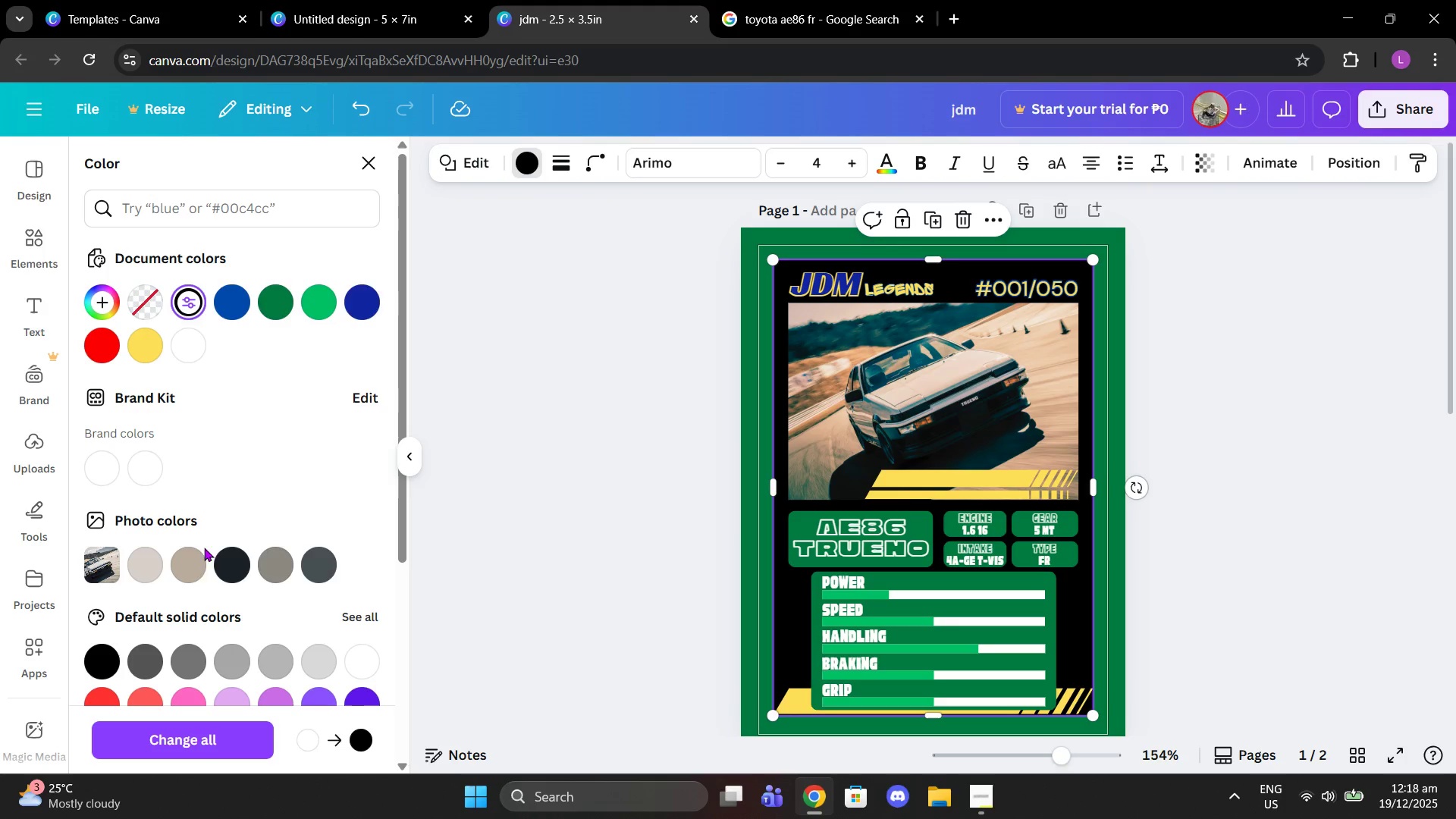 
left_click([152, 573])
 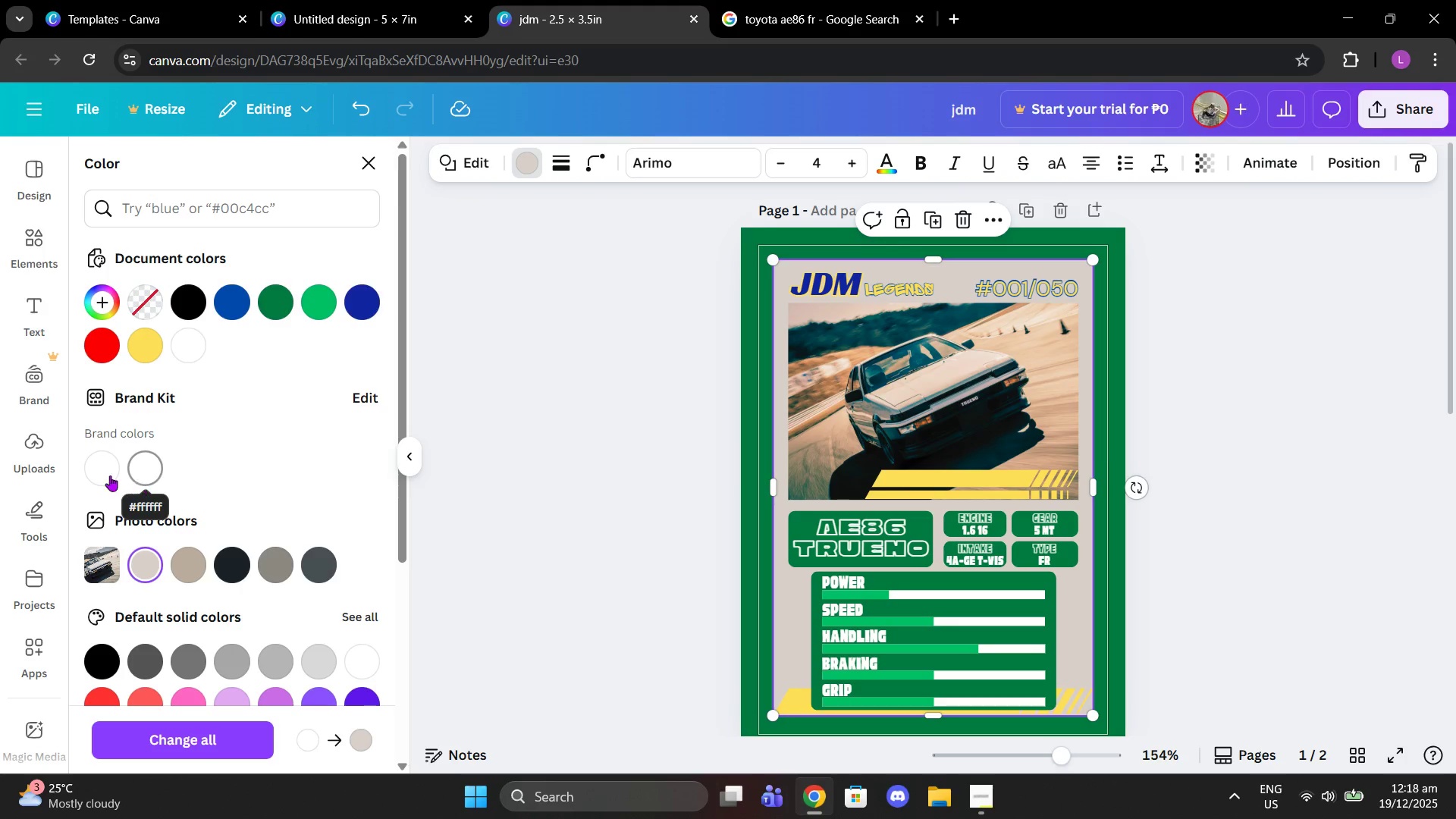 
left_click([146, 475])
 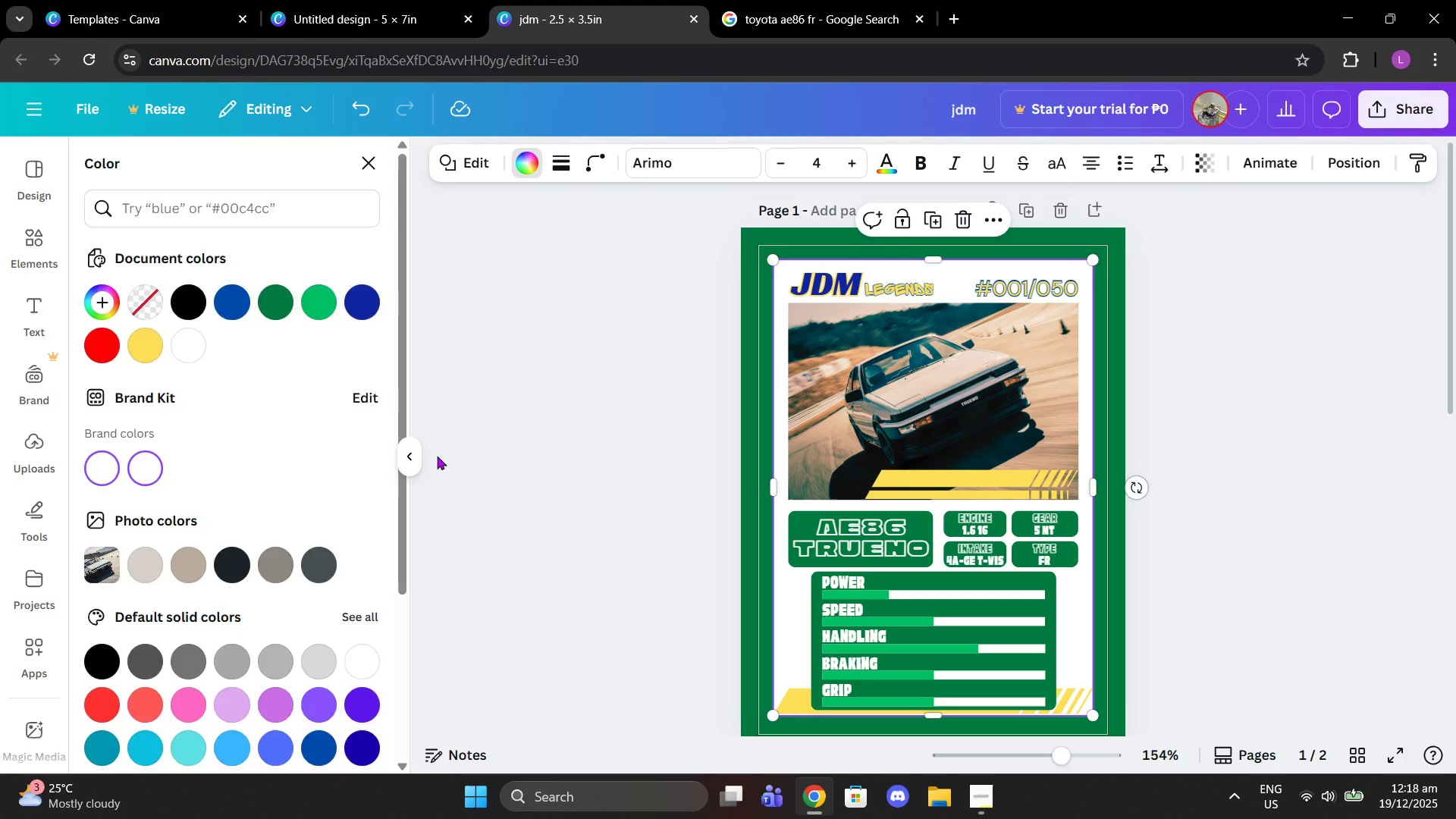 
double_click([507, 419])
 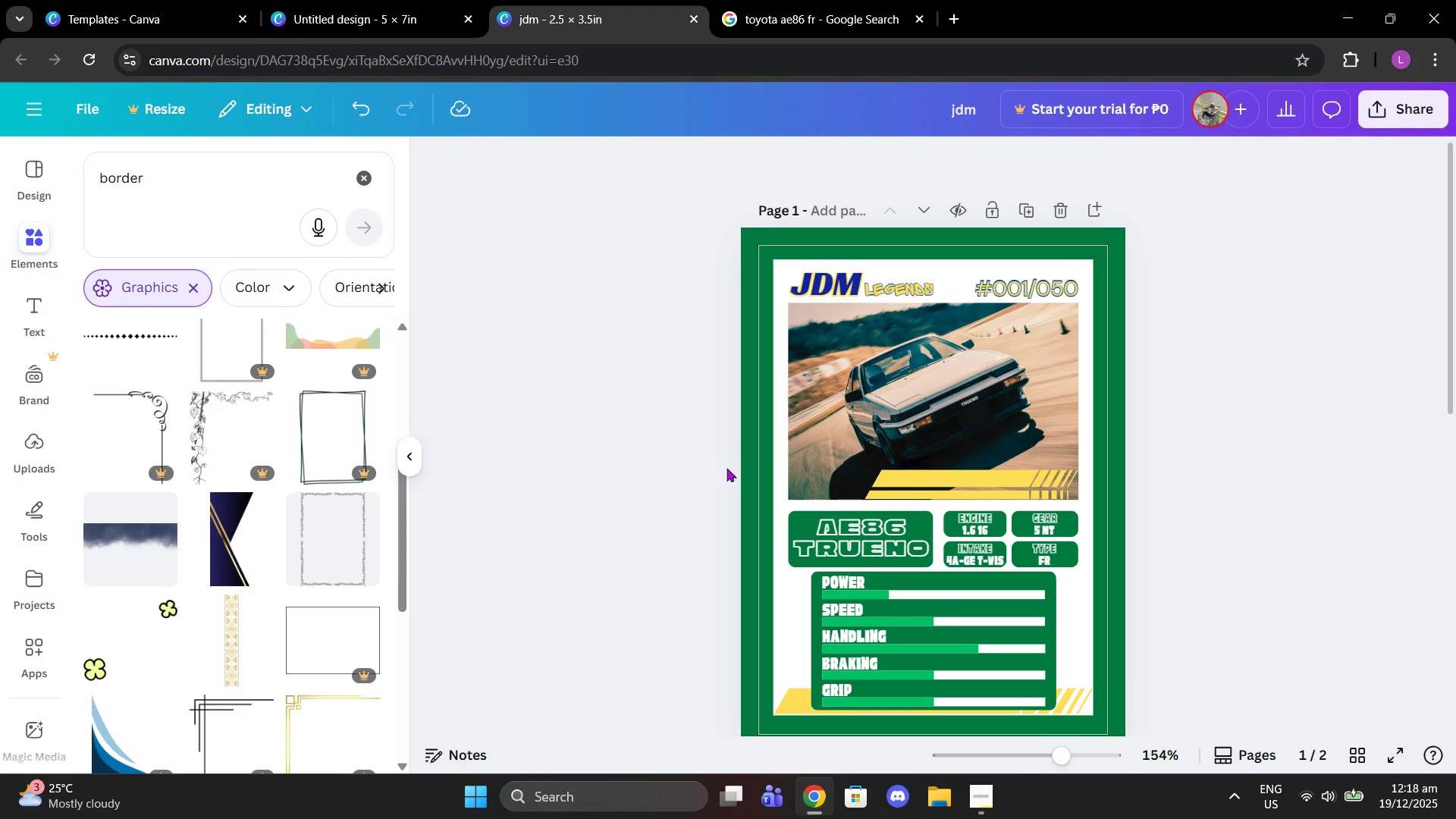 
scroll: coordinate [775, 479], scroll_direction: down, amount: 3.0
 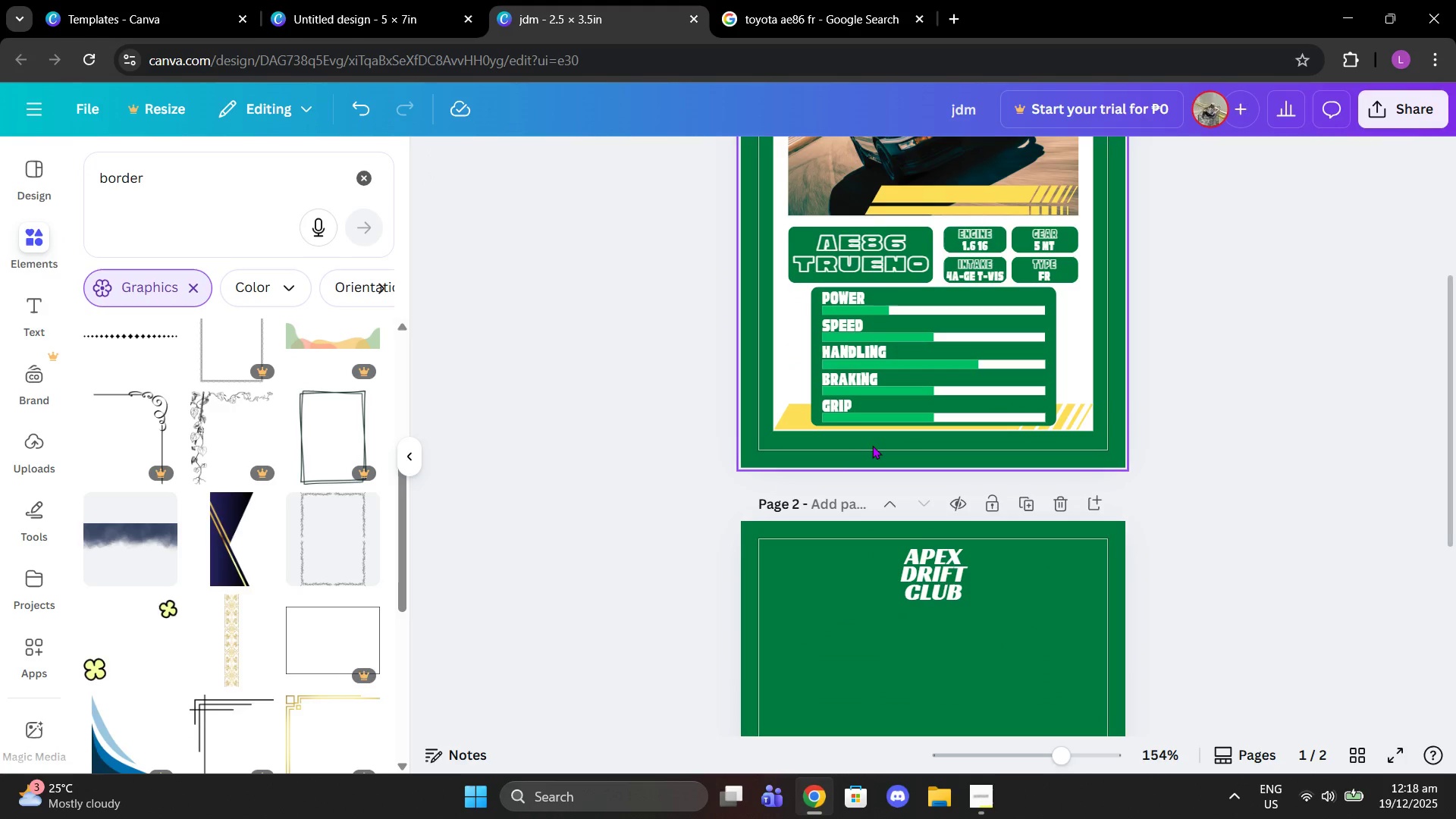 
scroll: coordinate [872, 445], scroll_direction: up, amount: 2.0
 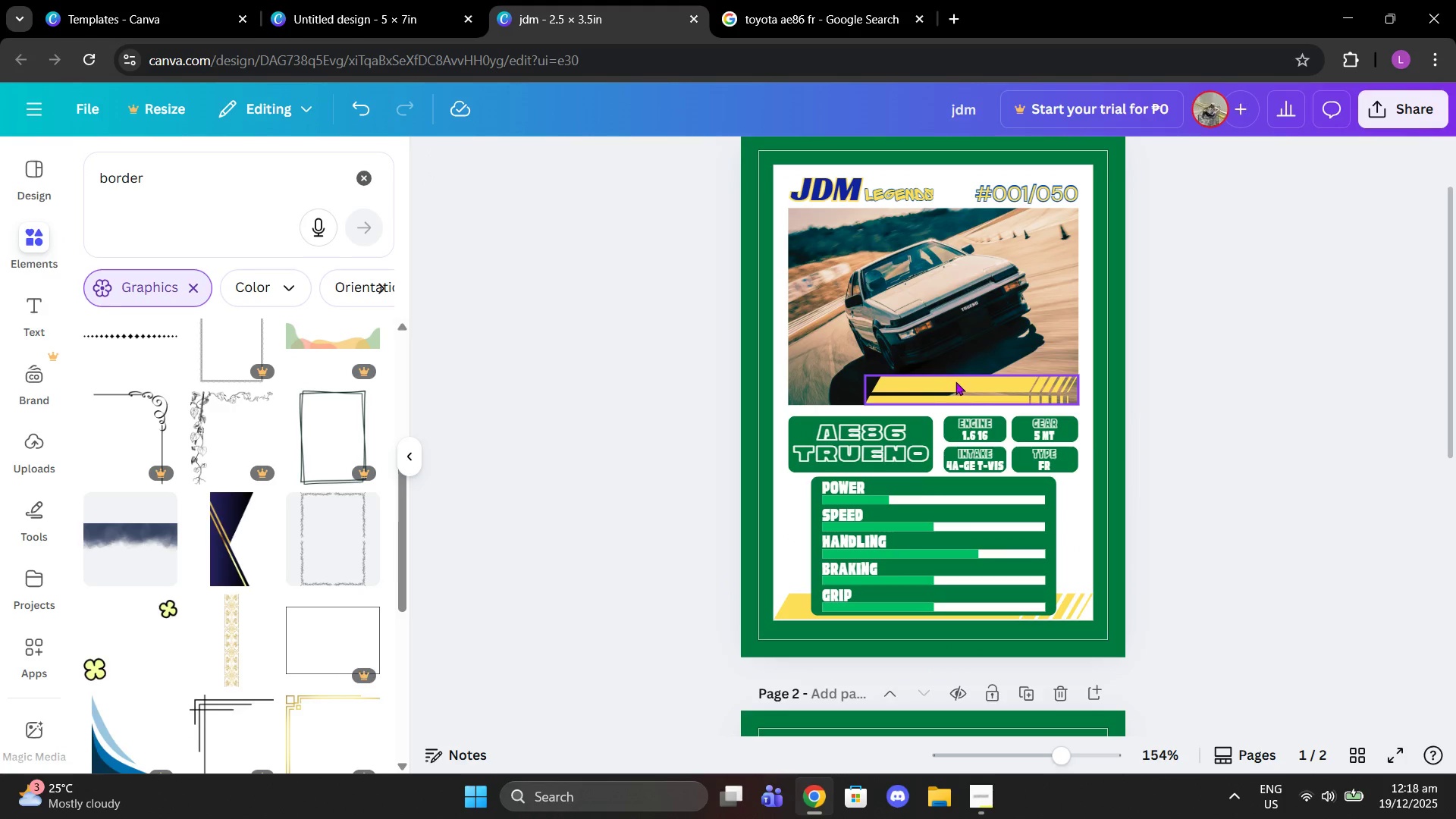 
left_click_drag(start_coordinate=[959, 385], to_coordinate=[880, 397])
 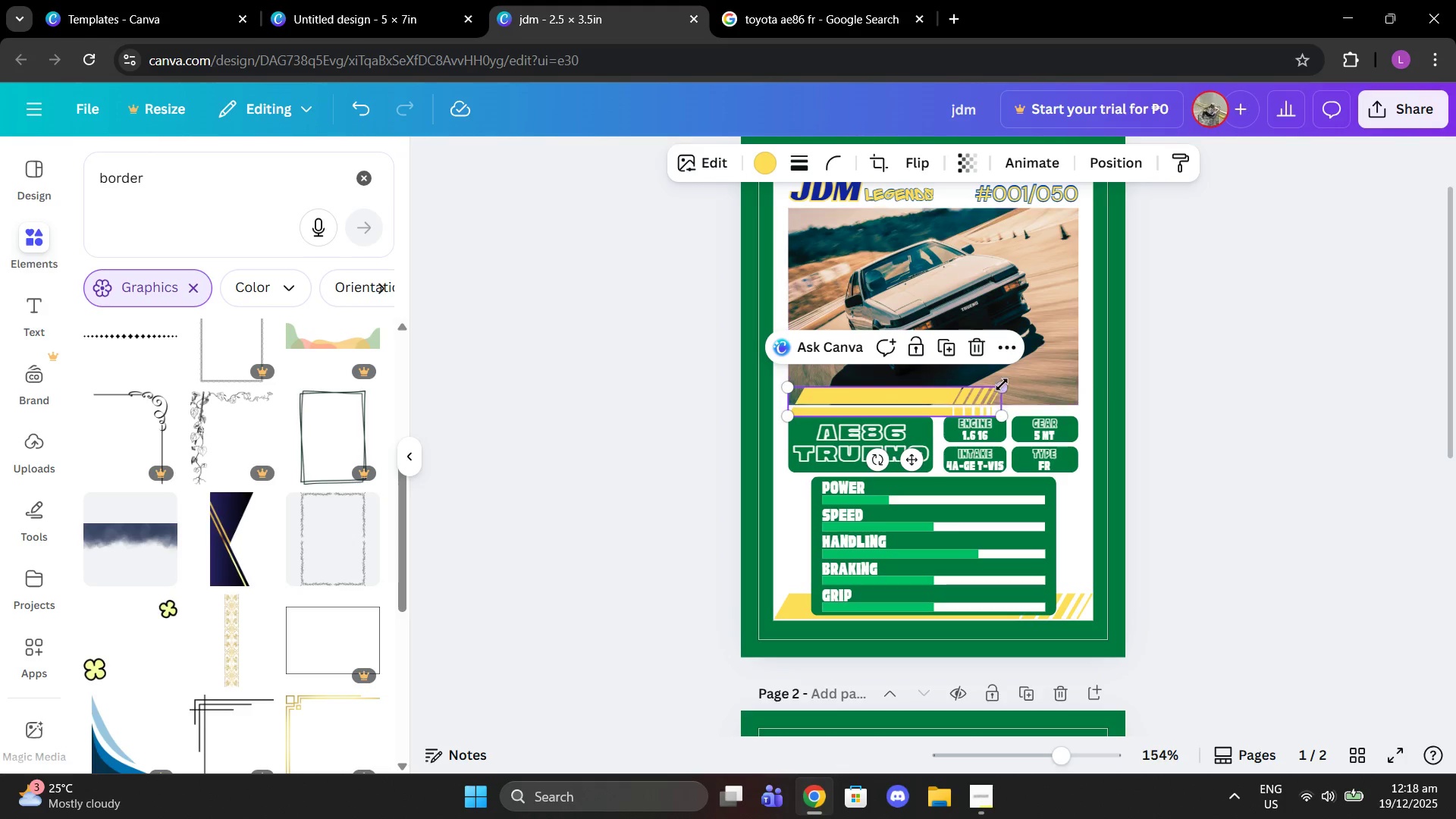 
left_click_drag(start_coordinate=[1002, 384], to_coordinate=[1078, 378])
 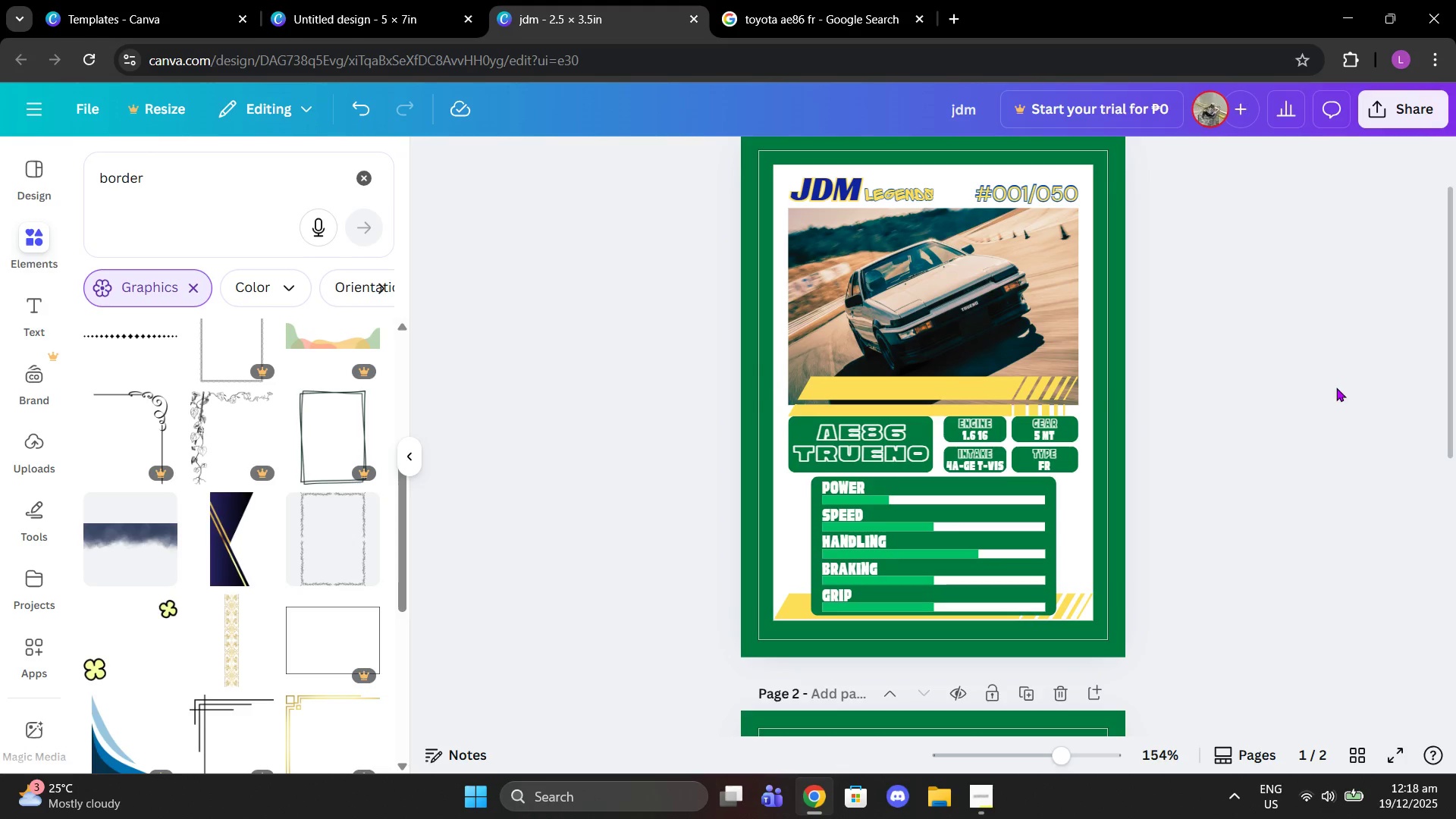 
scroll: coordinate [1341, 420], scroll_direction: down, amount: 1.0
 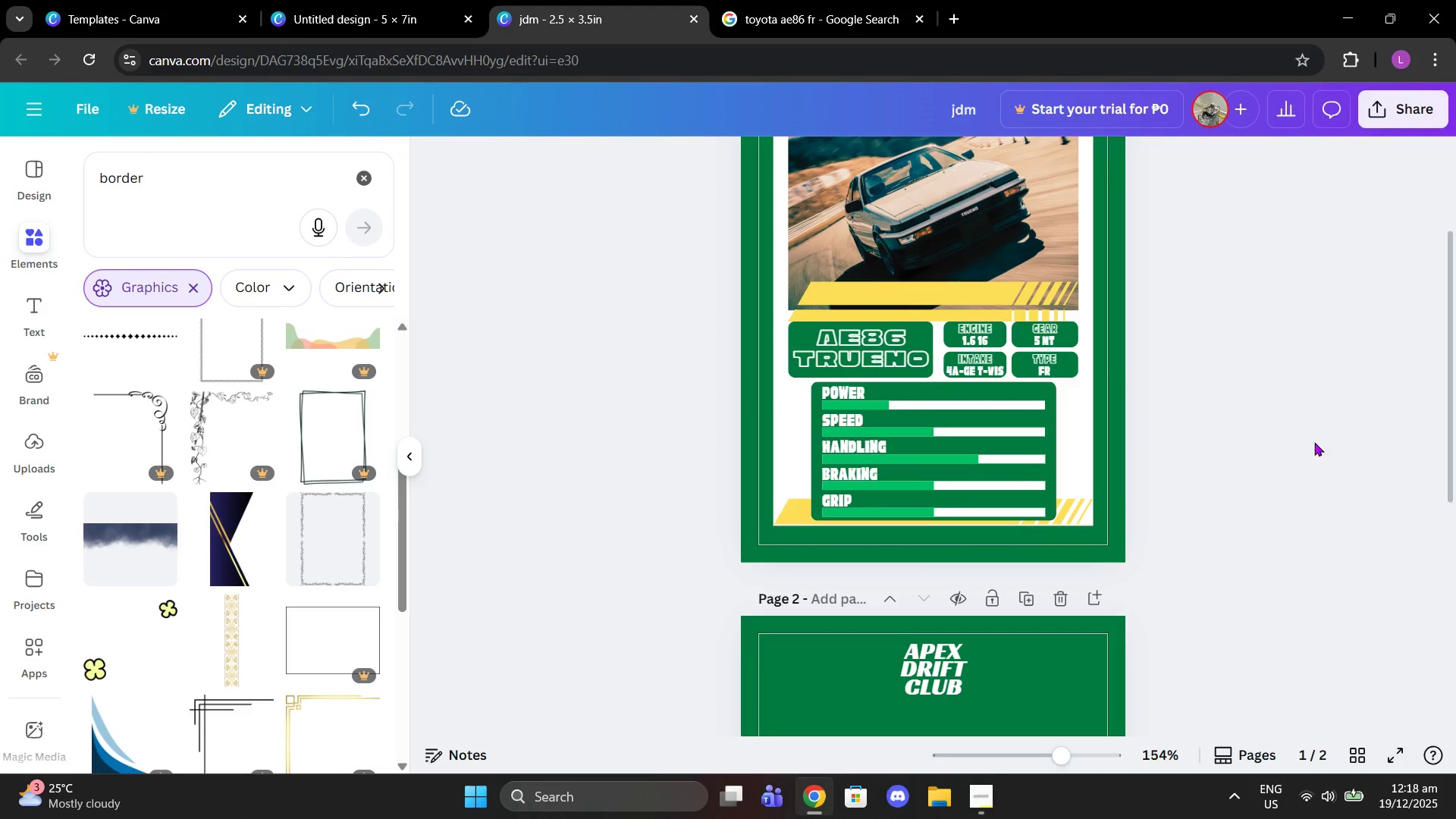 
scroll: coordinate [1311, 444], scroll_direction: up, amount: 1.0
 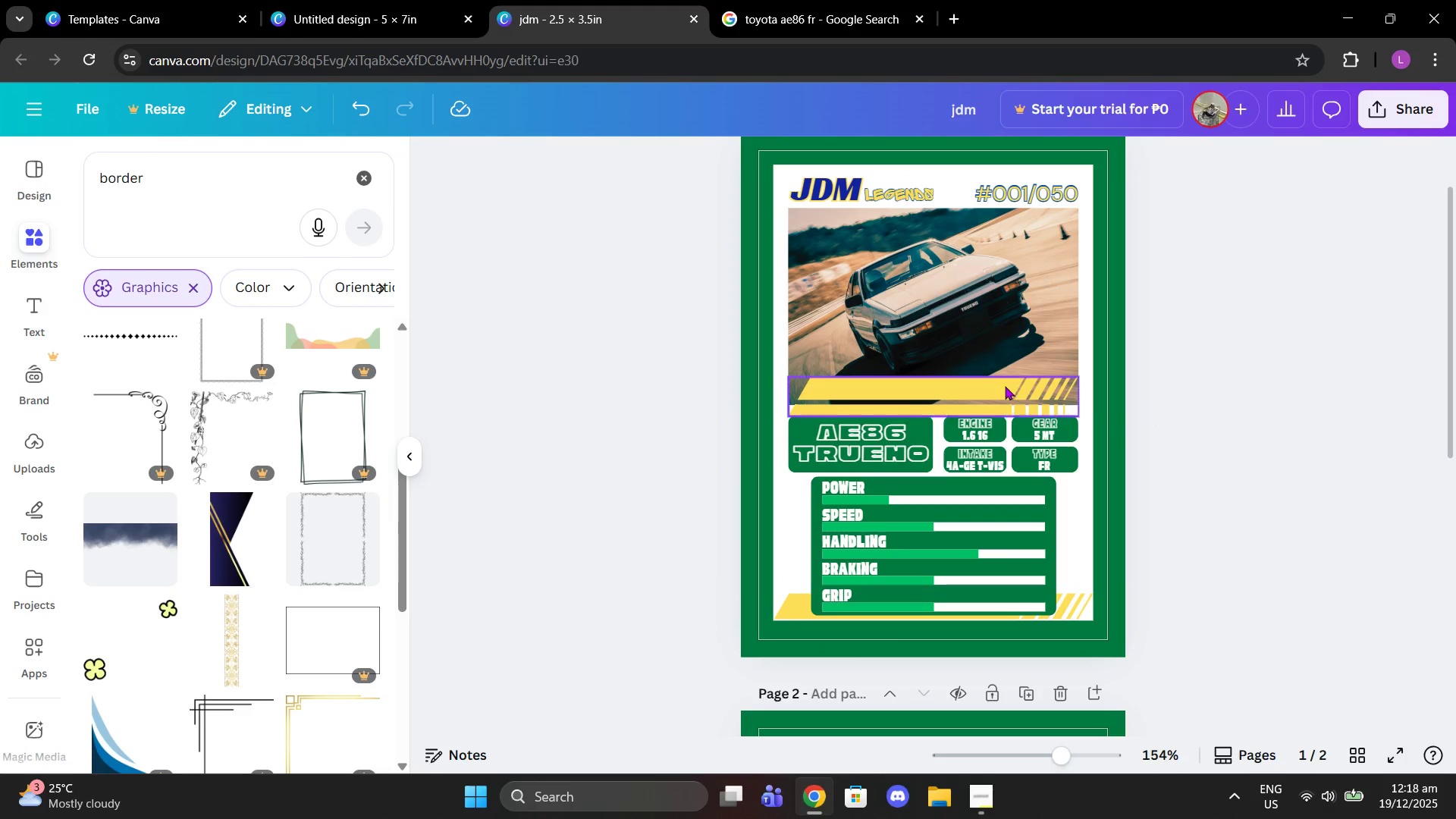 
left_click([995, 386])
 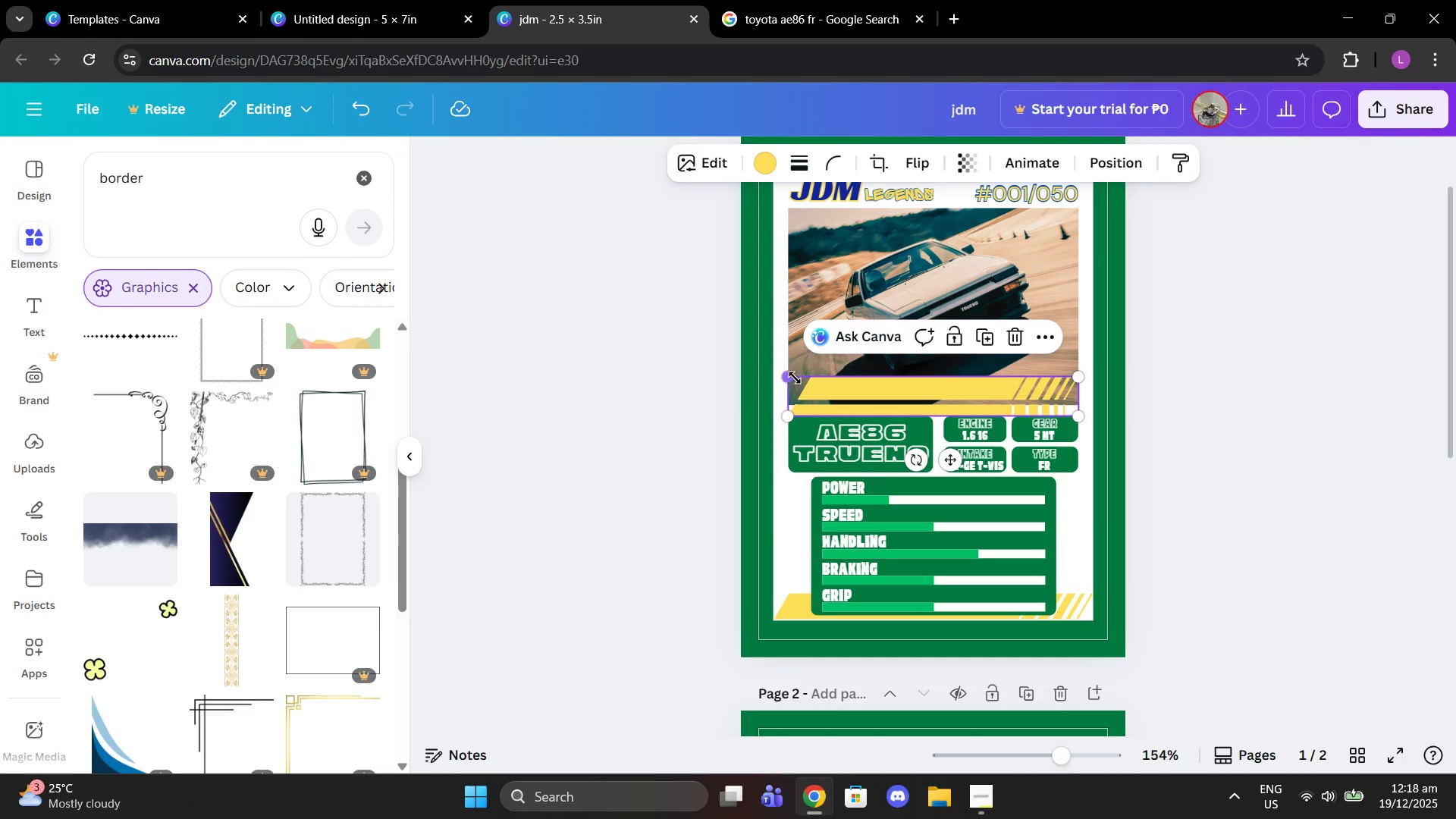 
left_click_drag(start_coordinate=[858, 400], to_coordinate=[857, 384])
 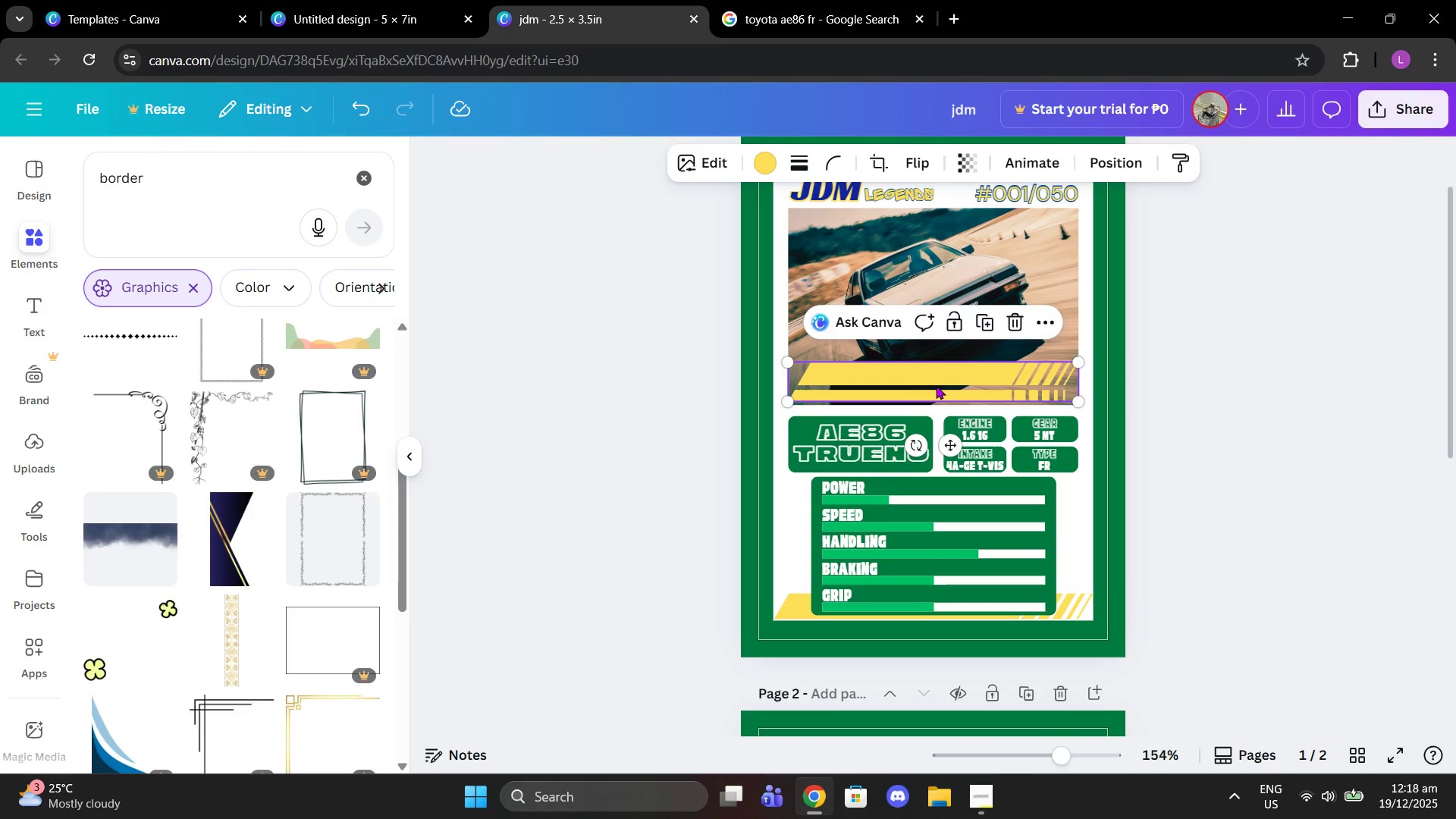 
key(Control+Z)
 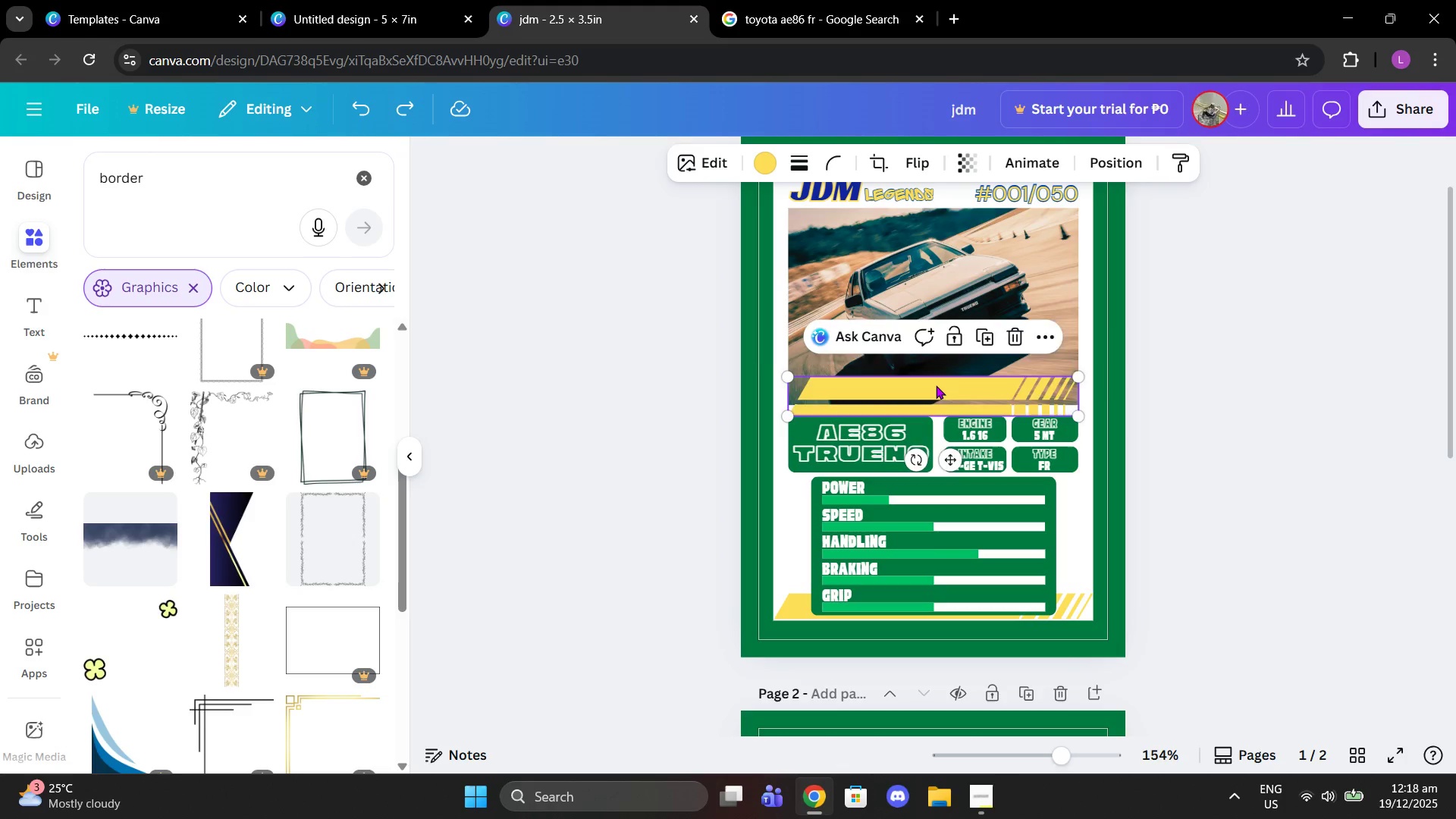 
key(Control+Z)
 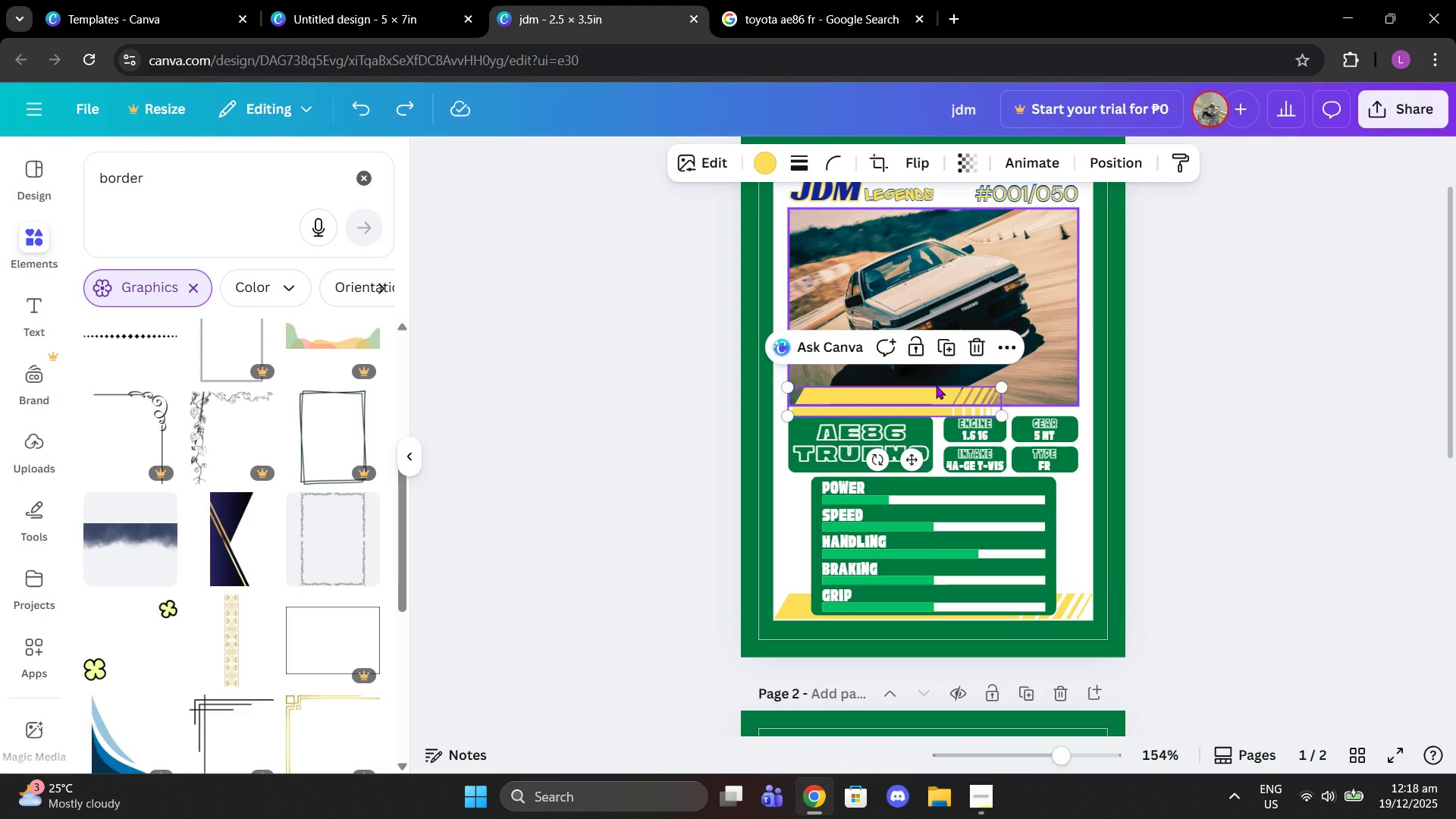 
key(Control+Z)
 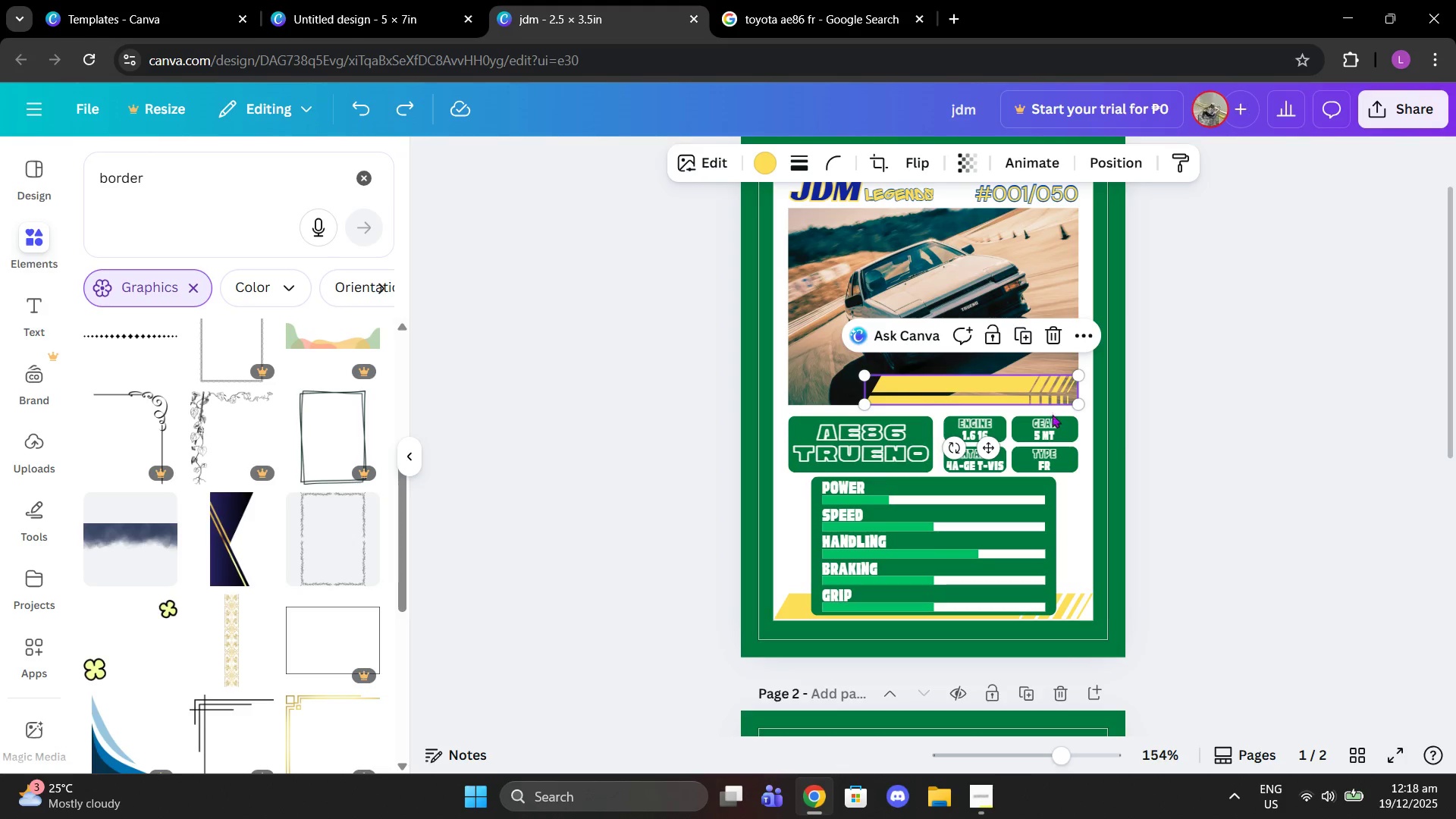 
left_click([1154, 447])
 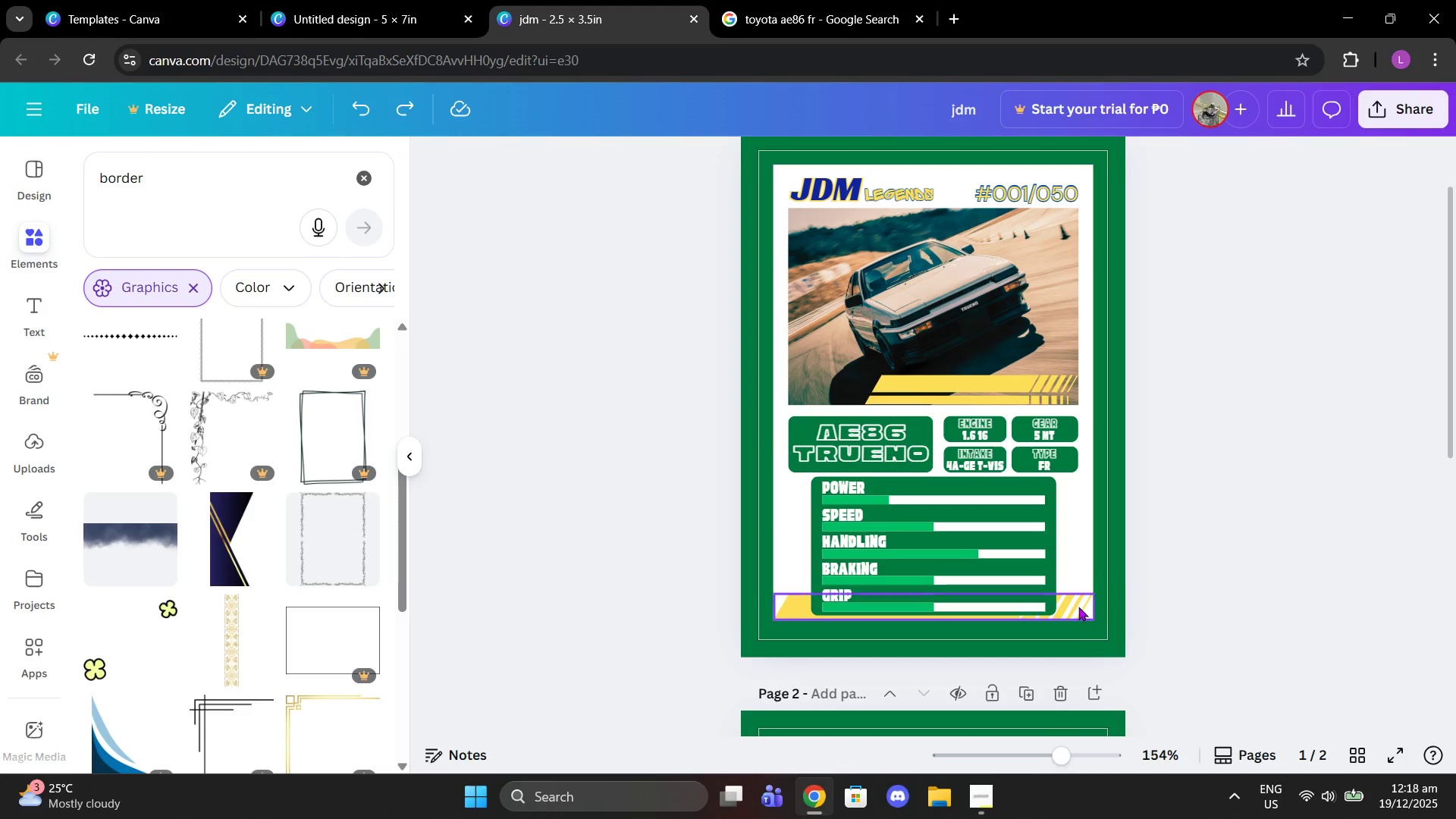 
left_click_drag(start_coordinate=[1079, 604], to_coordinate=[1081, 472])
 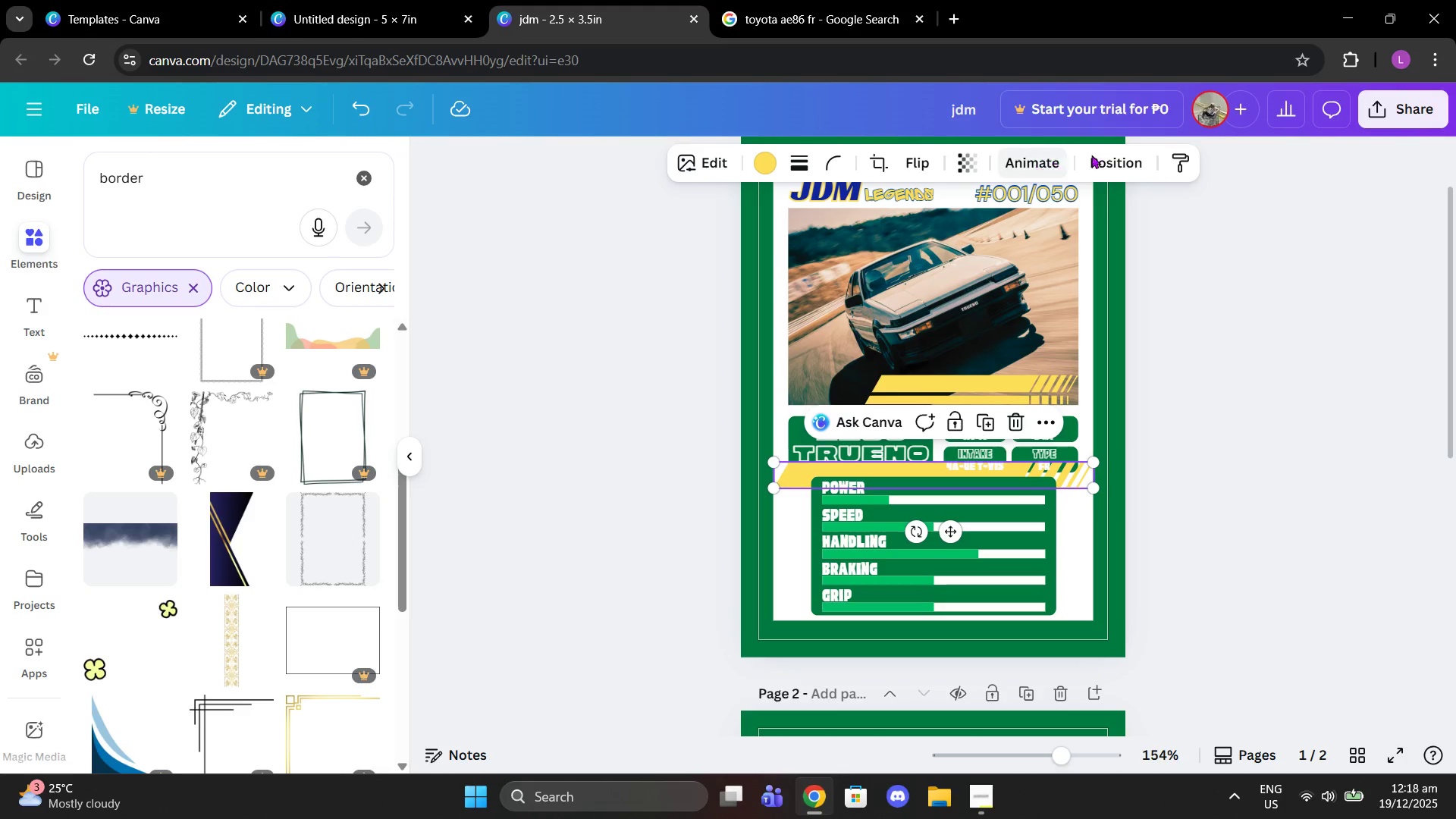 
left_click([1106, 155])
 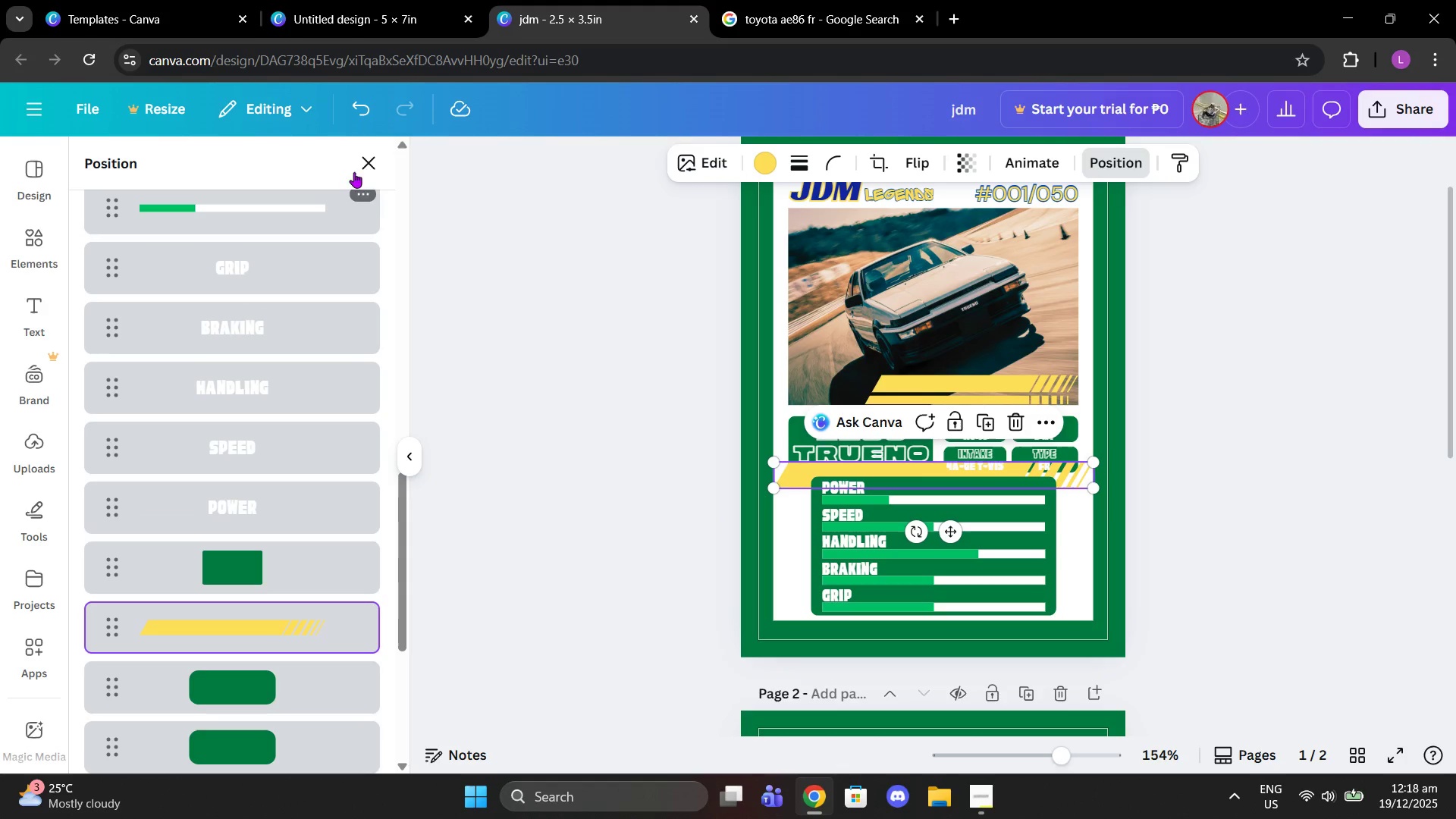 
scroll: coordinate [326, 261], scroll_direction: up, amount: 17.0
 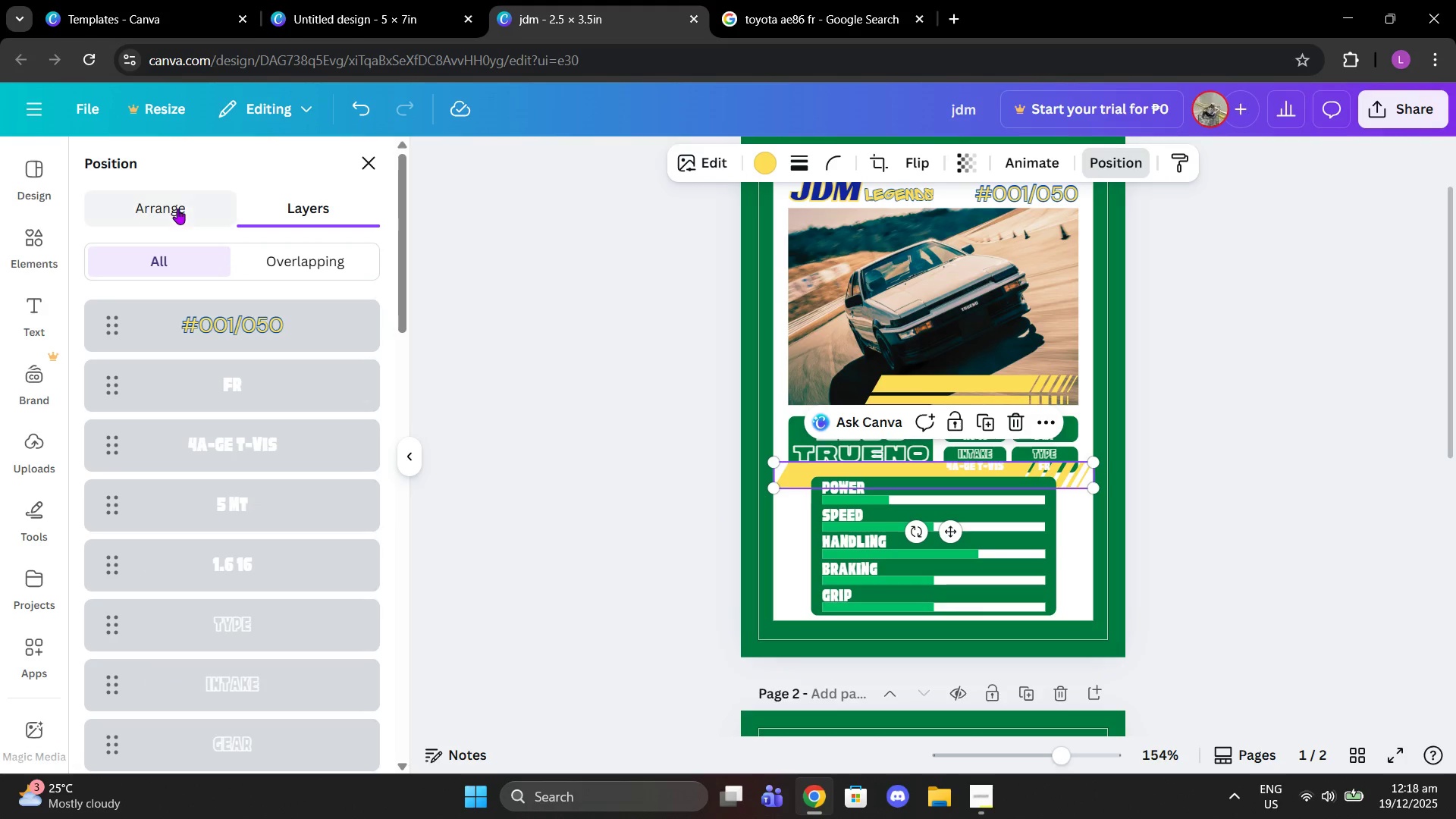 
left_click([177, 209])
 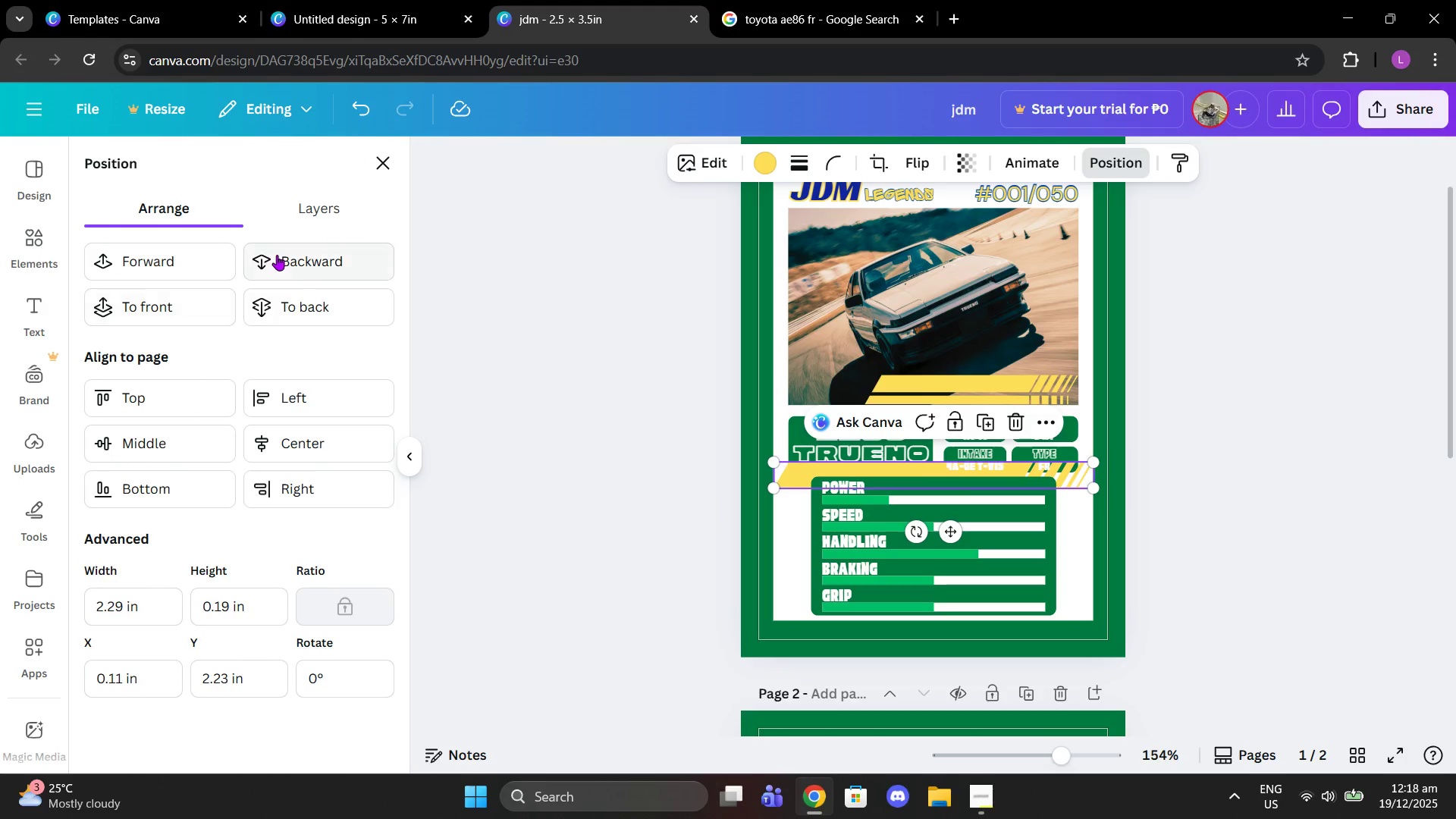 
double_click([277, 255])
 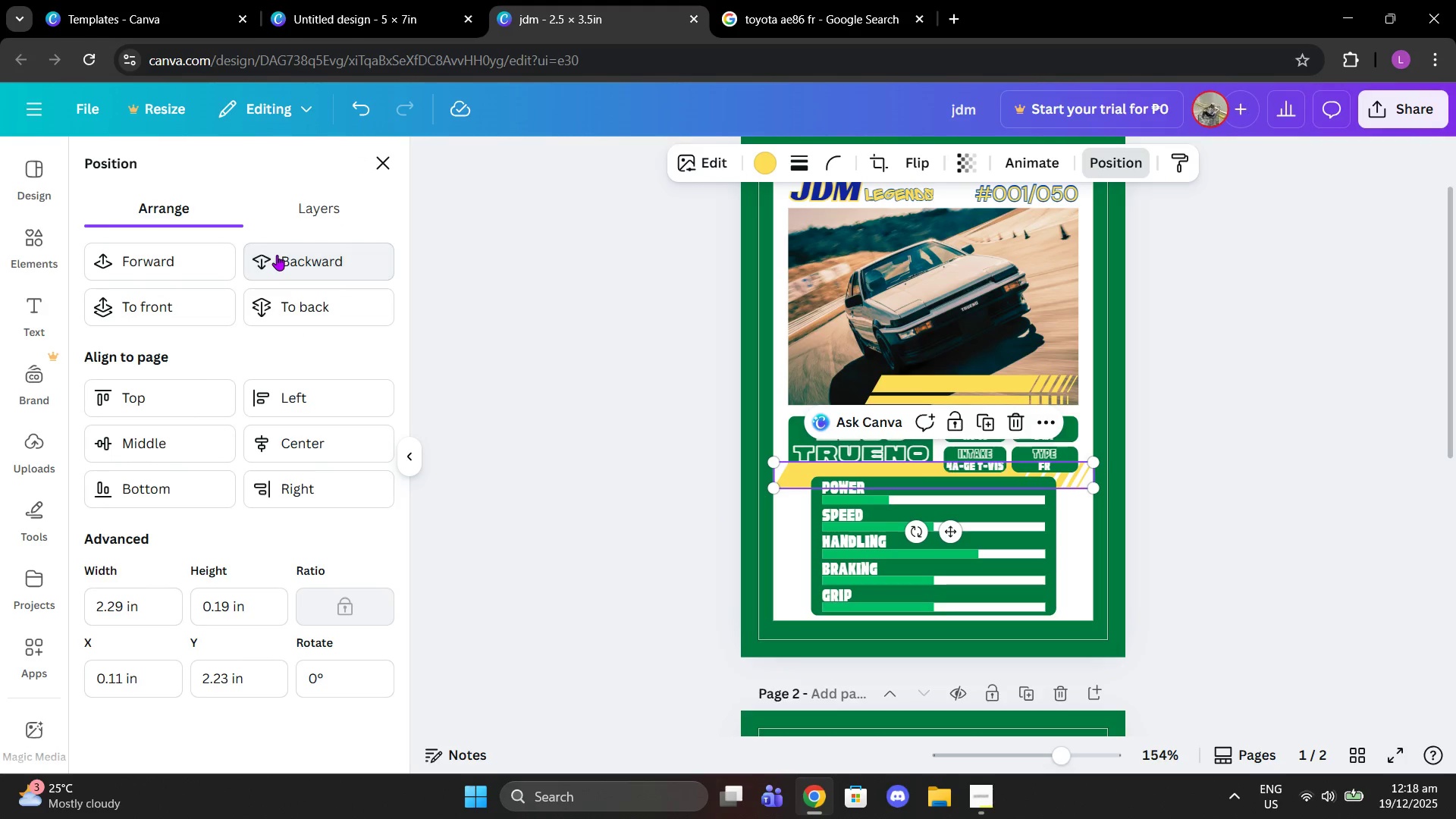 
triple_click([277, 255])
 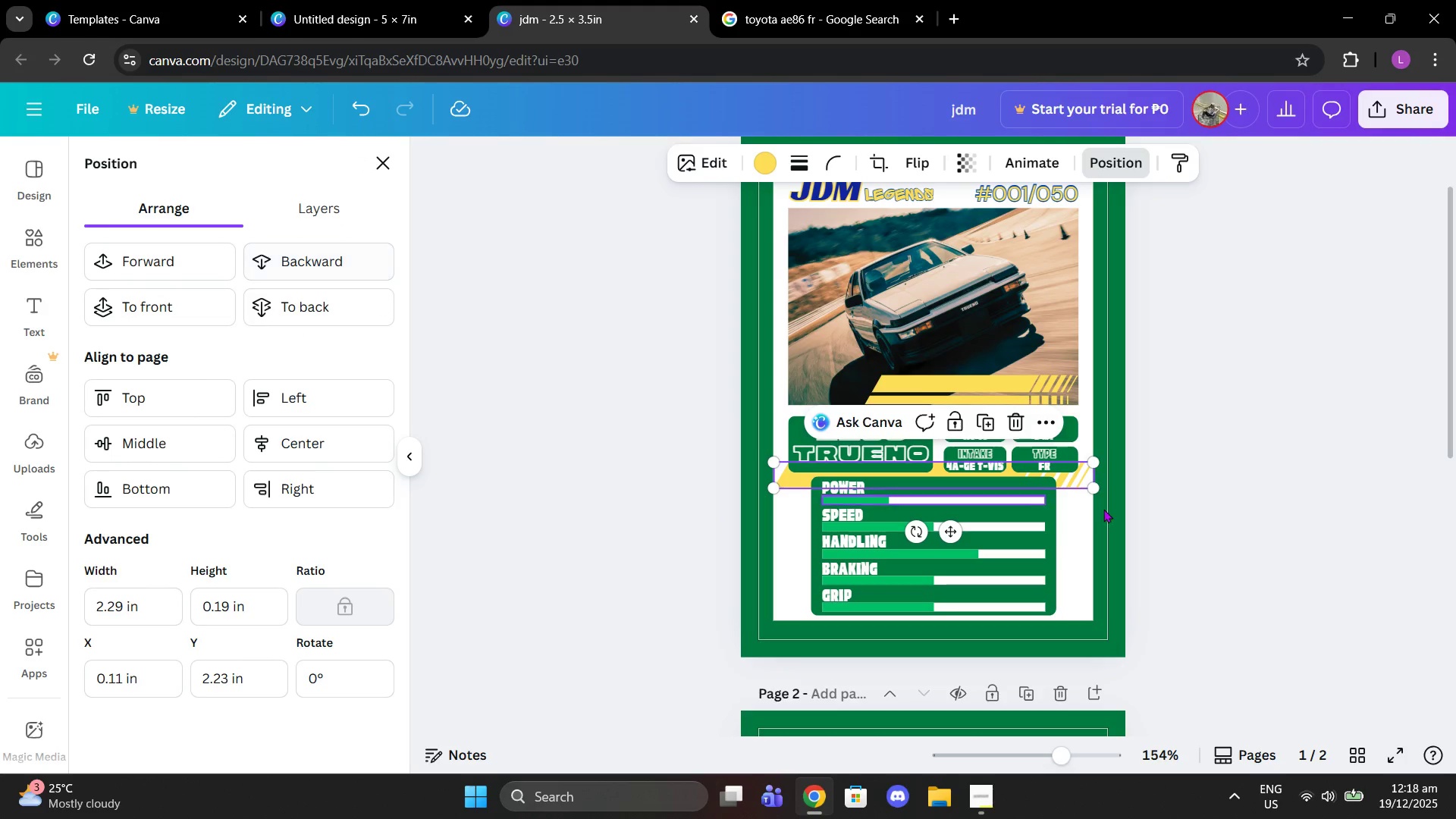 
left_click([1243, 513])
 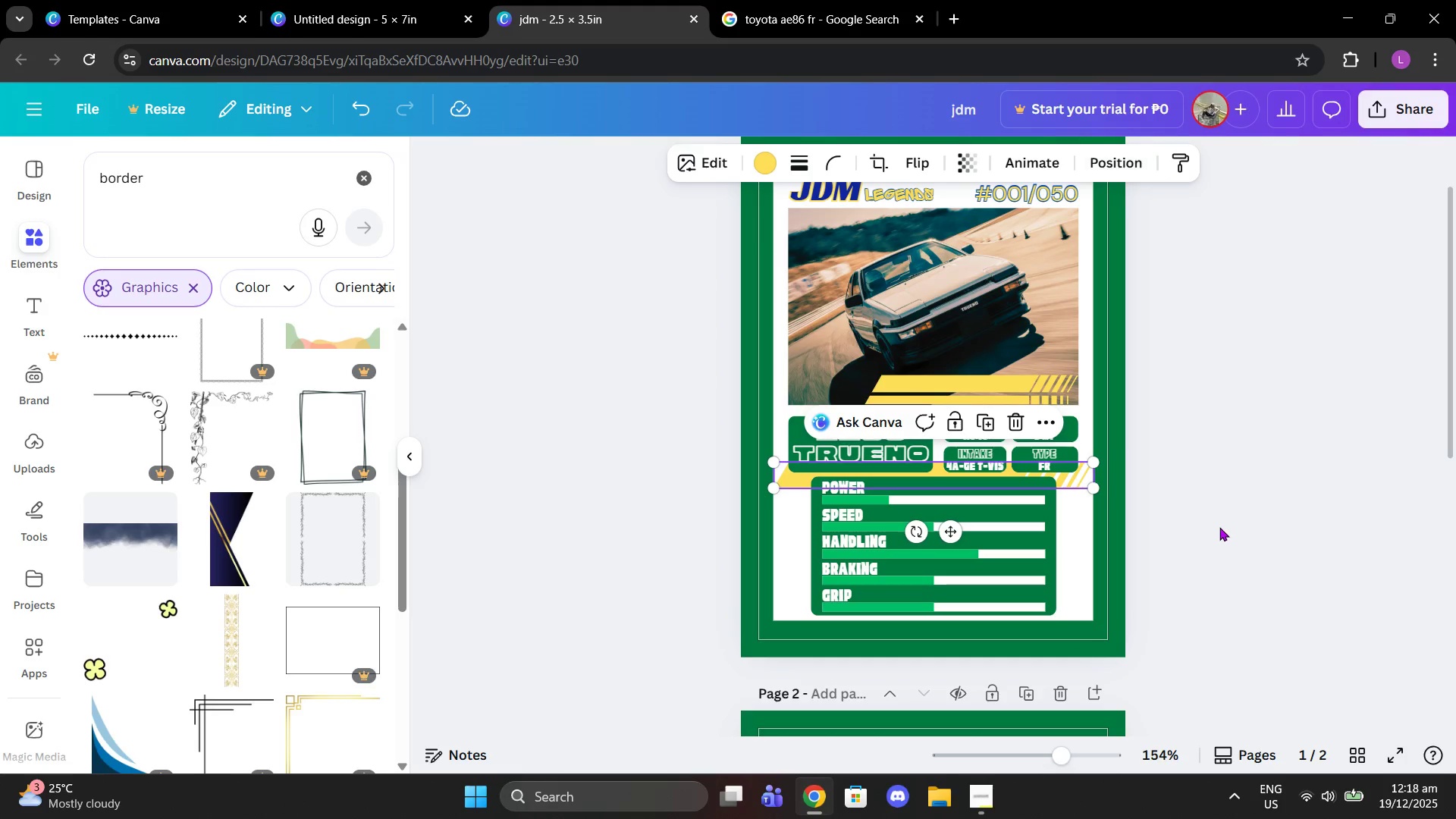 
scroll: coordinate [1208, 531], scroll_direction: down, amount: 6.0
 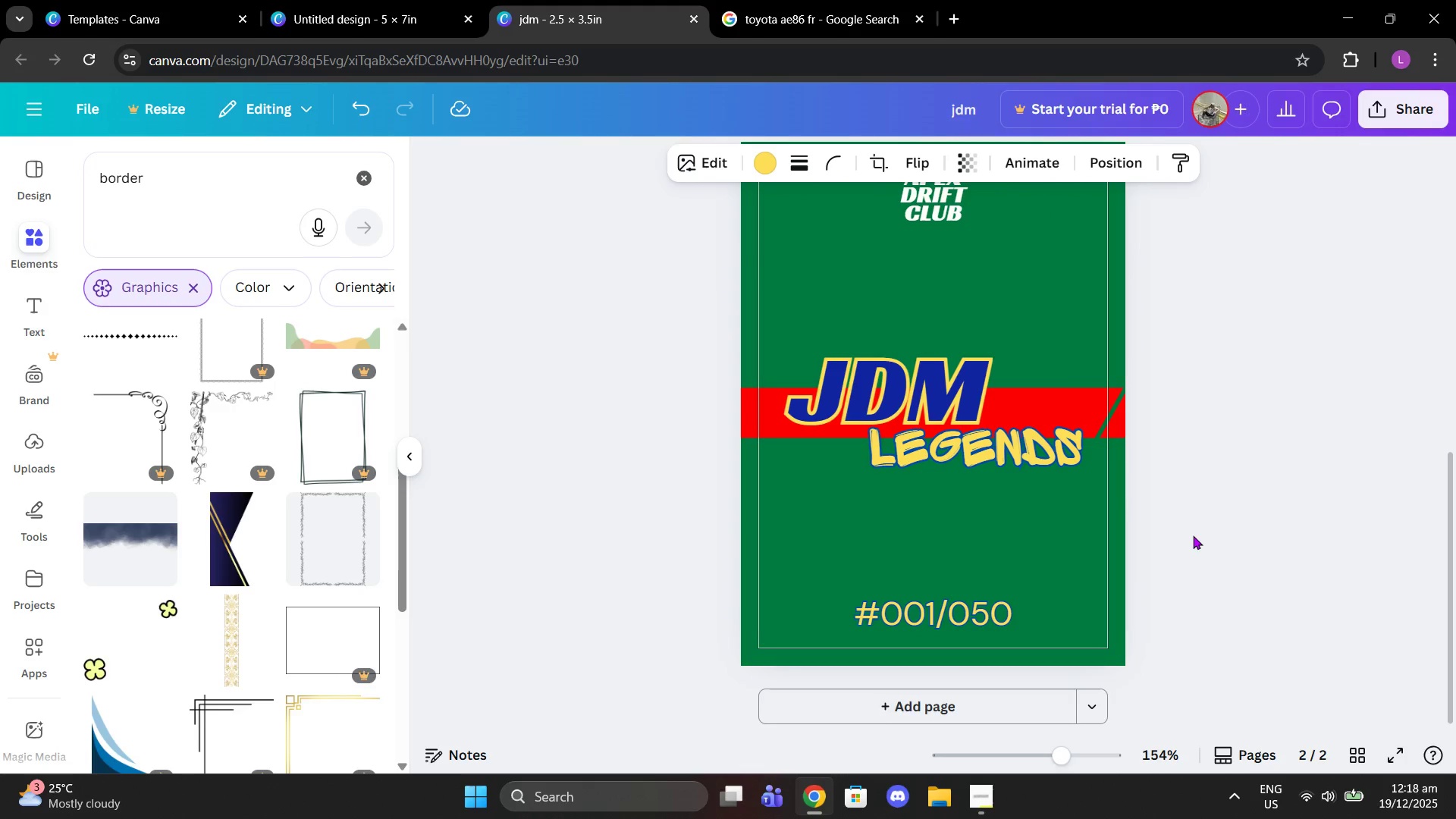 
scroll: coordinate [1189, 534], scroll_direction: up, amount: 2.0
 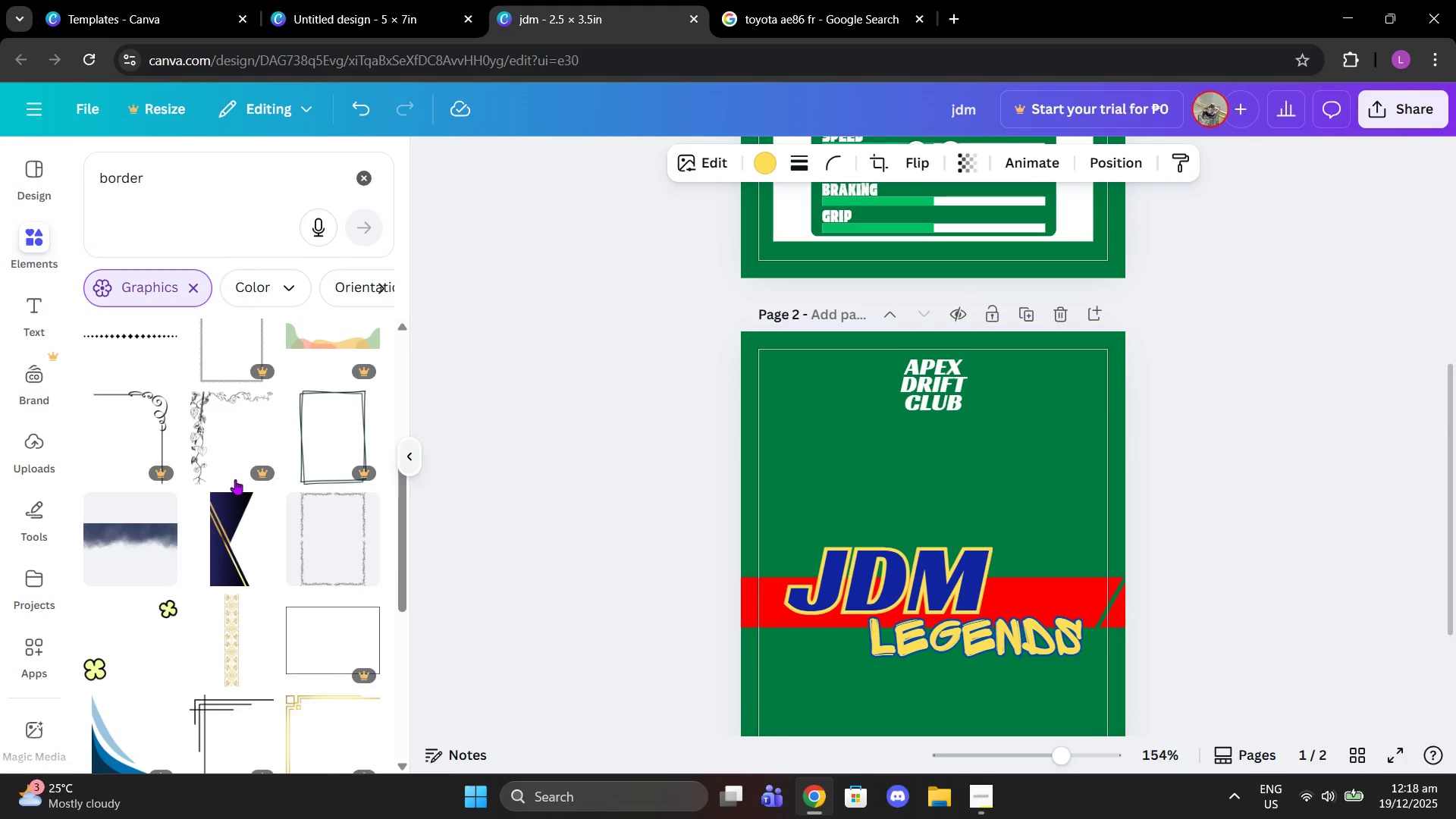 
scroll: coordinate [298, 483], scroll_direction: down, amount: 6.0
 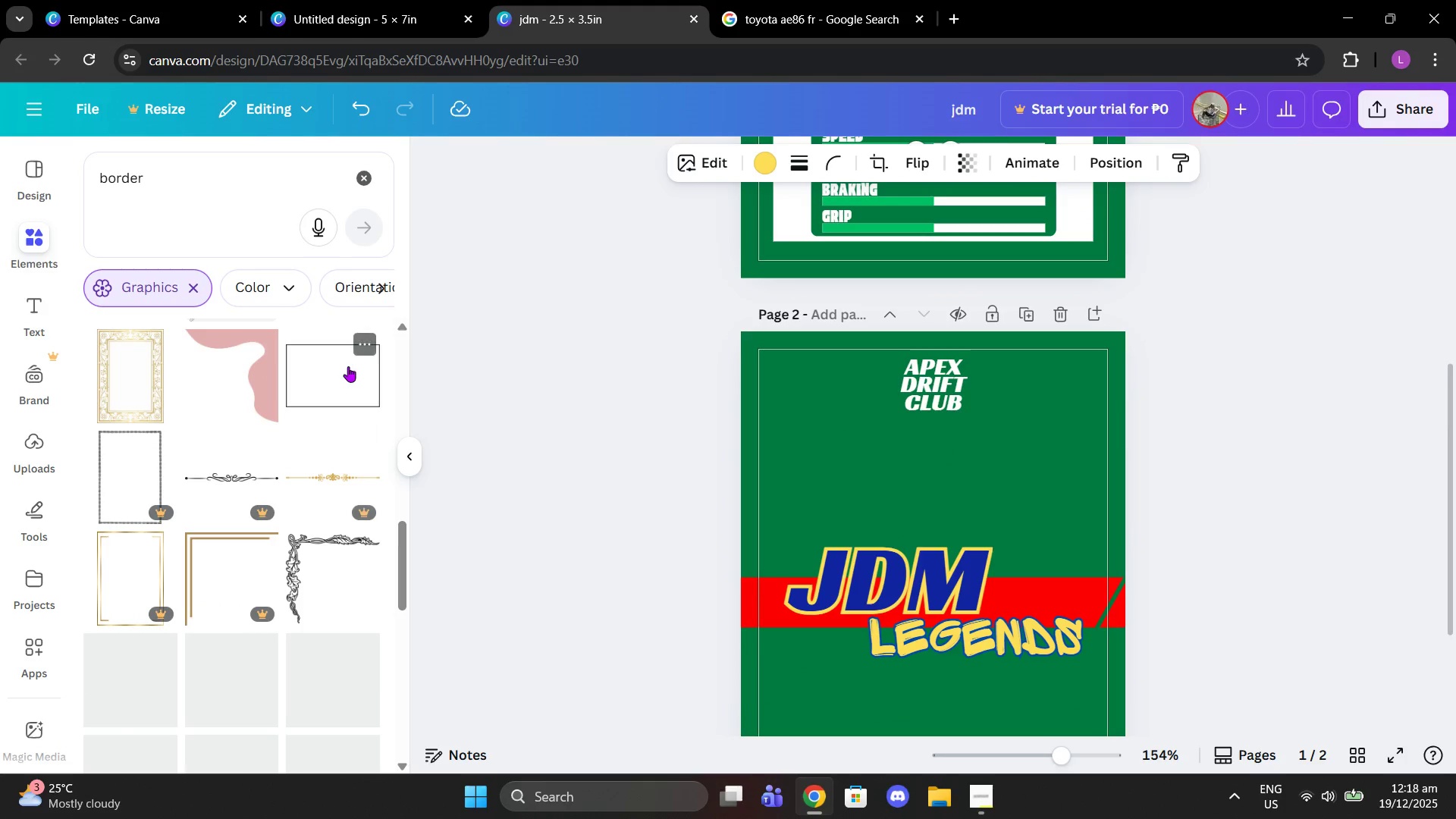 
left_click([348, 366])
 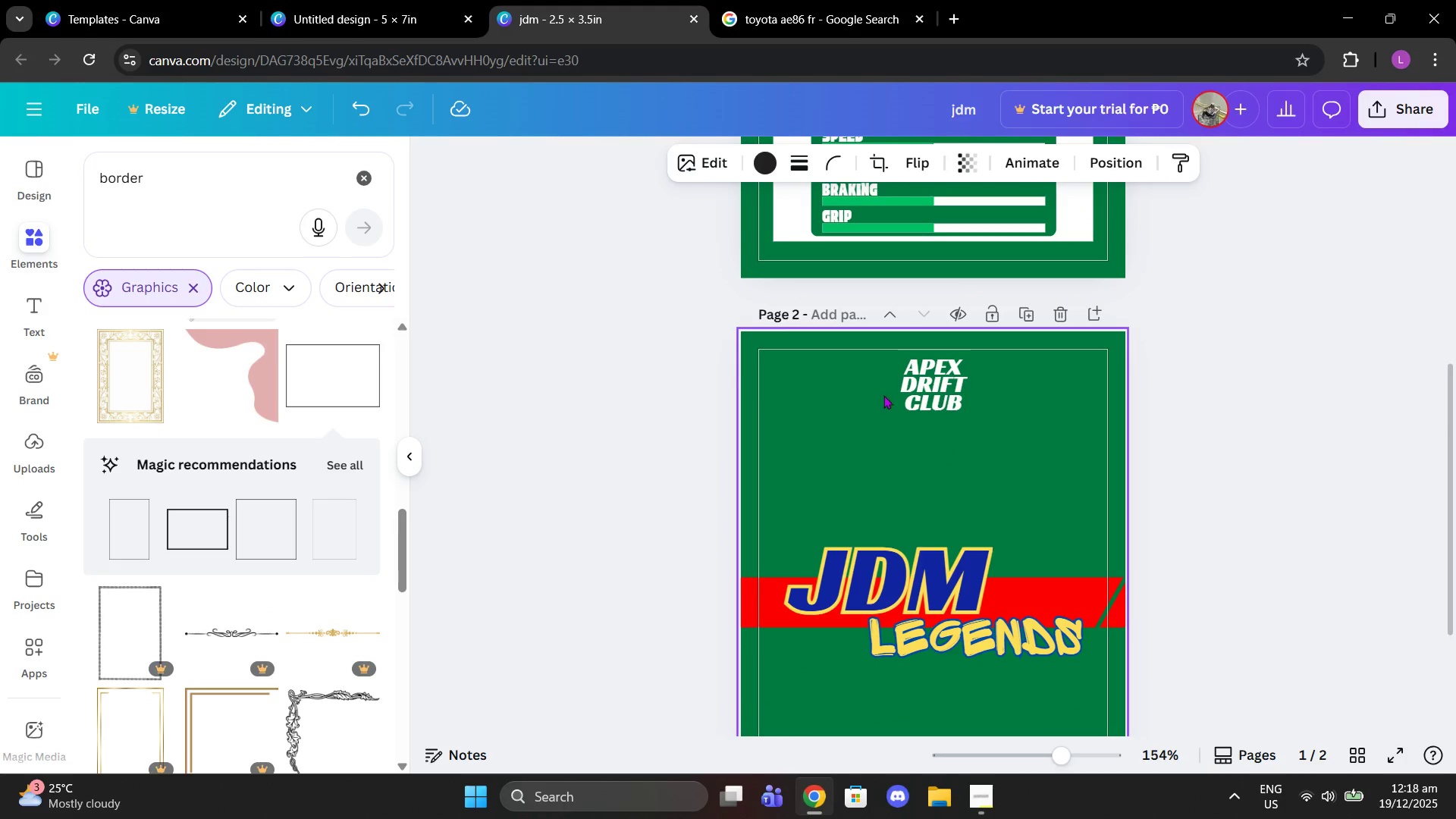 
scroll: coordinate [886, 333], scroll_direction: up, amount: 3.0
 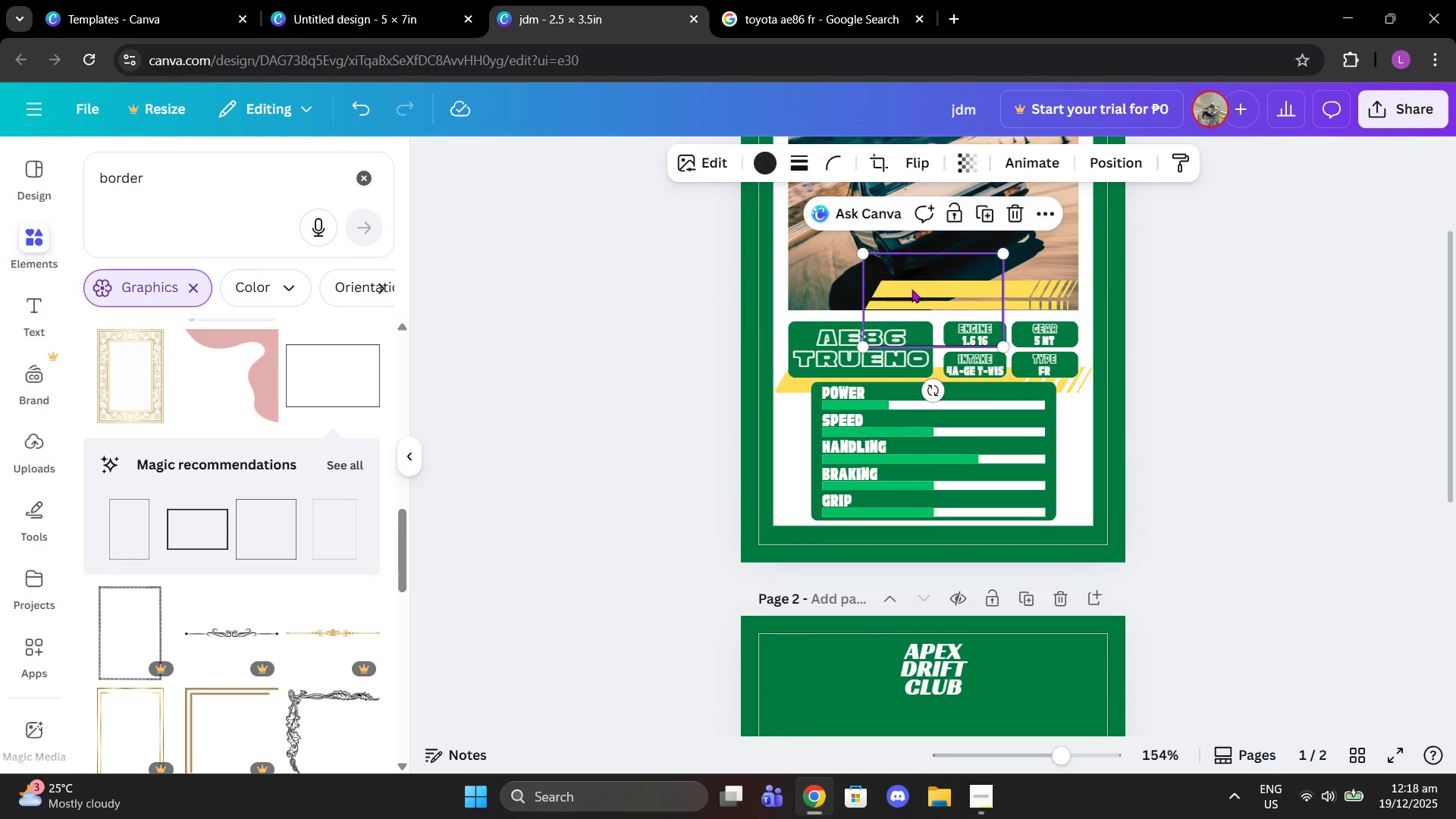 
left_click_drag(start_coordinate=[912, 289], to_coordinate=[857, 628])
 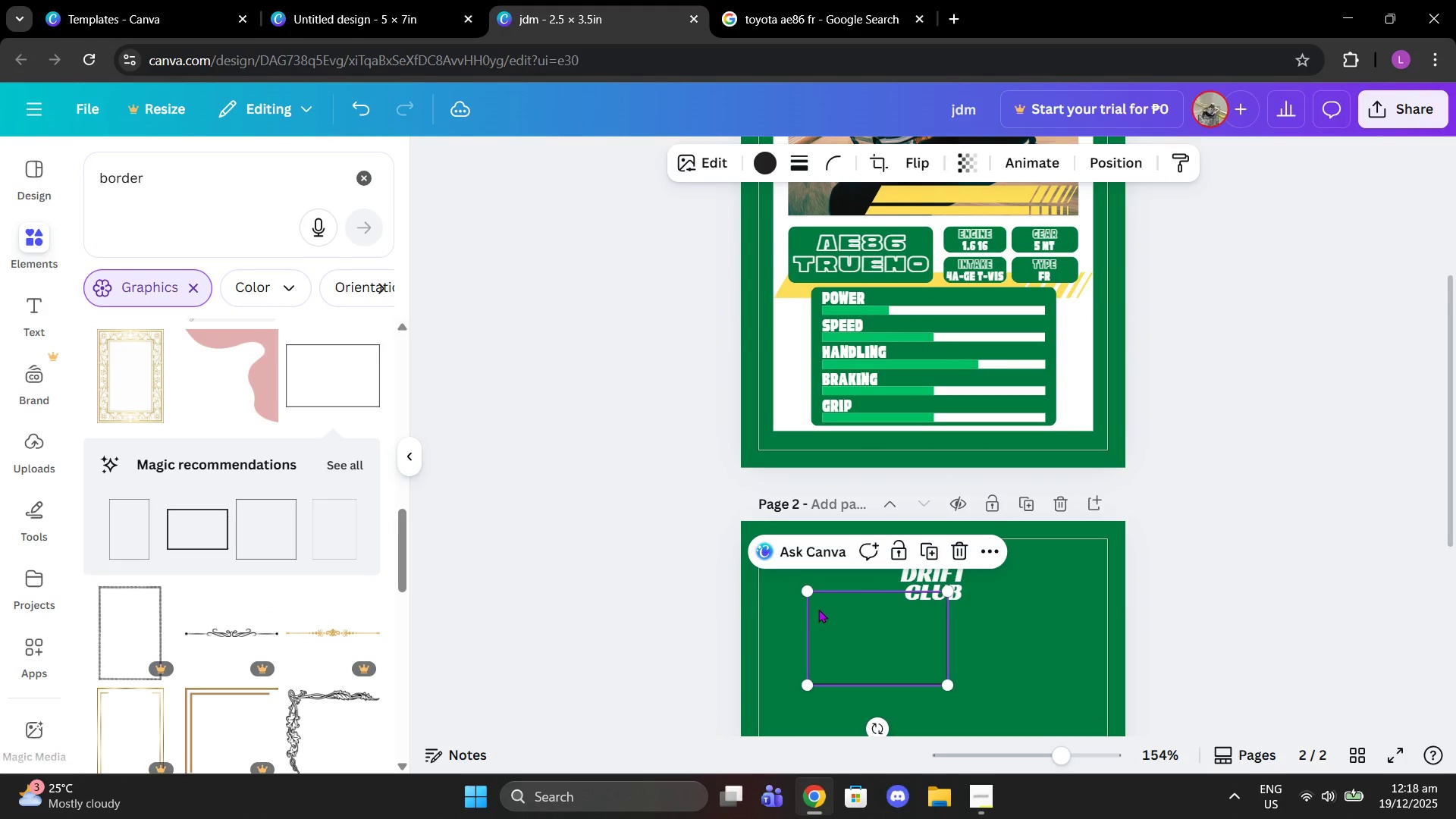 
scroll: coordinate [781, 611], scroll_direction: down, amount: 1.0
 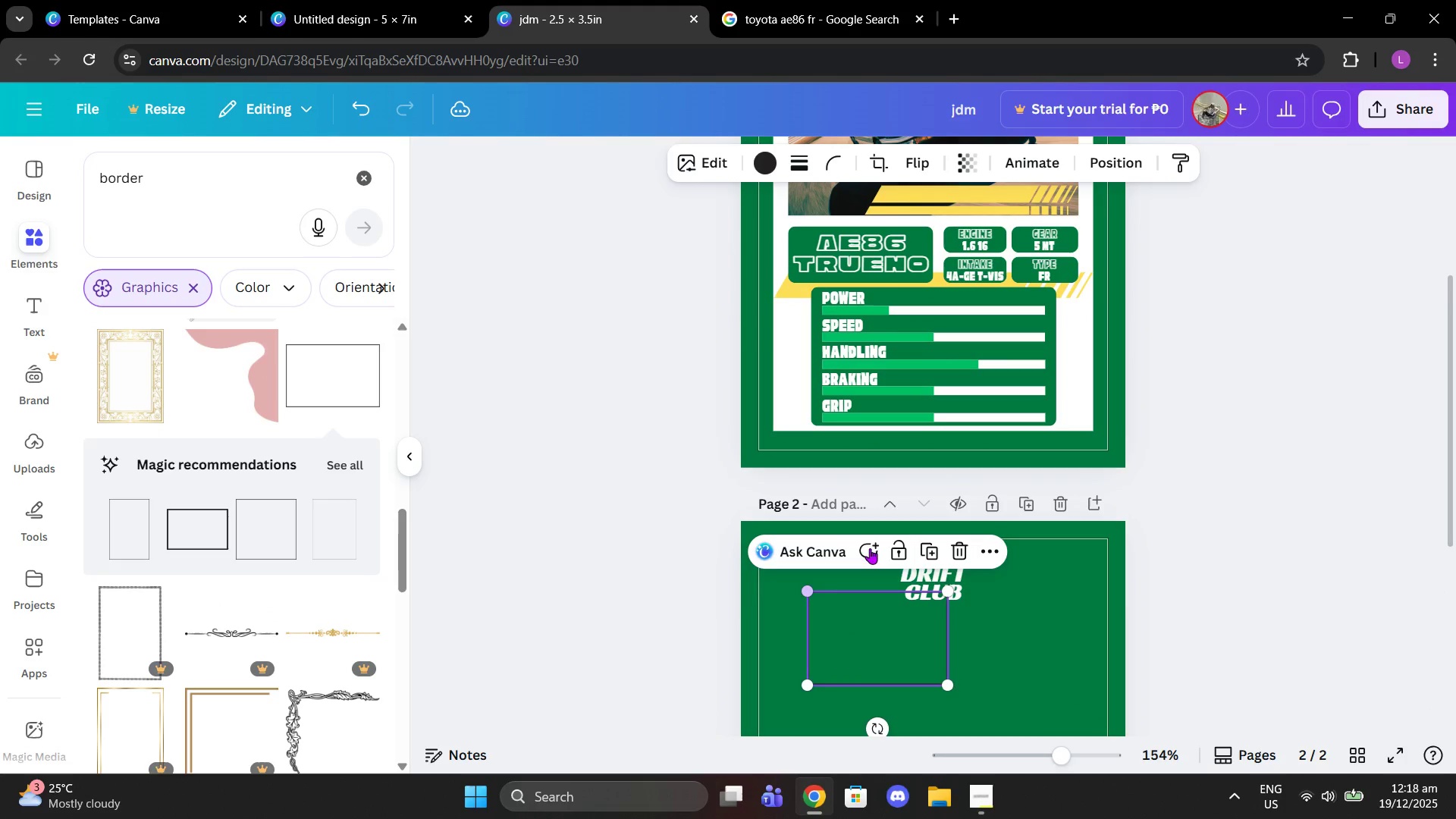 
left_click([962, 543])
 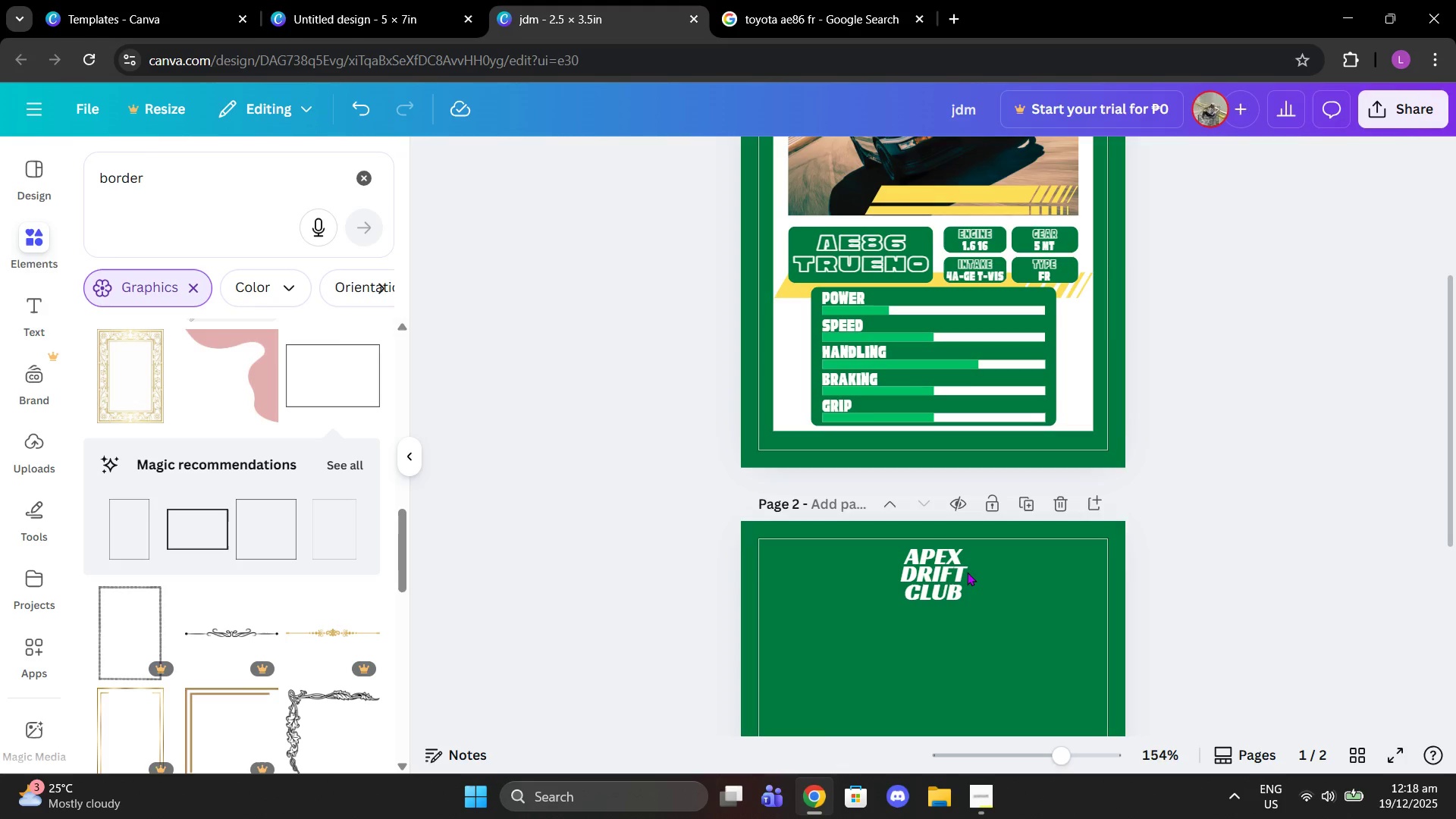 
scroll: coordinate [199, 589], scroll_direction: down, amount: 7.0
 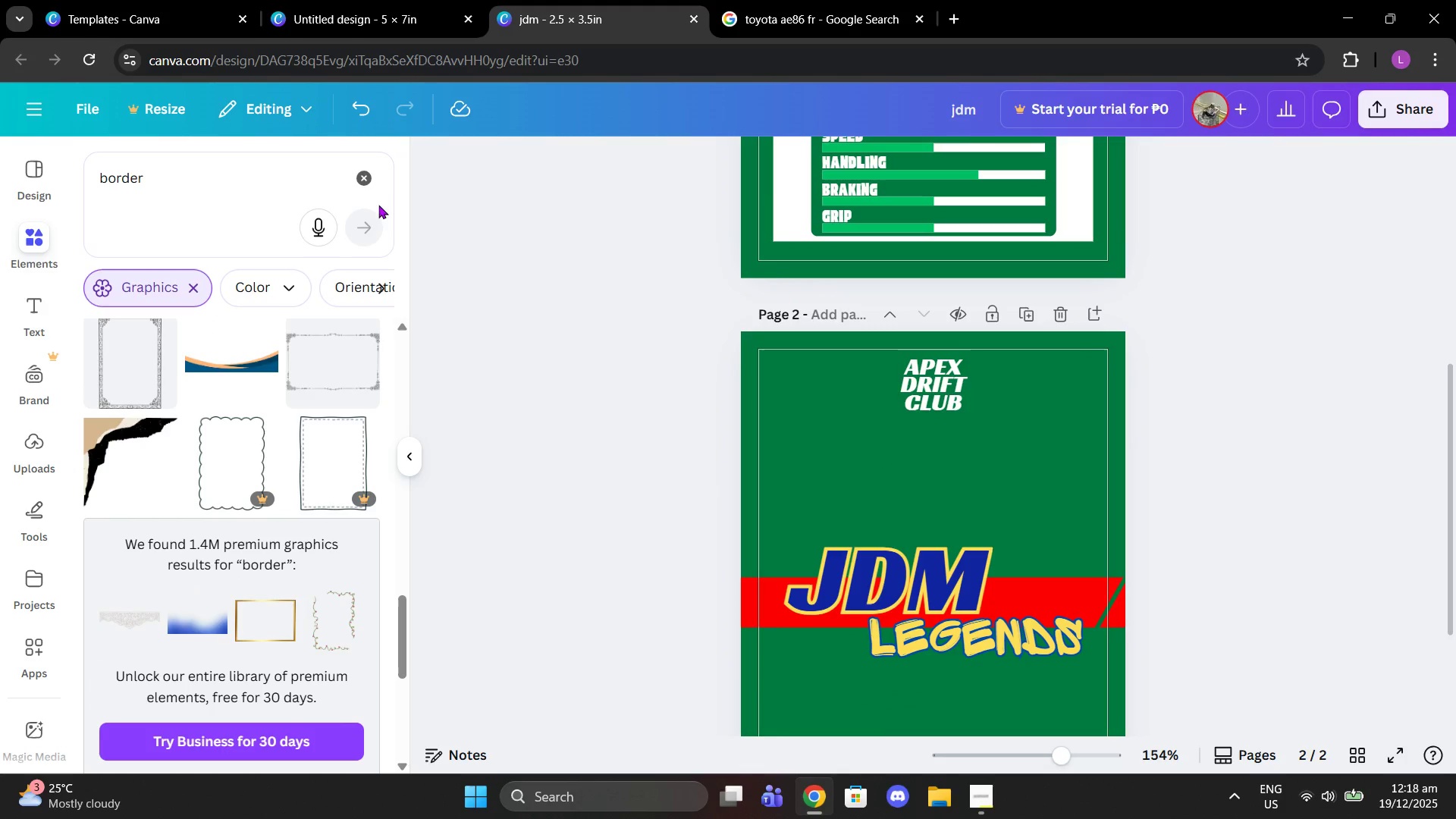 
left_click([353, 188])
 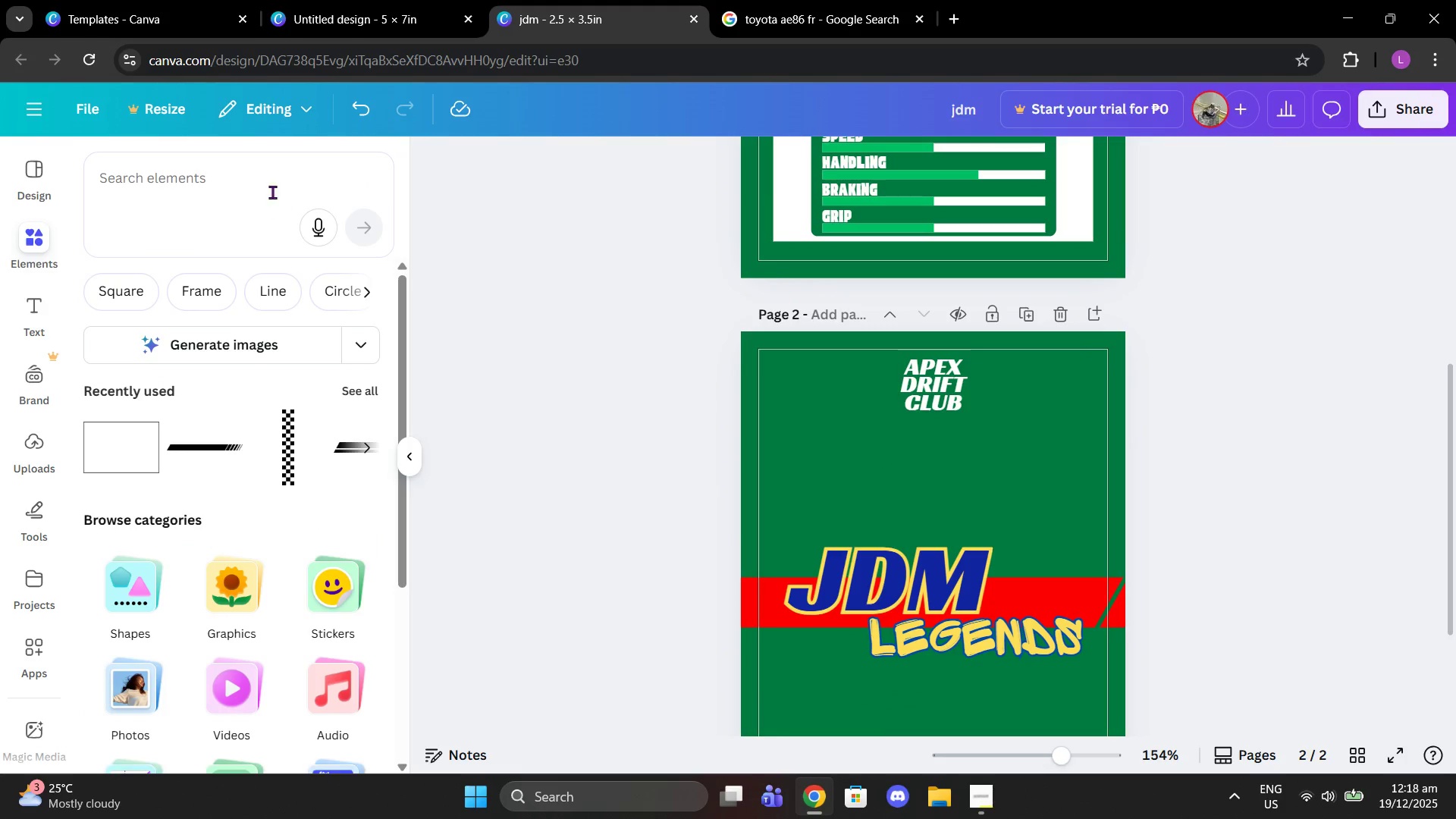 
double_click([268, 178])
 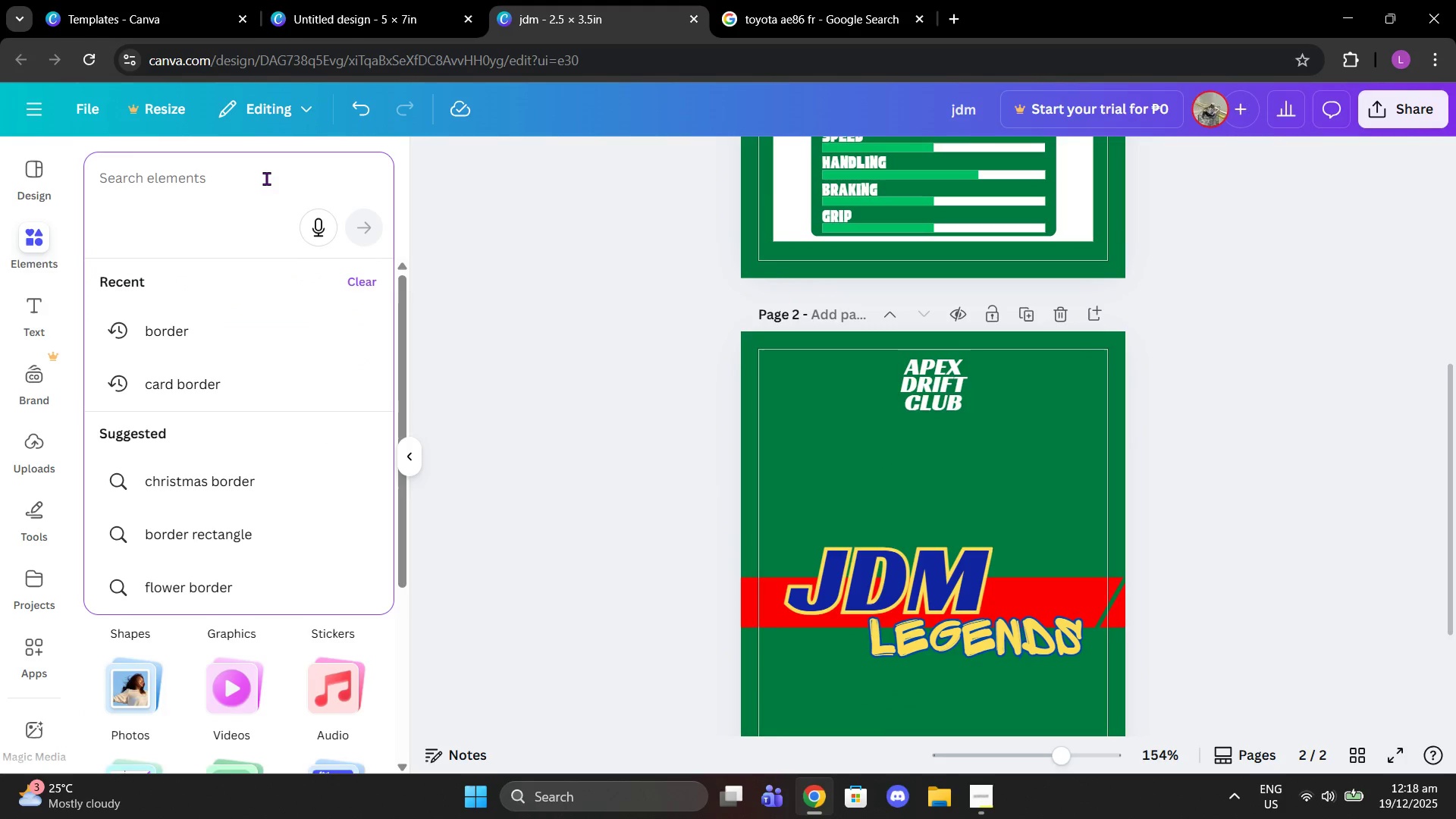 
type(line)
 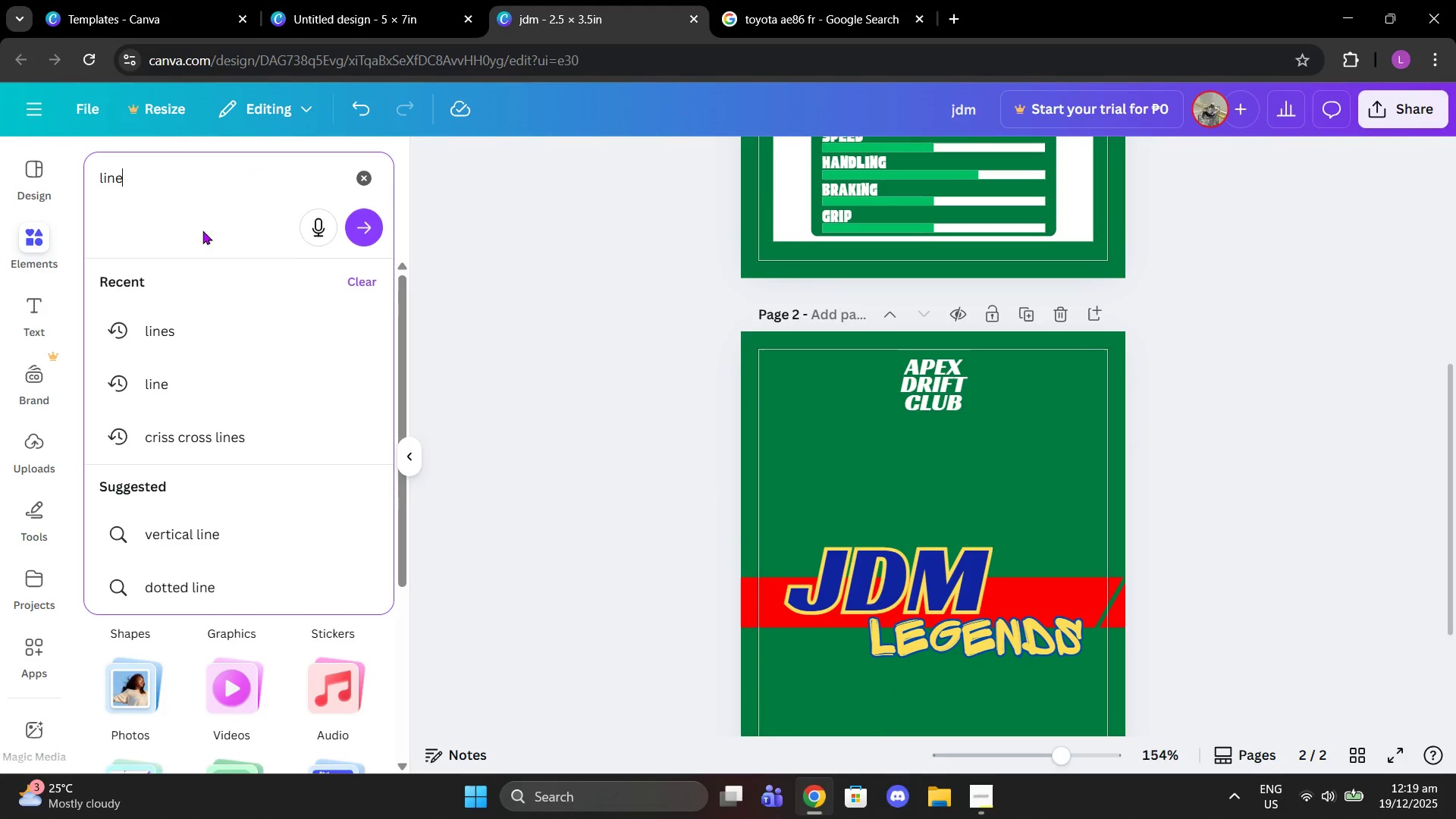 
left_click([211, 388])
 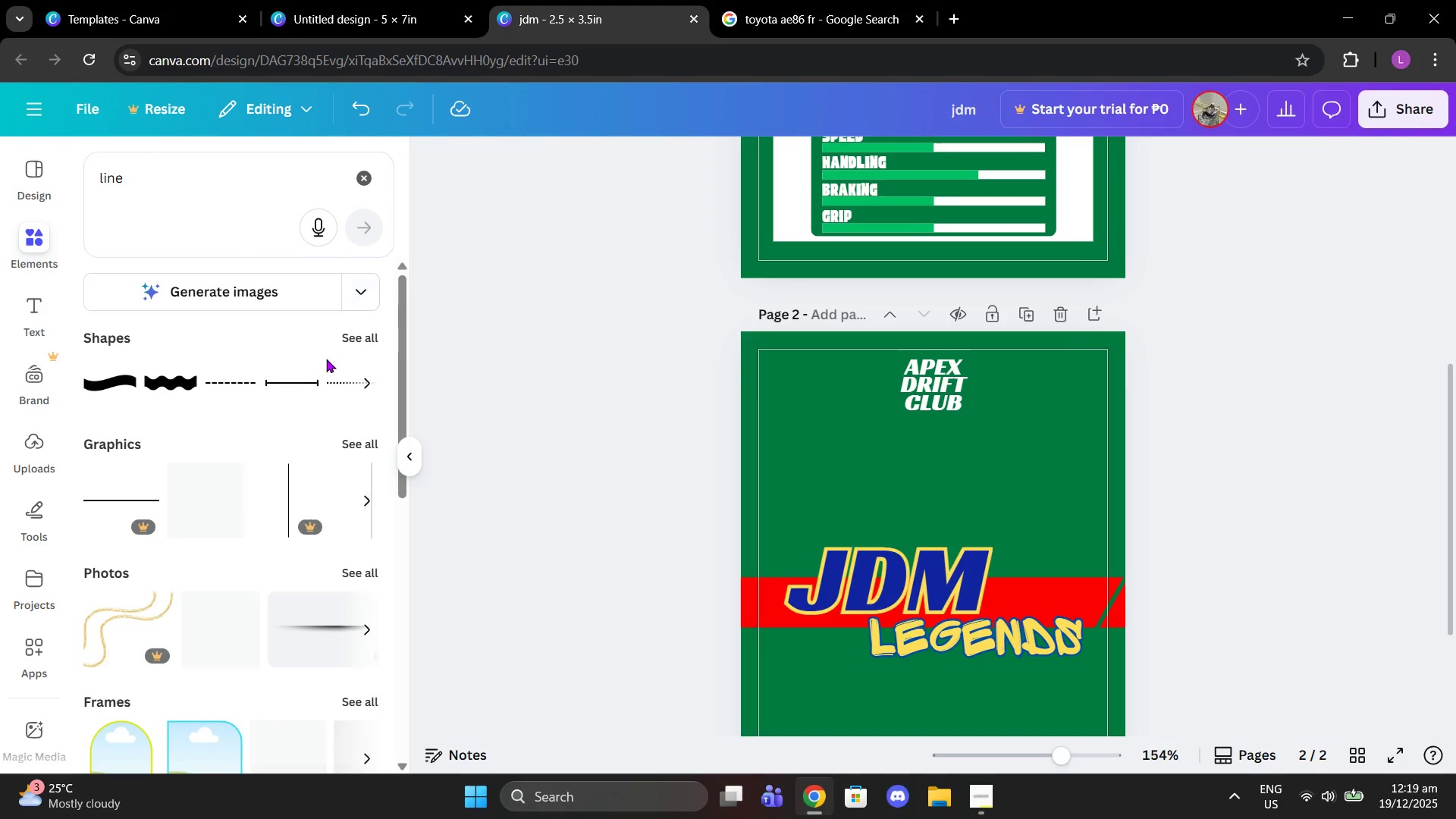 
left_click([249, 384])
 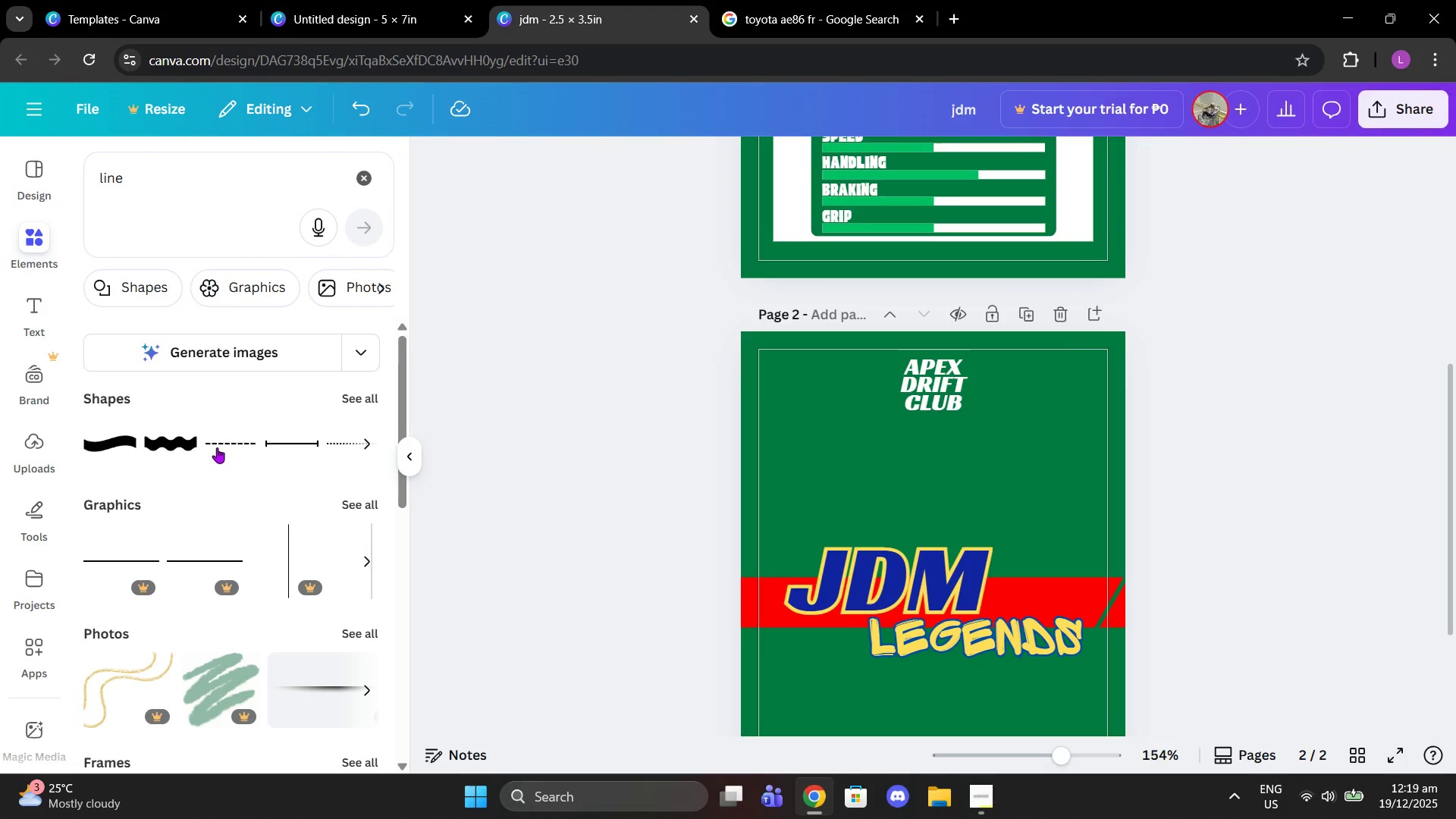 
left_click([217, 447])
 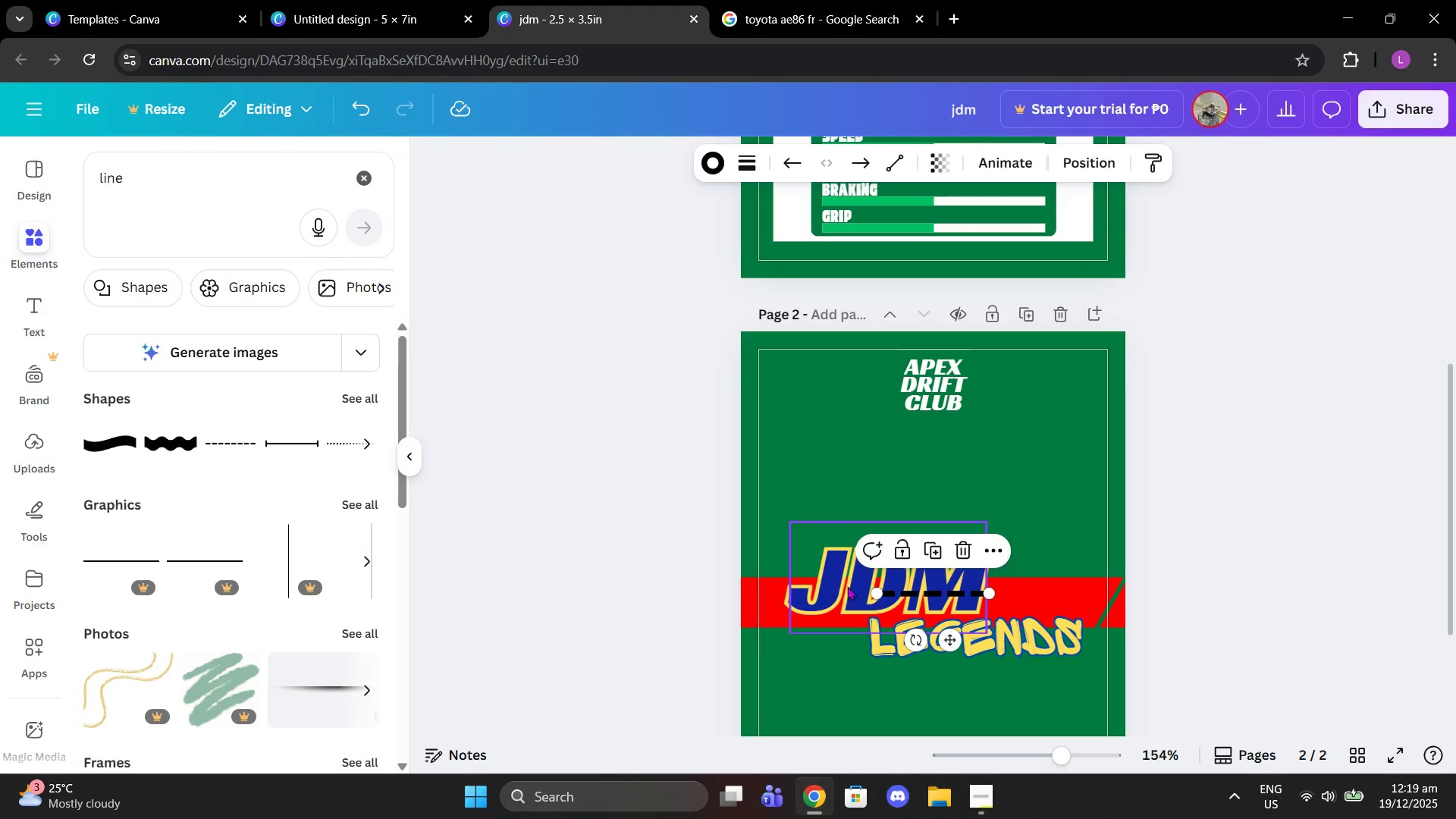 
left_click_drag(start_coordinate=[877, 593], to_coordinate=[777, 377])
 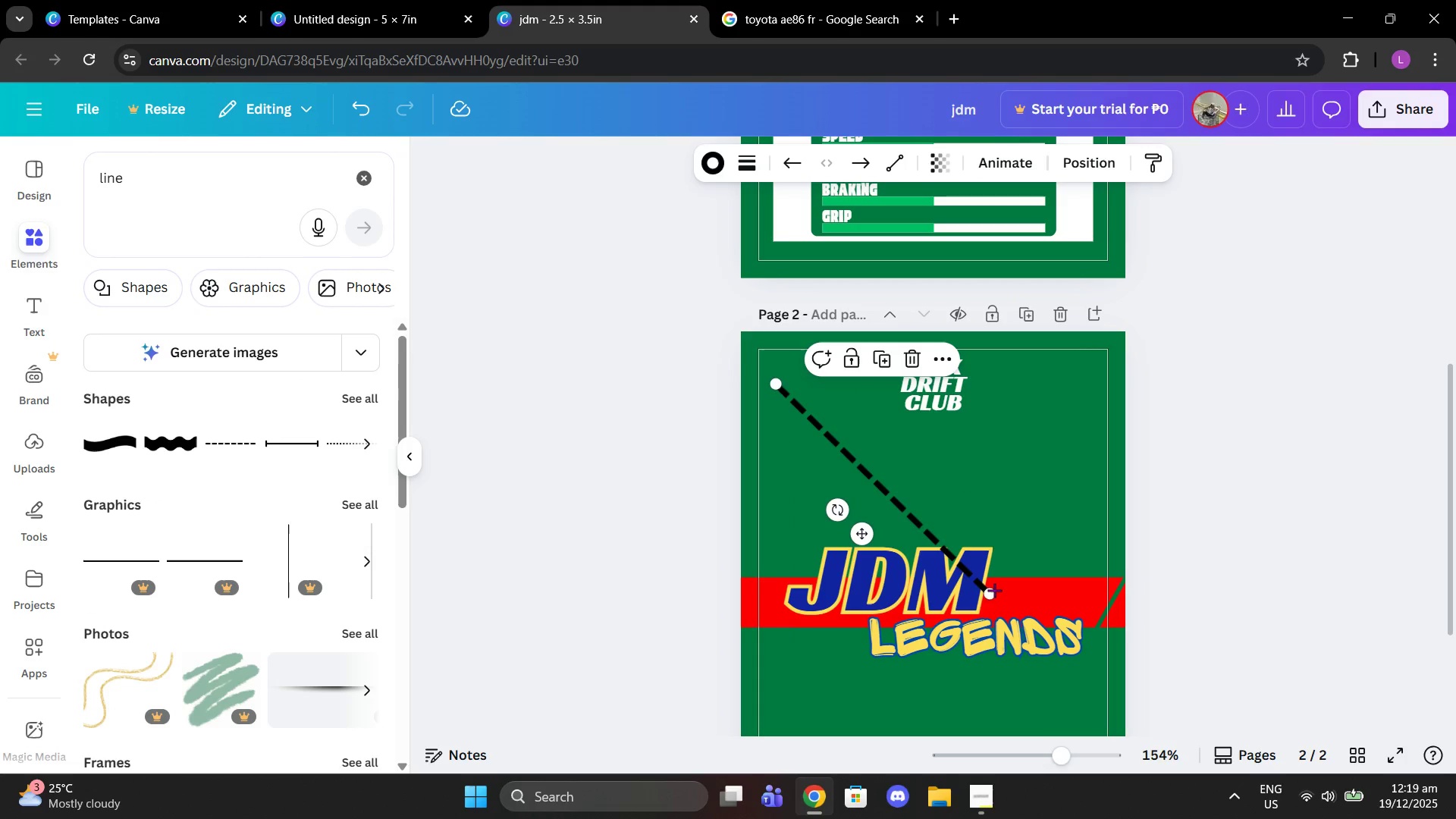 
left_click_drag(start_coordinate=[993, 595], to_coordinate=[1085, 382])
 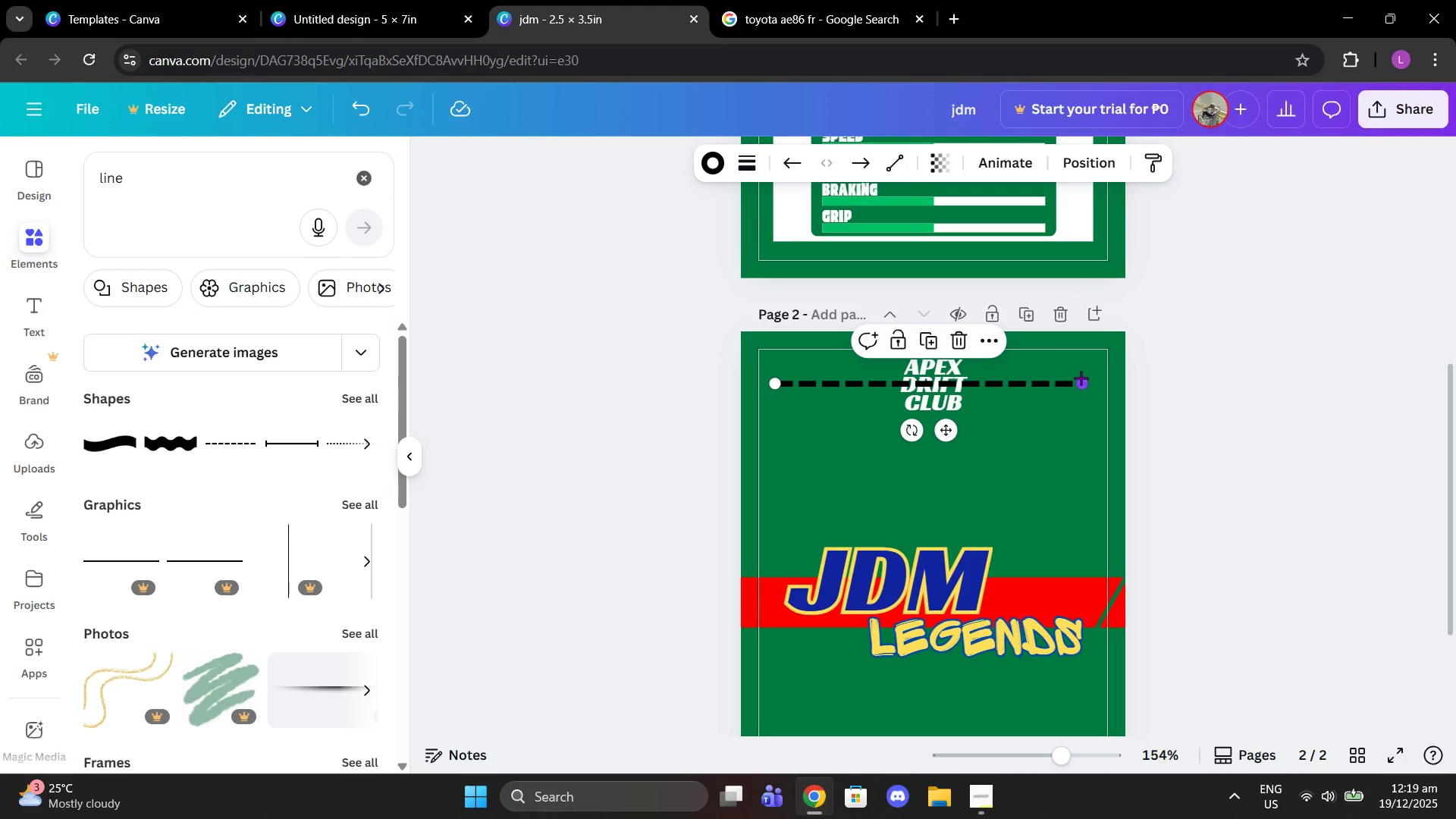 
left_click_drag(start_coordinate=[1081, 381], to_coordinate=[896, 383])
 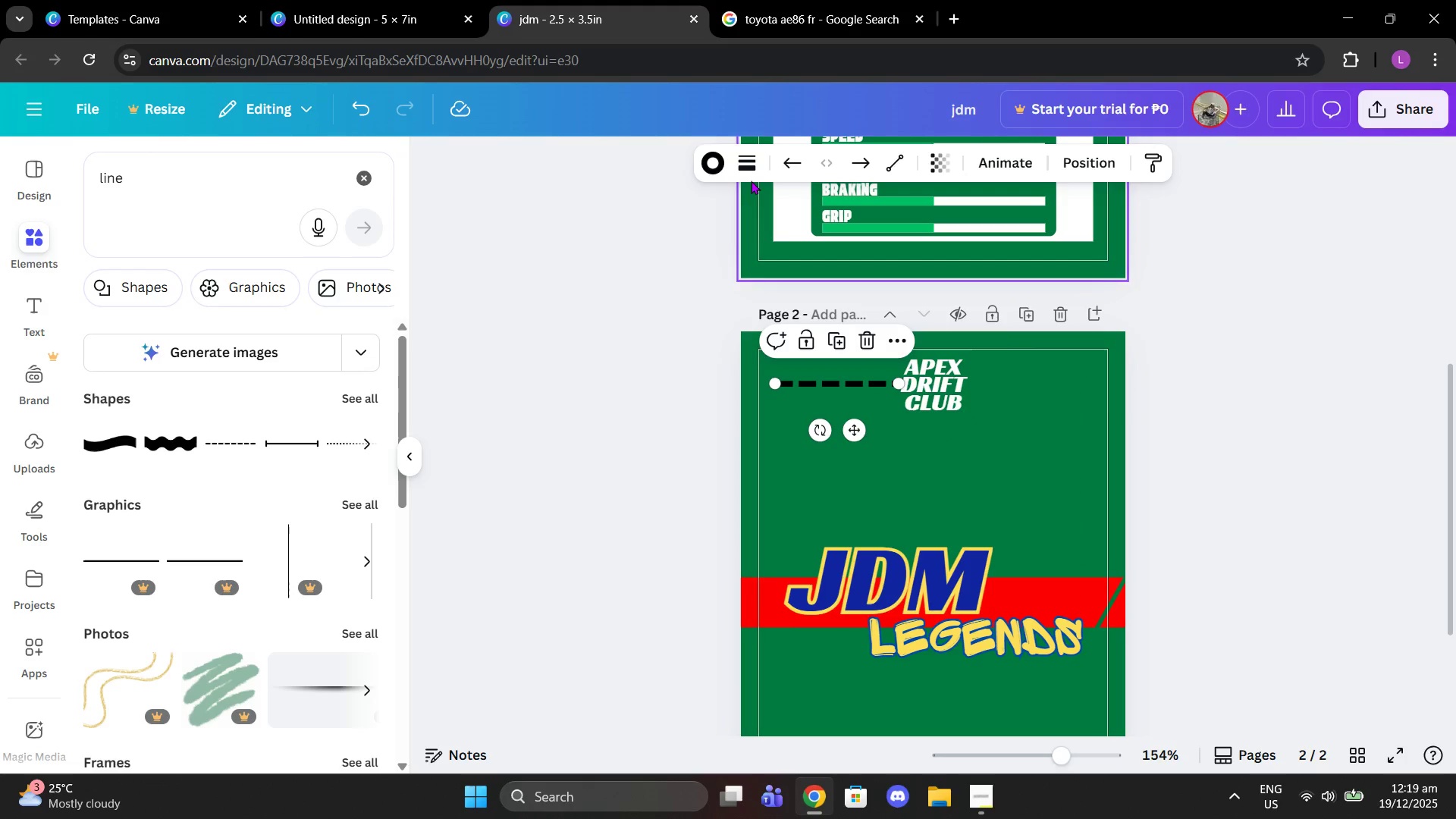 
left_click([702, 163])
 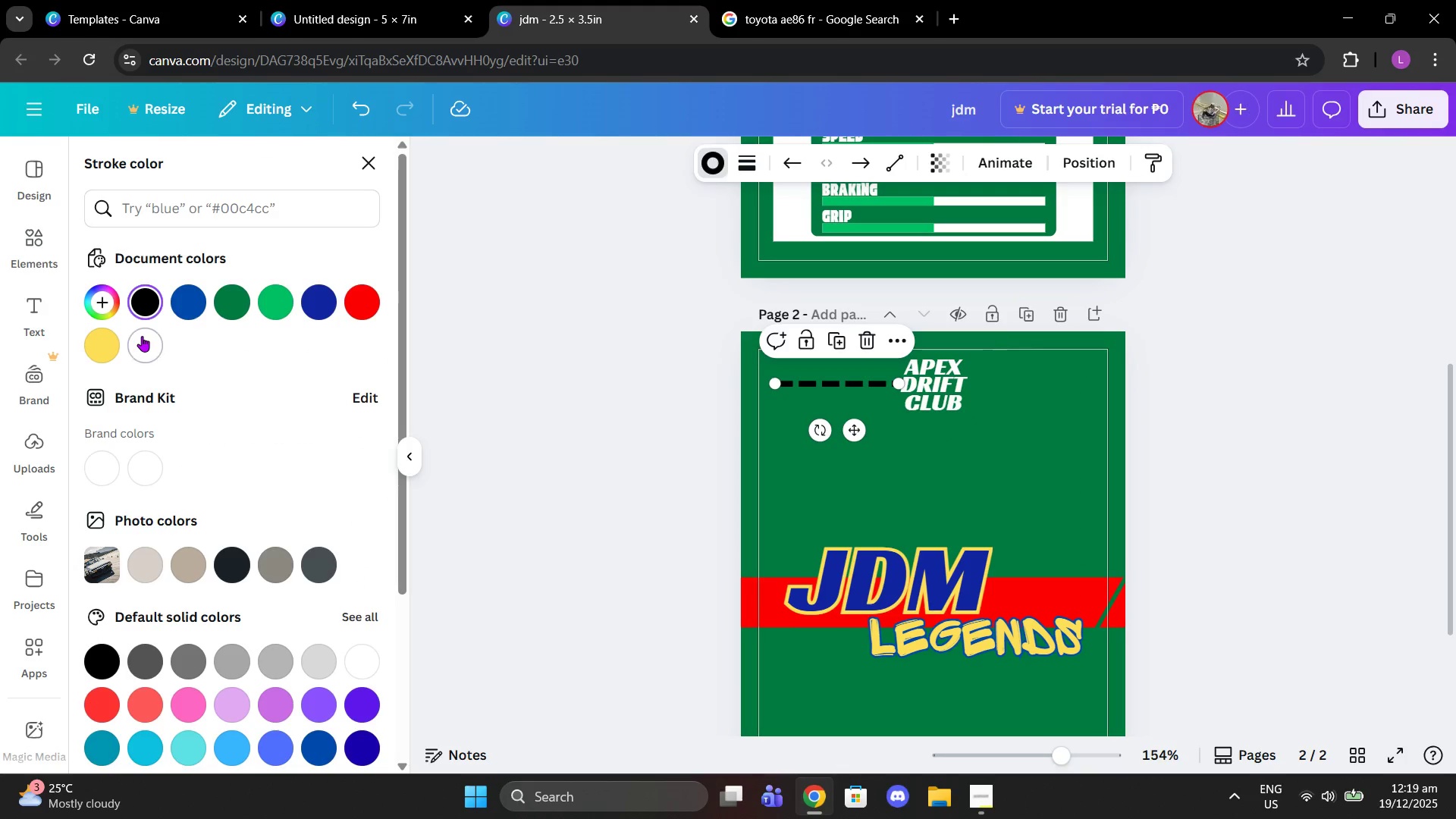 
double_click([519, 407])
 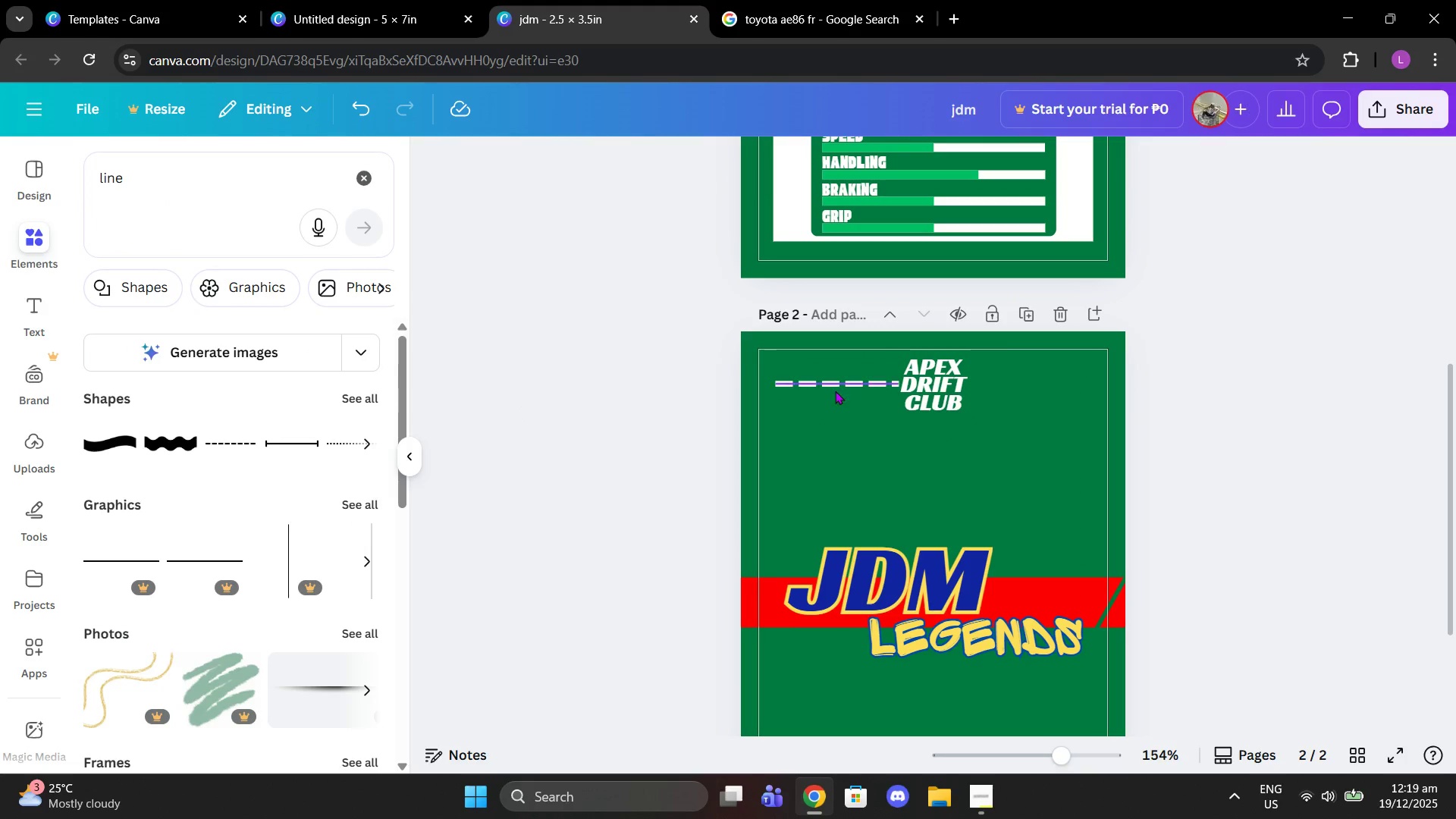 
left_click([879, 389])
 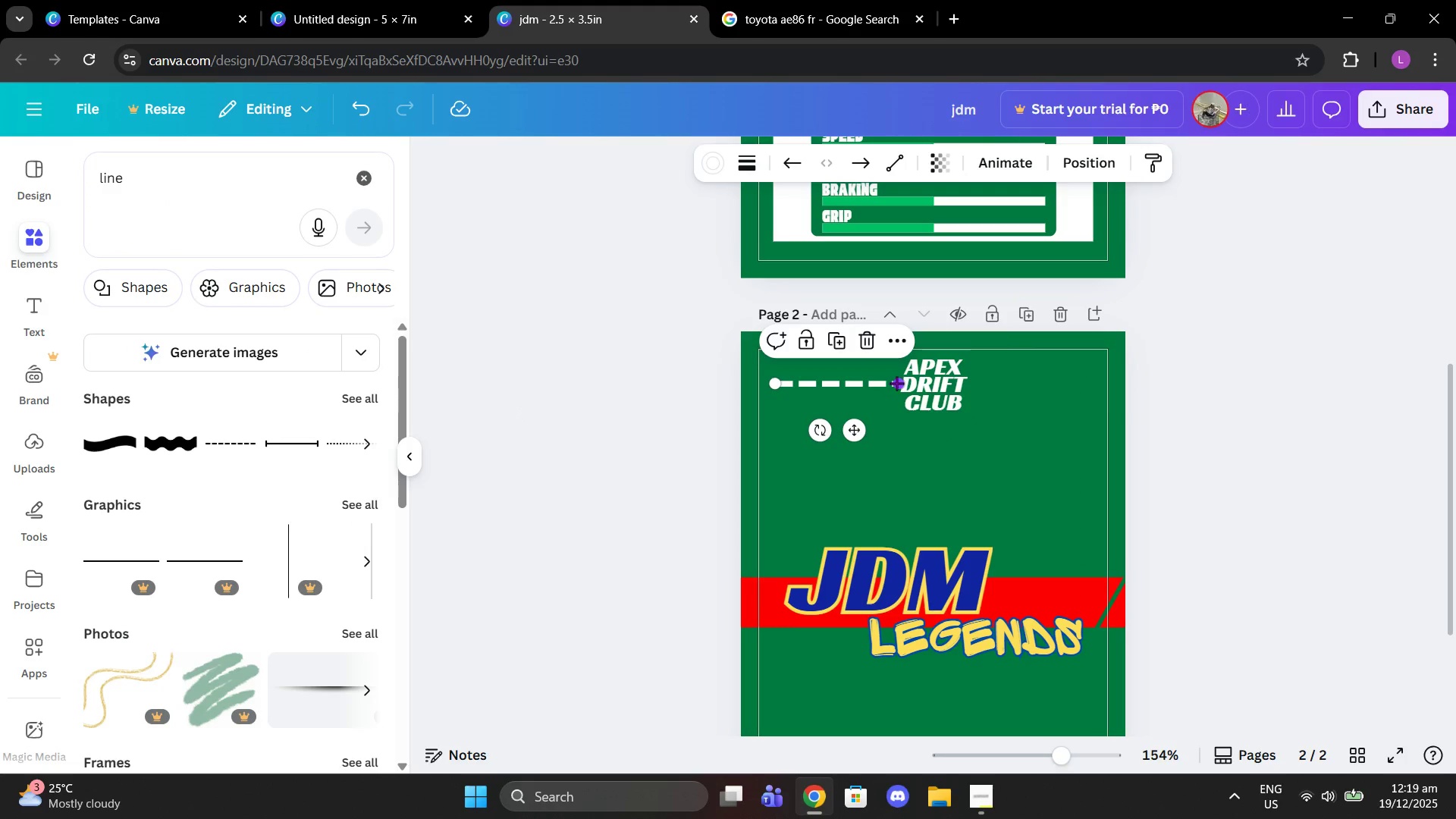 
left_click_drag(start_coordinate=[896, 383], to_coordinate=[886, 381])
 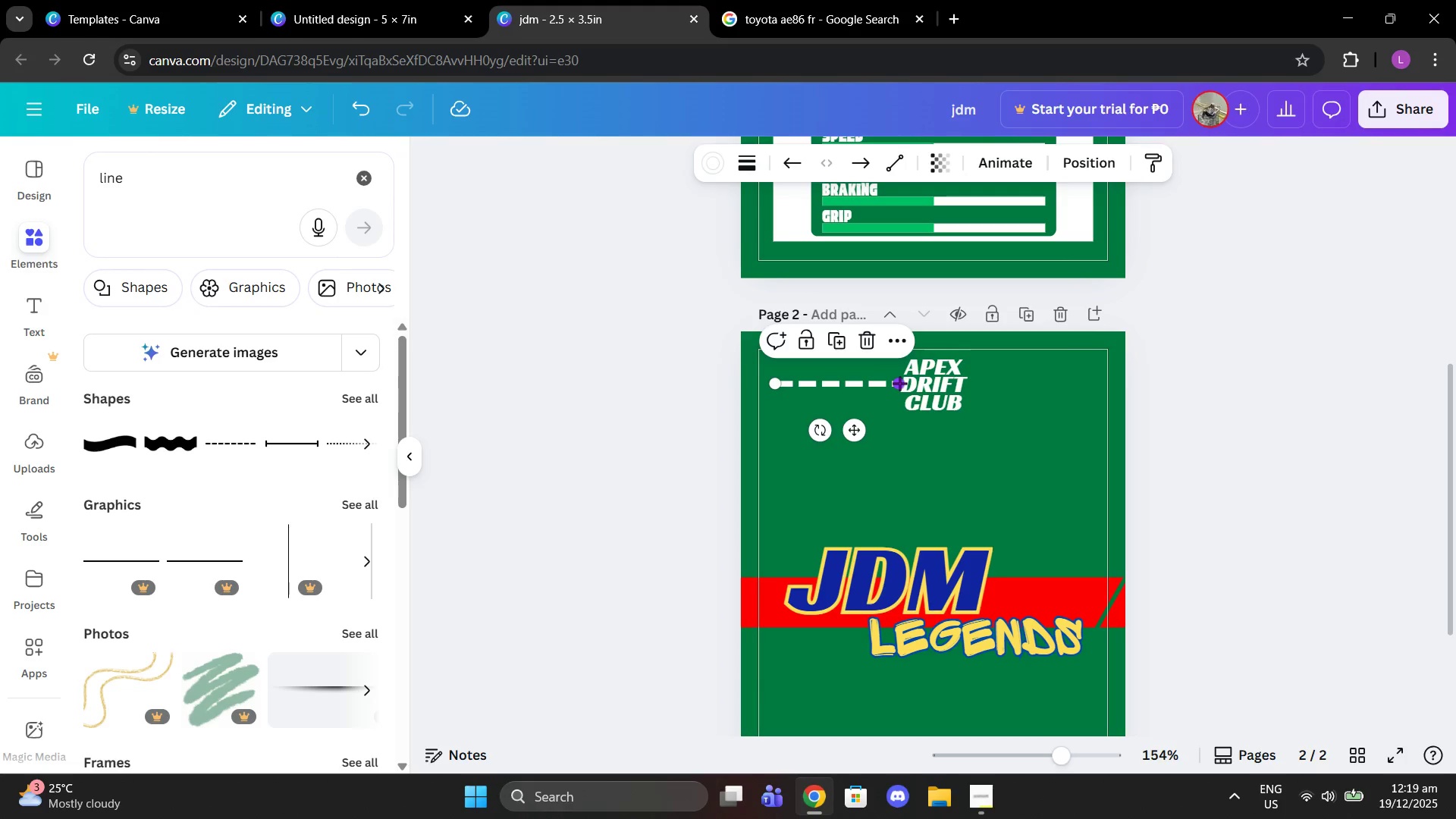 
left_click_drag(start_coordinate=[899, 383], to_coordinate=[889, 383])
 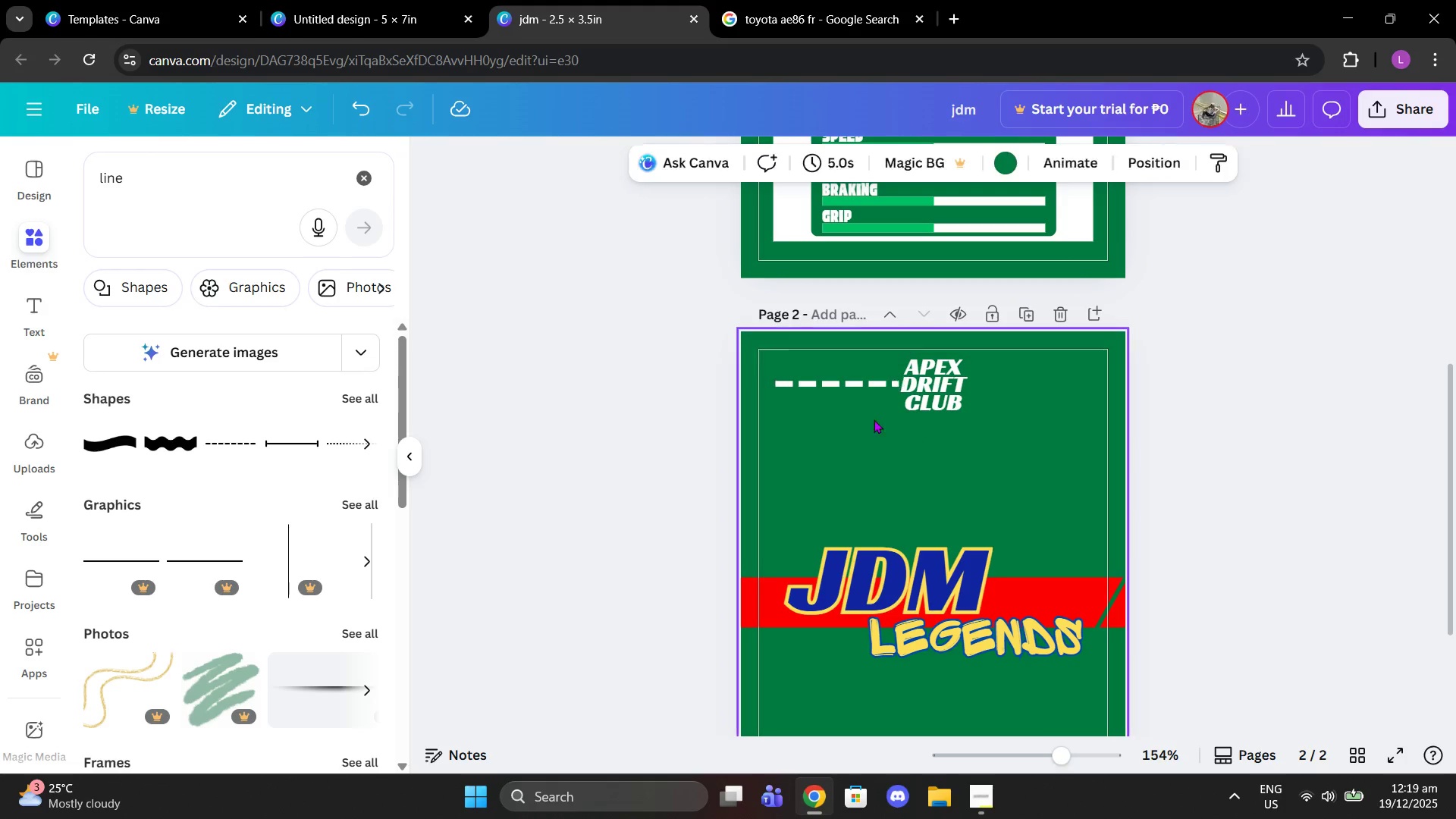 
double_click([861, 379])
 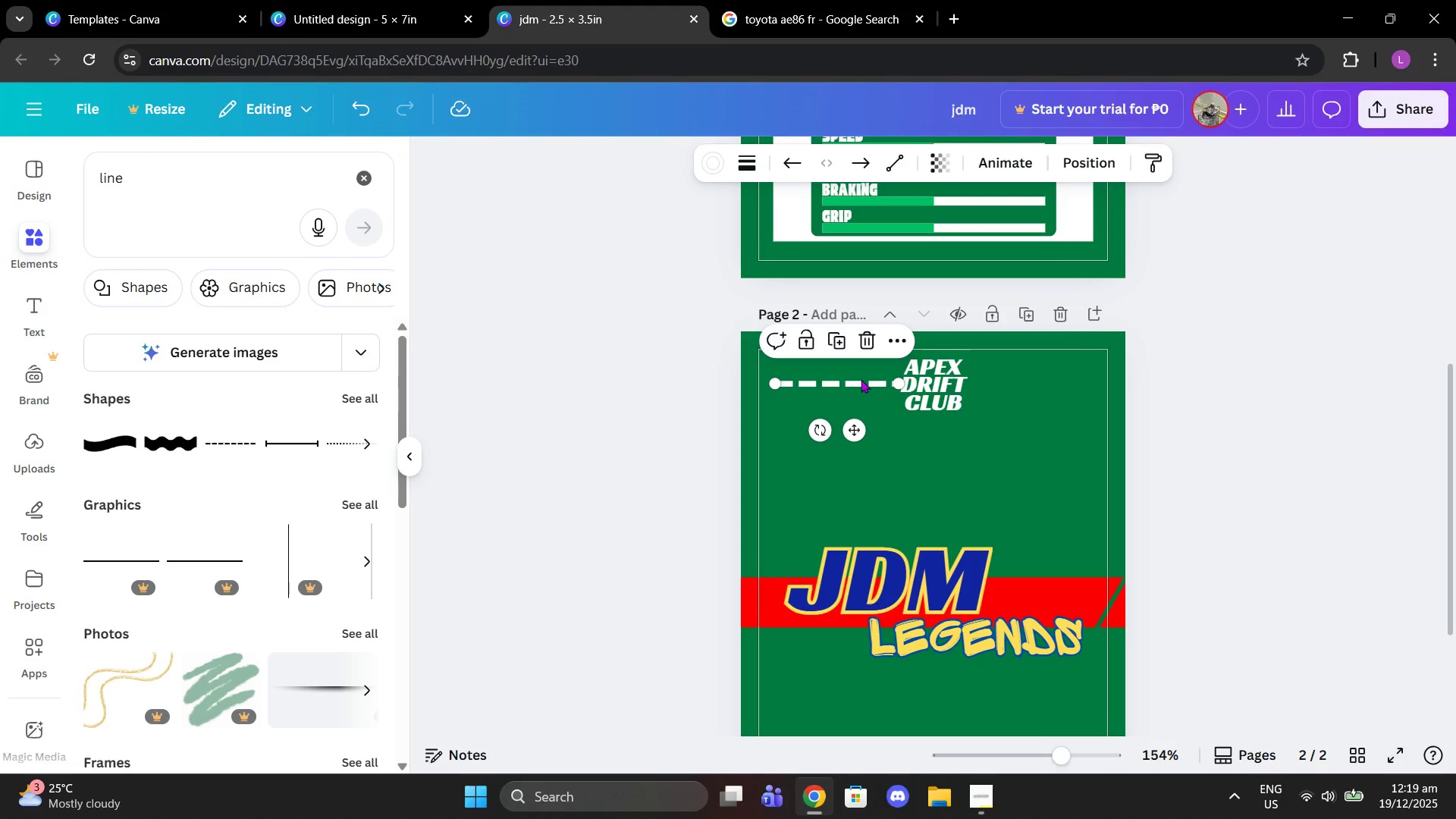 
key(Control+C)
 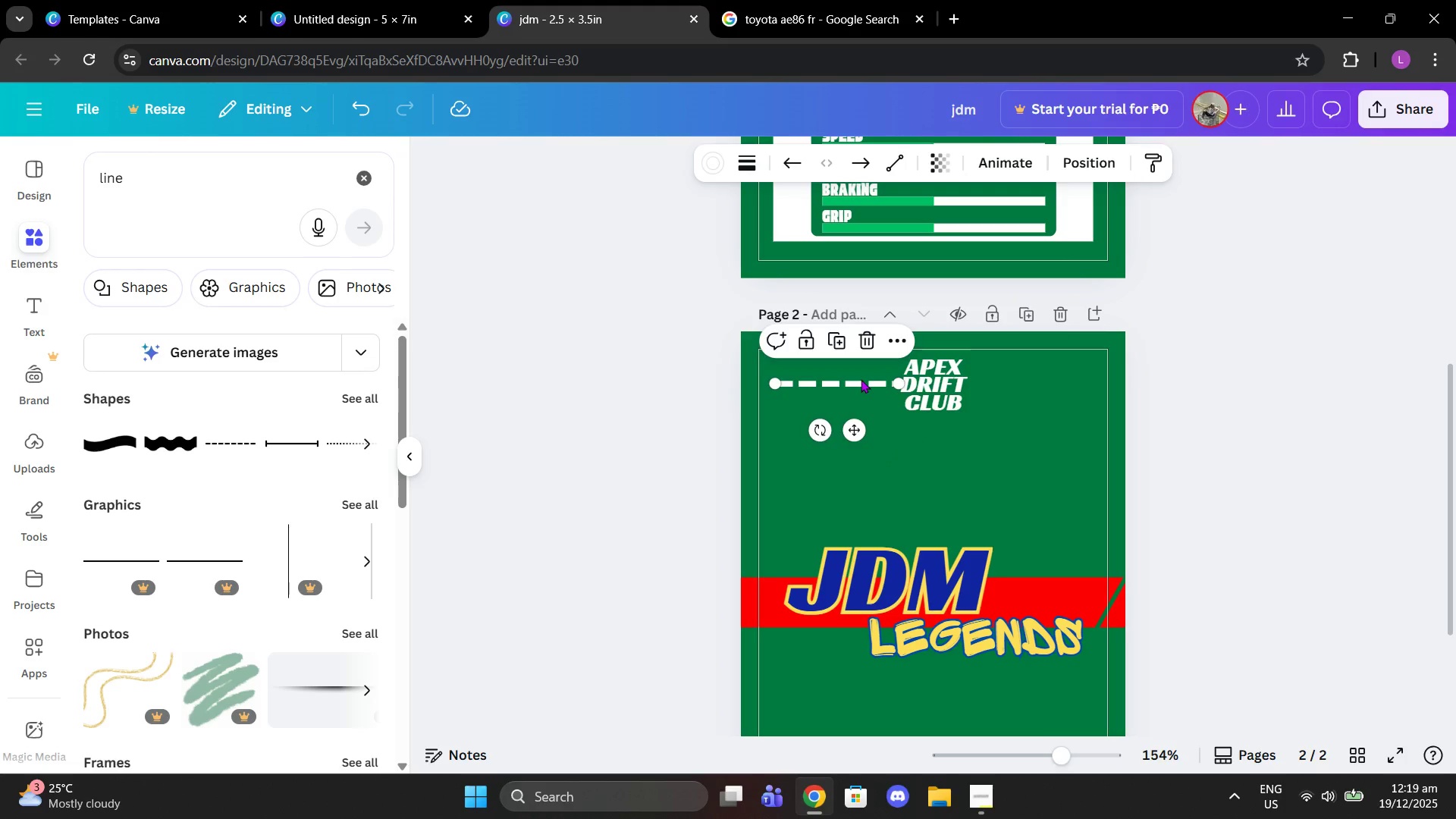 
key(Control+ControlLeft)
 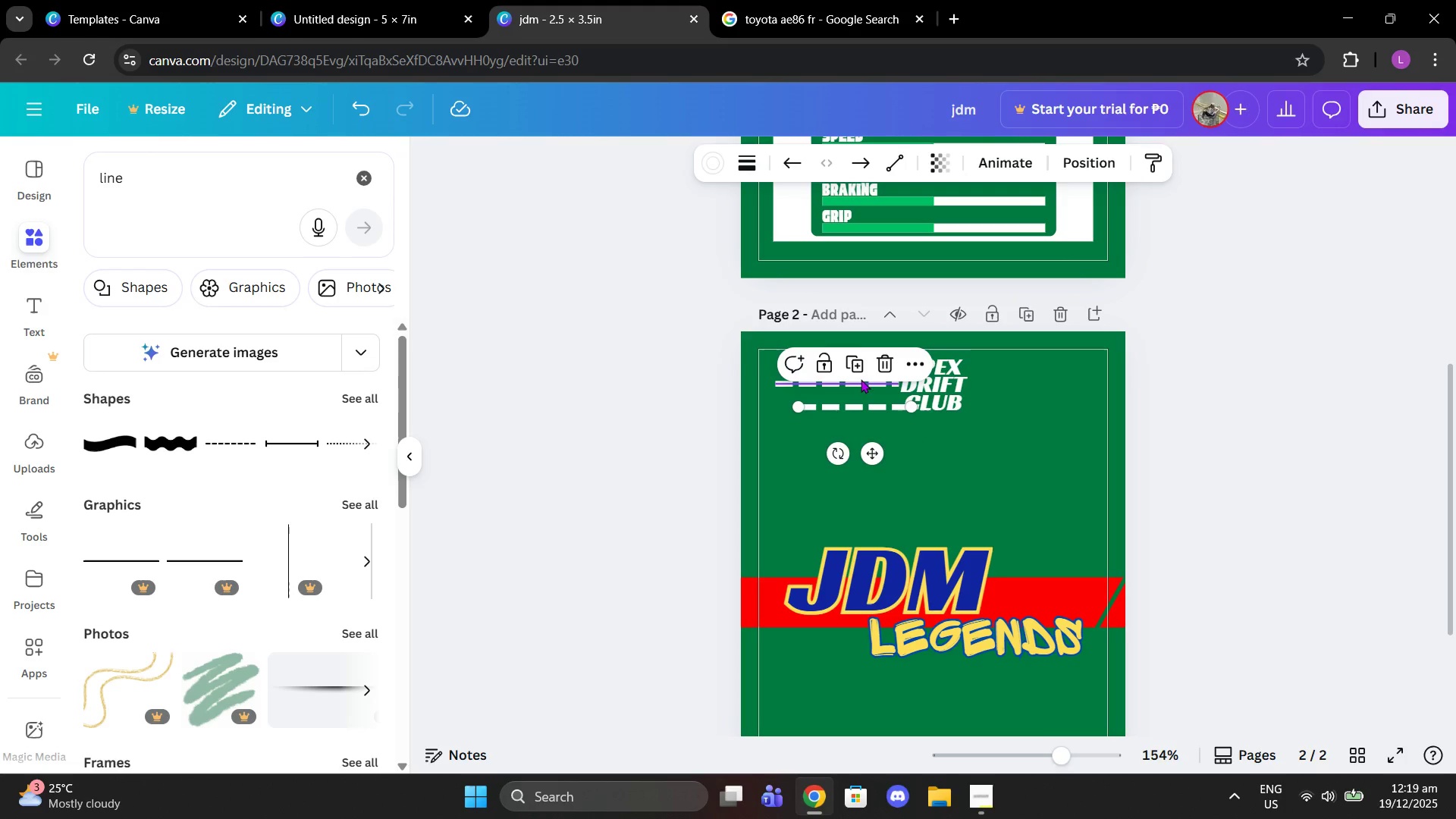 
key(Control+V)
 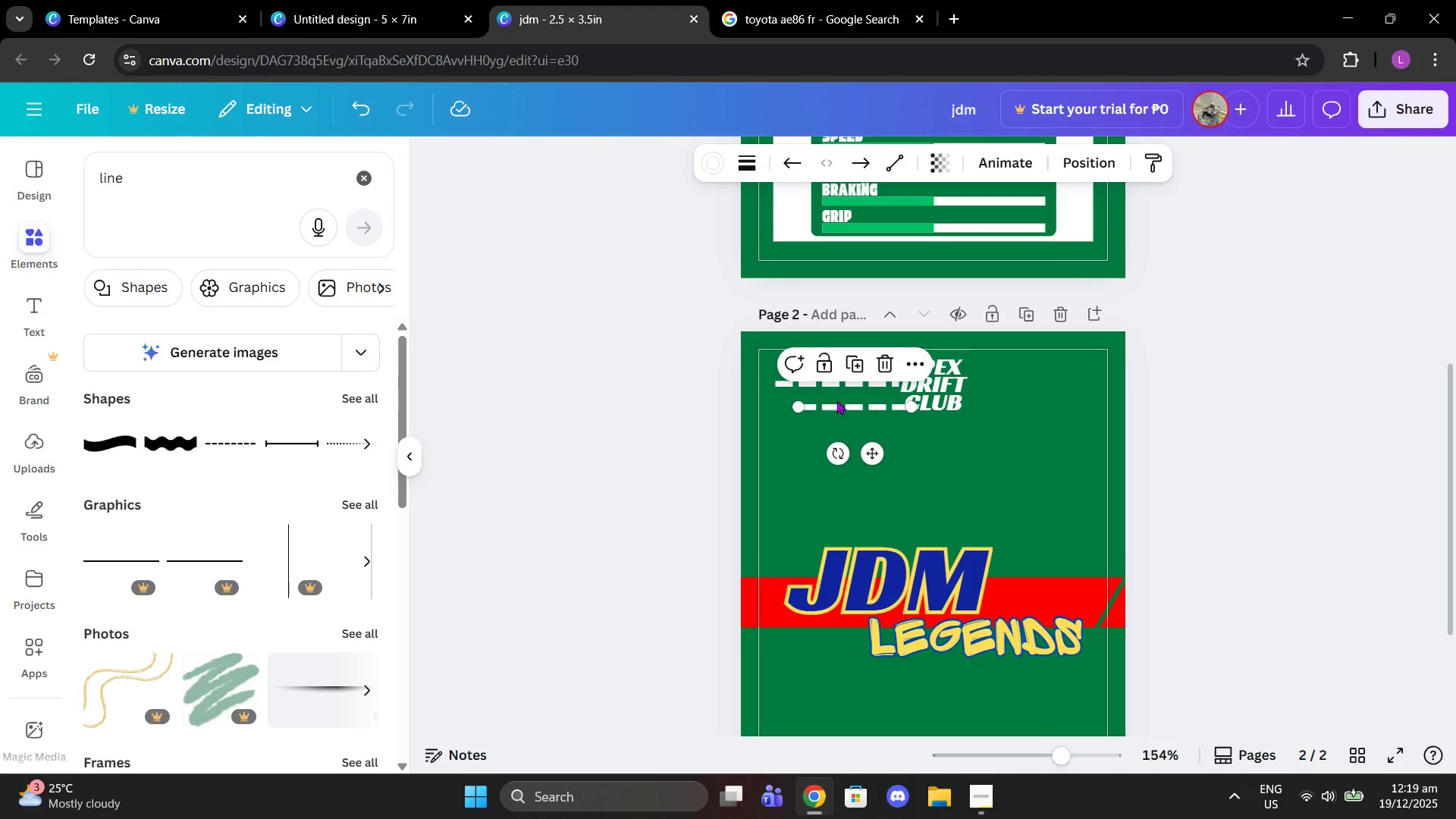 
left_click_drag(start_coordinate=[793, 409], to_coordinate=[962, 388])
 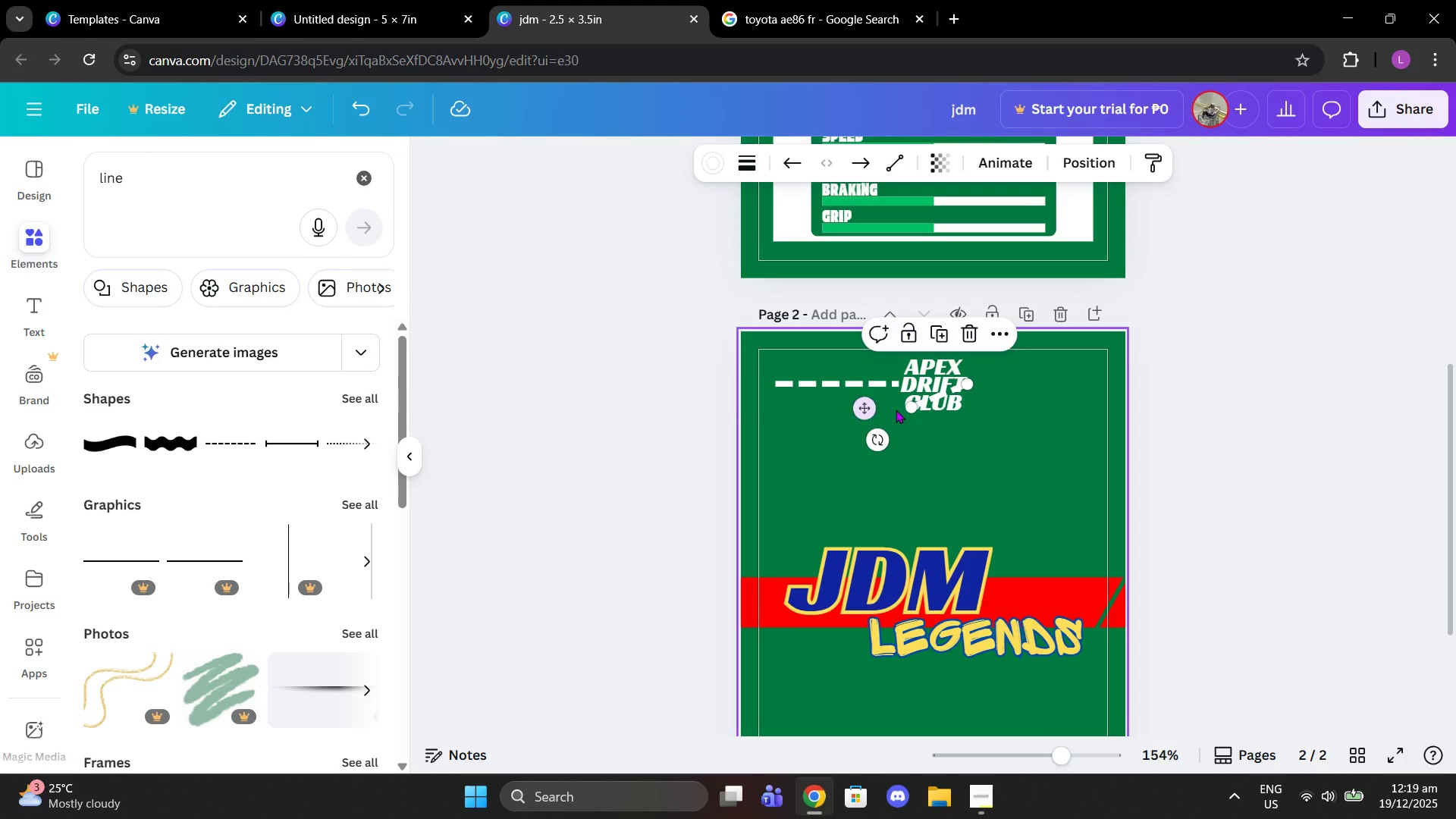 
left_click_drag(start_coordinate=[911, 408], to_coordinate=[1073, 387])
 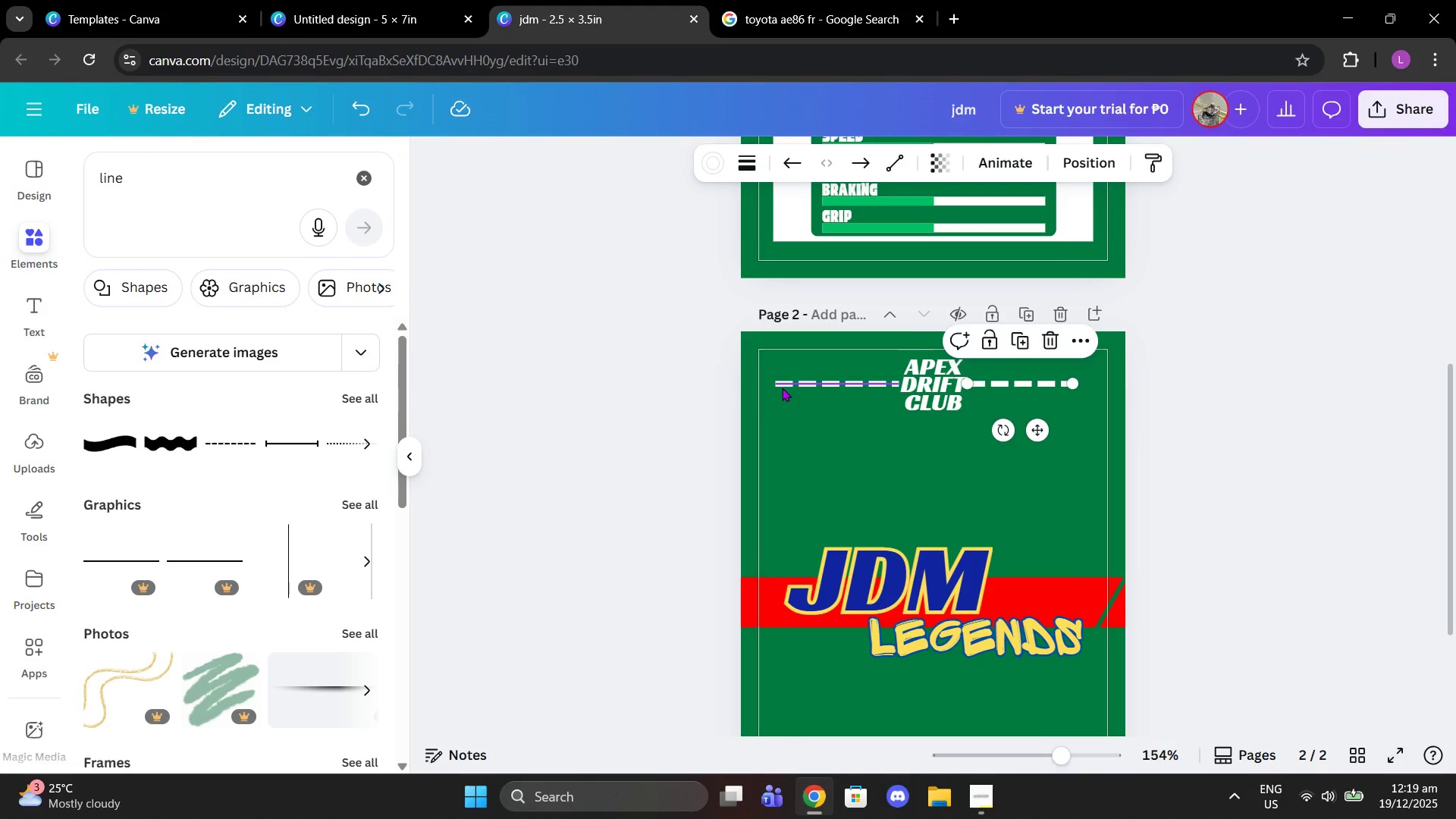 
left_click([782, 388])
 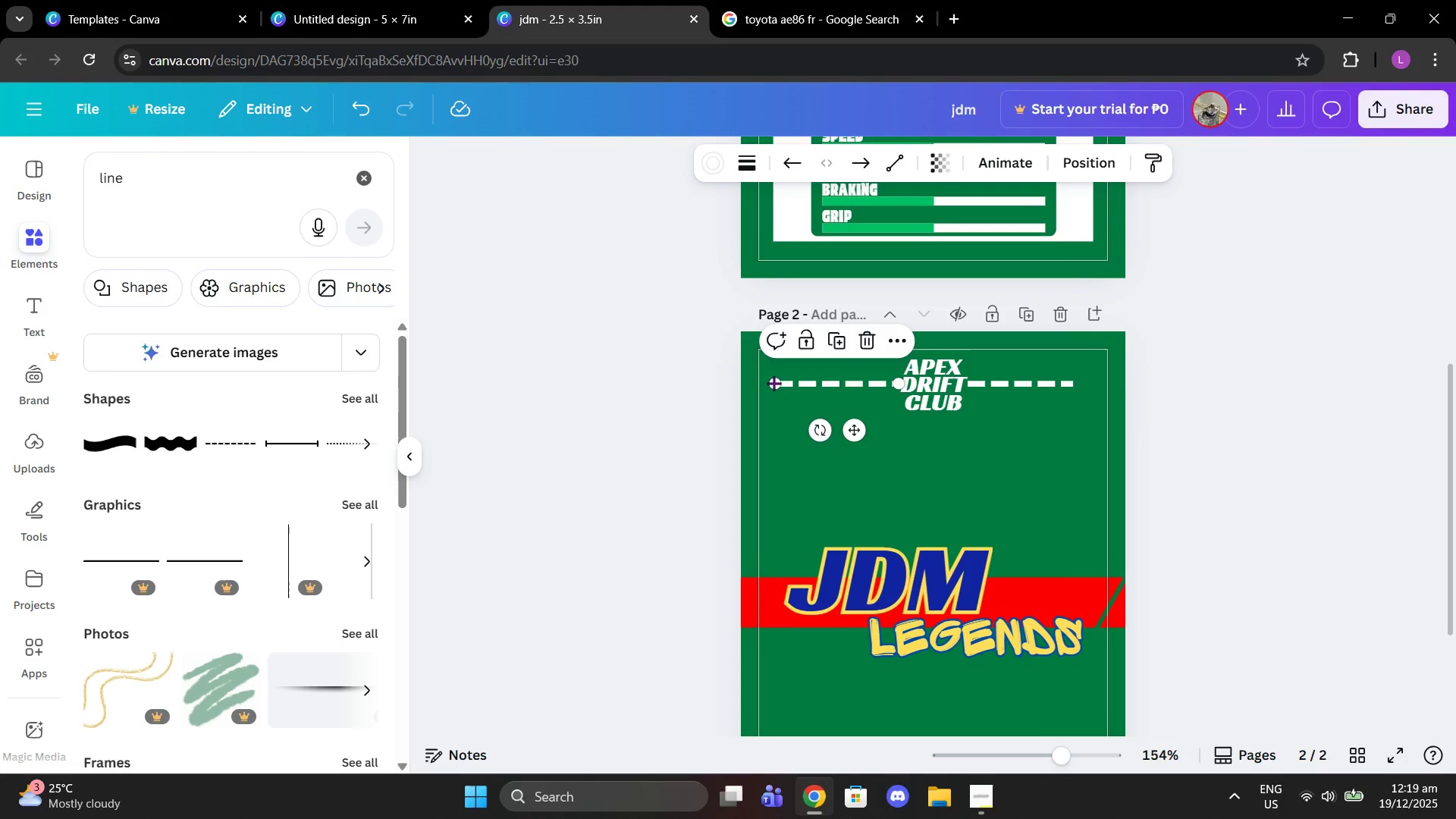 
left_click_drag(start_coordinate=[776, 383], to_coordinate=[794, 385])
 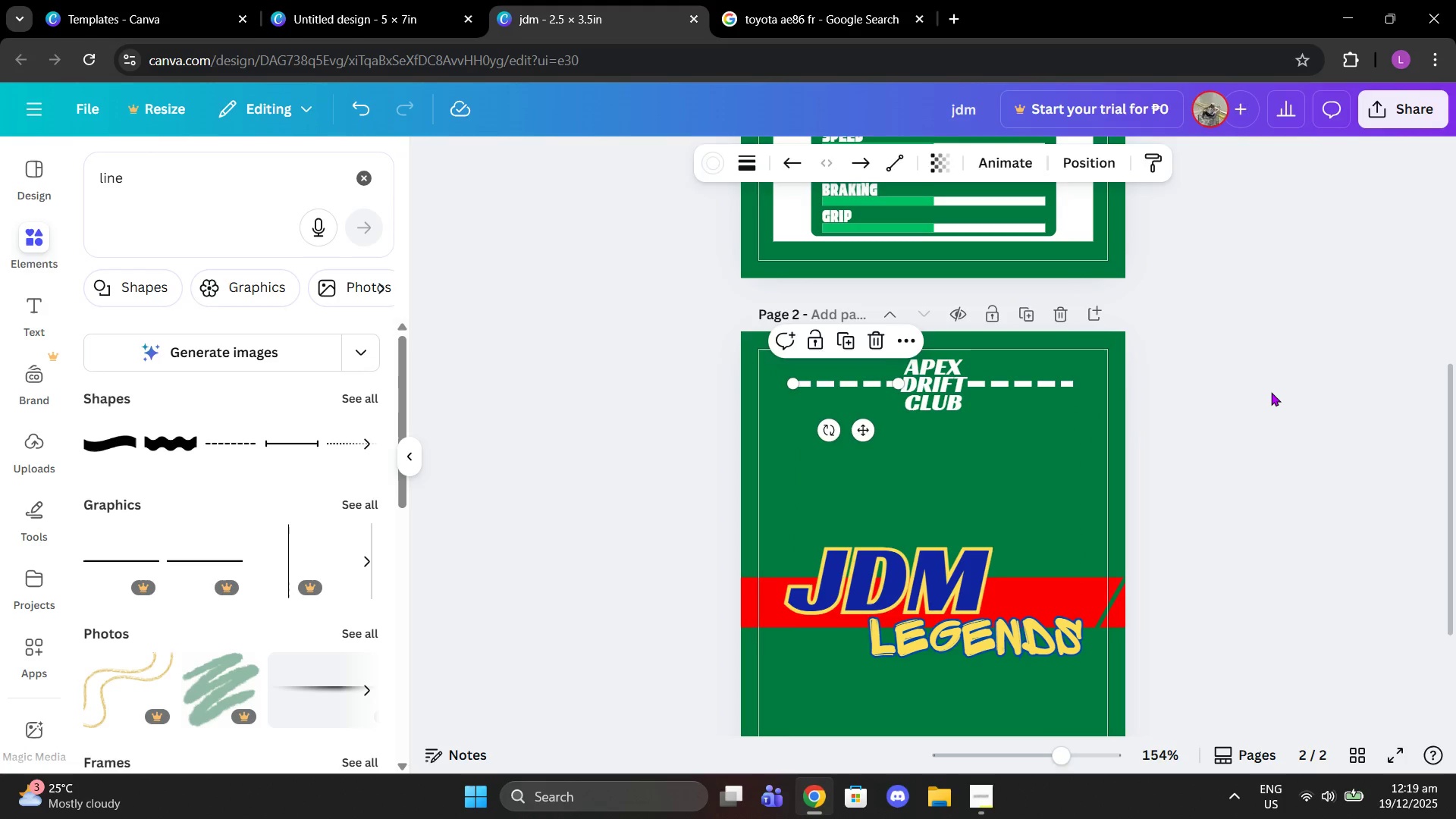 
left_click([1271, 392])
 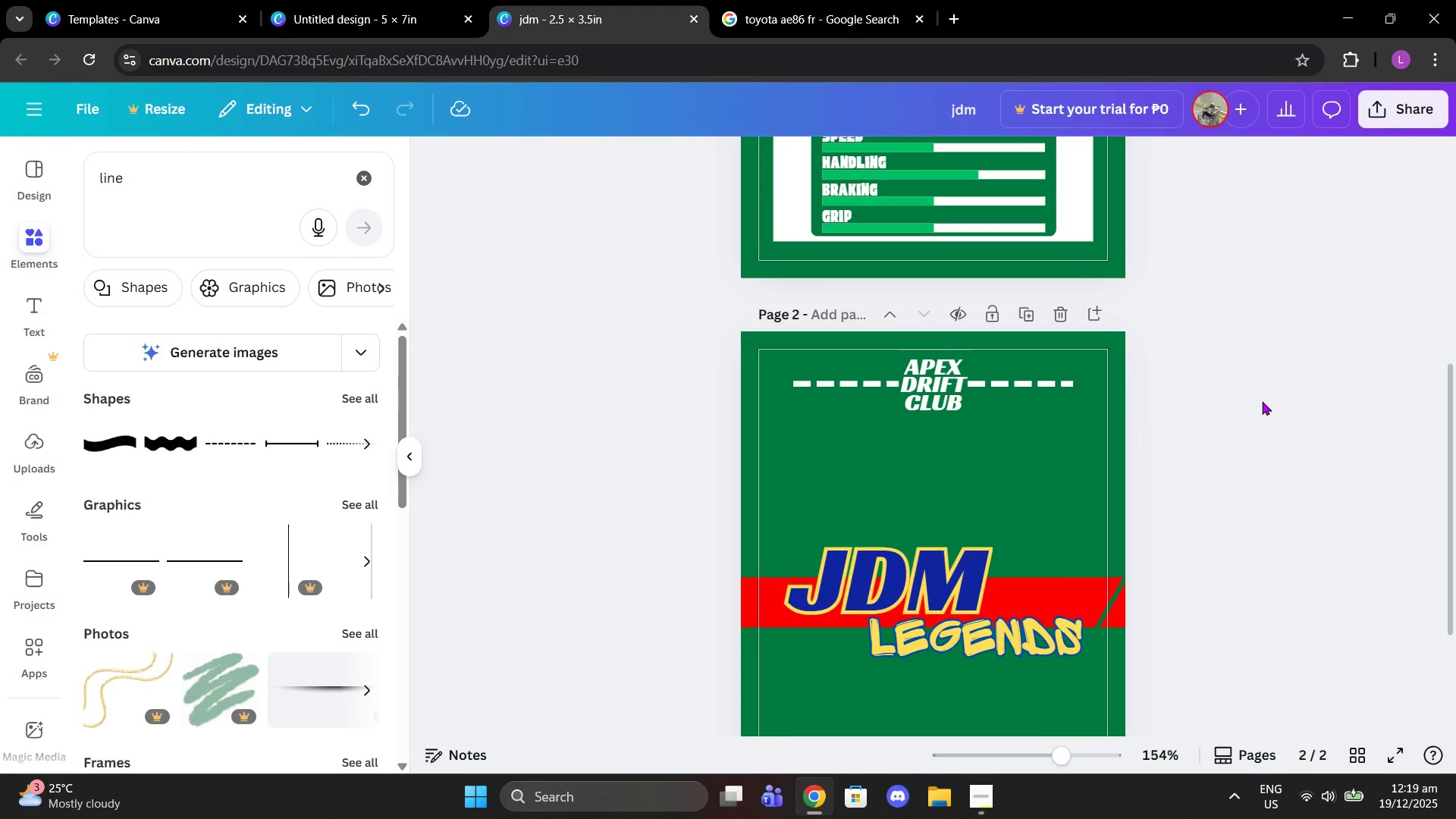 
scroll: coordinate [1262, 401], scroll_direction: down, amount: 1.0
 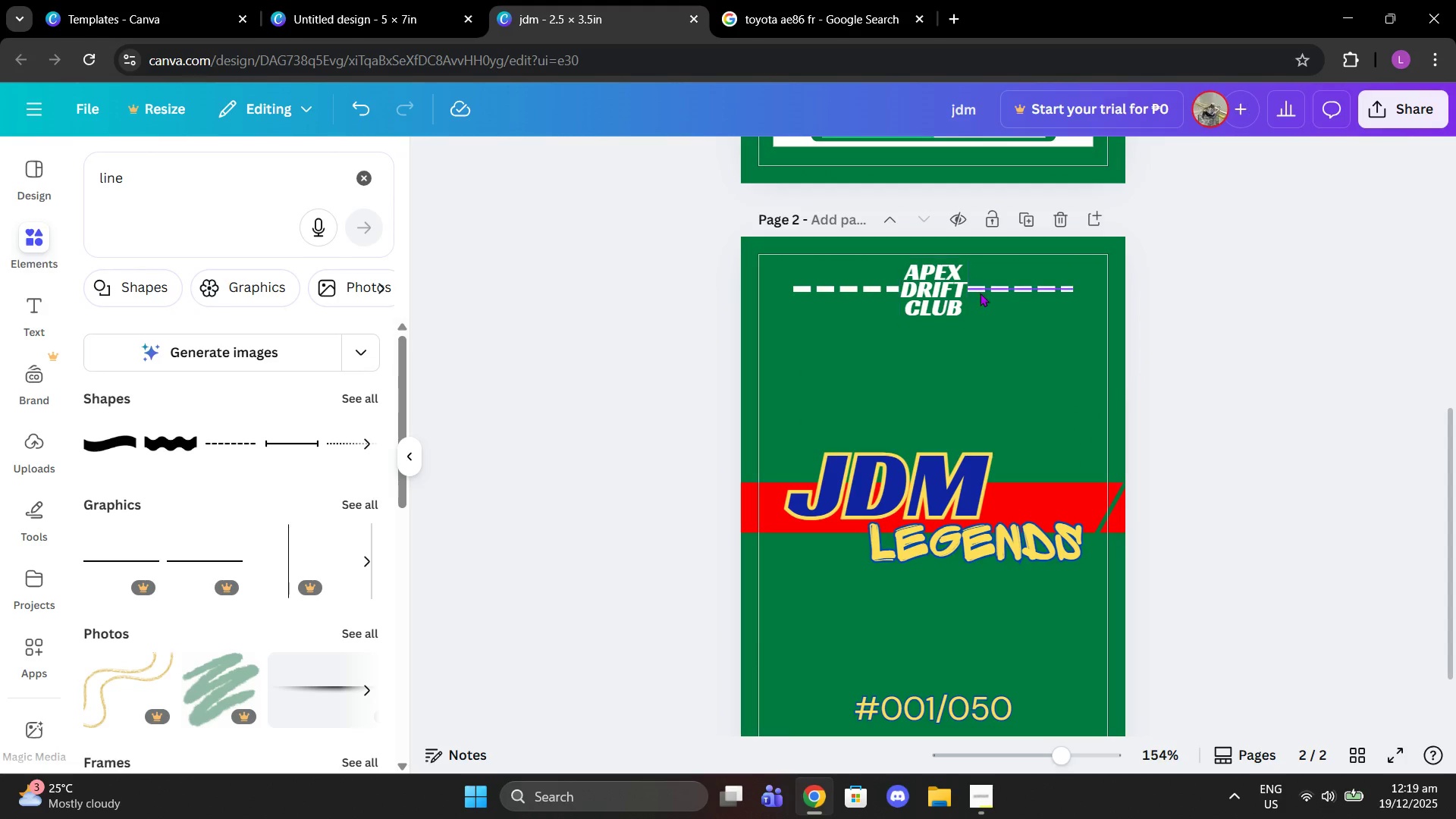 
left_click([987, 291])
 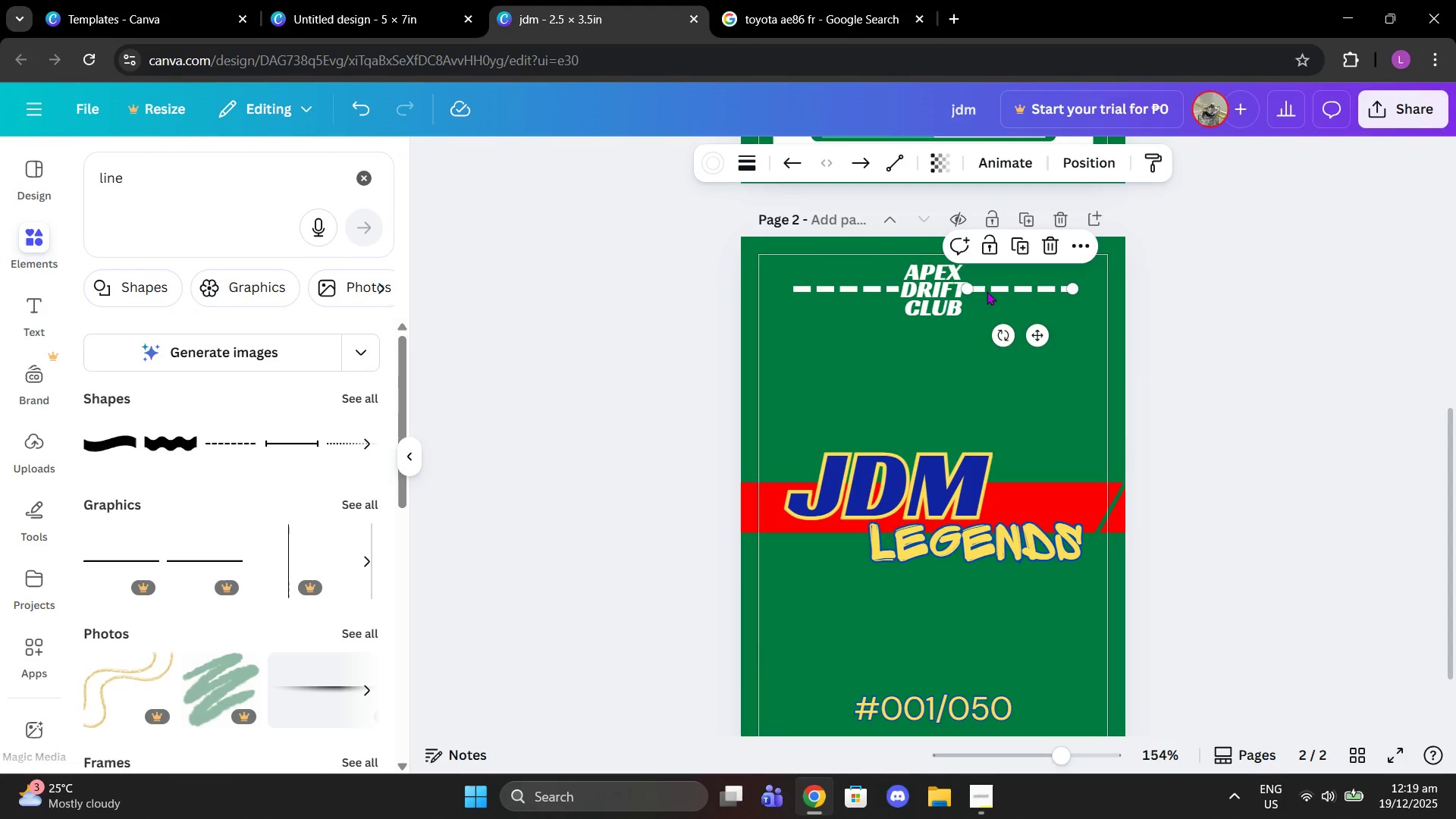 
key(Control+C)
 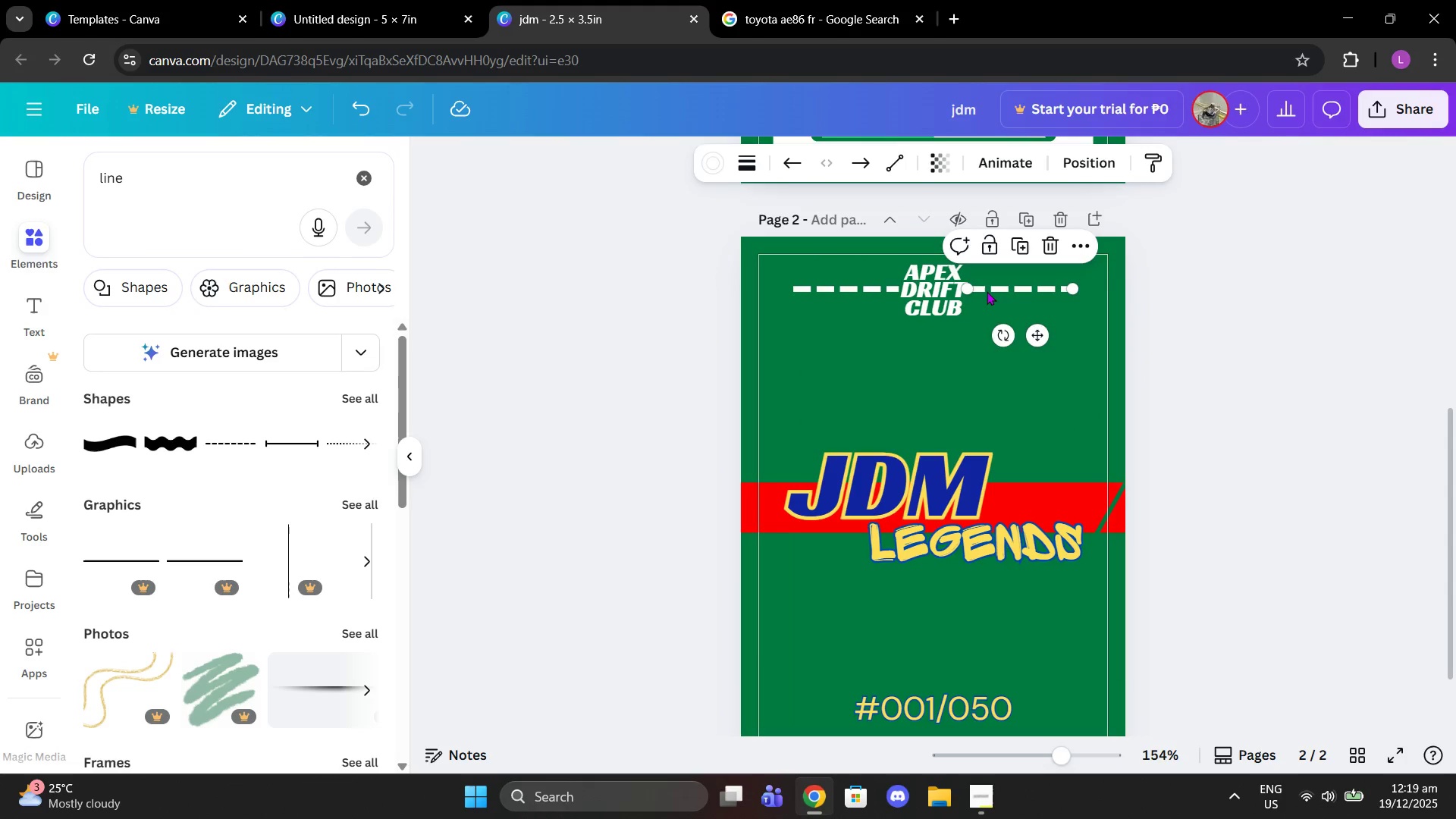 
key(Control+ControlLeft)
 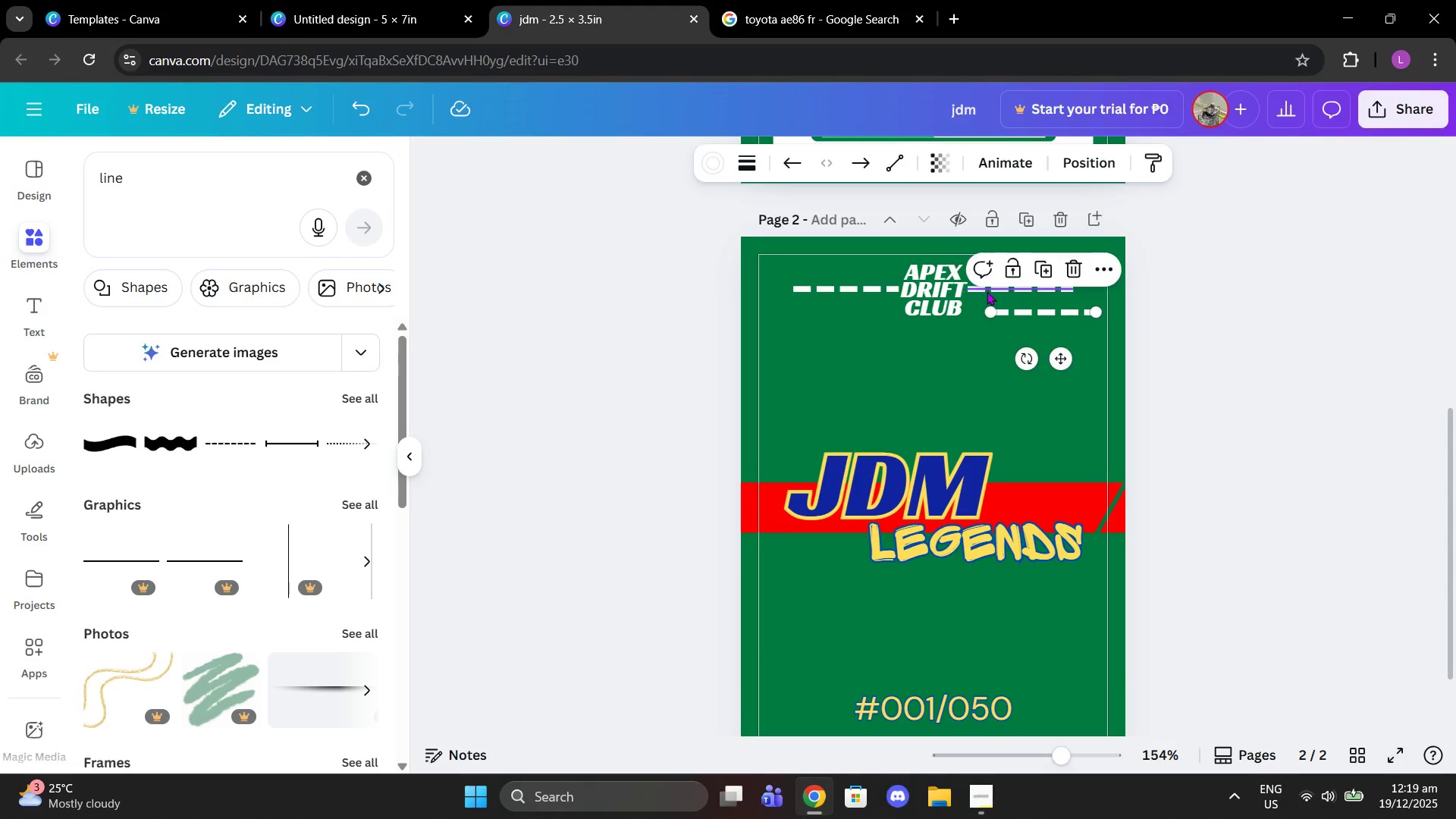 
key(Control+V)
 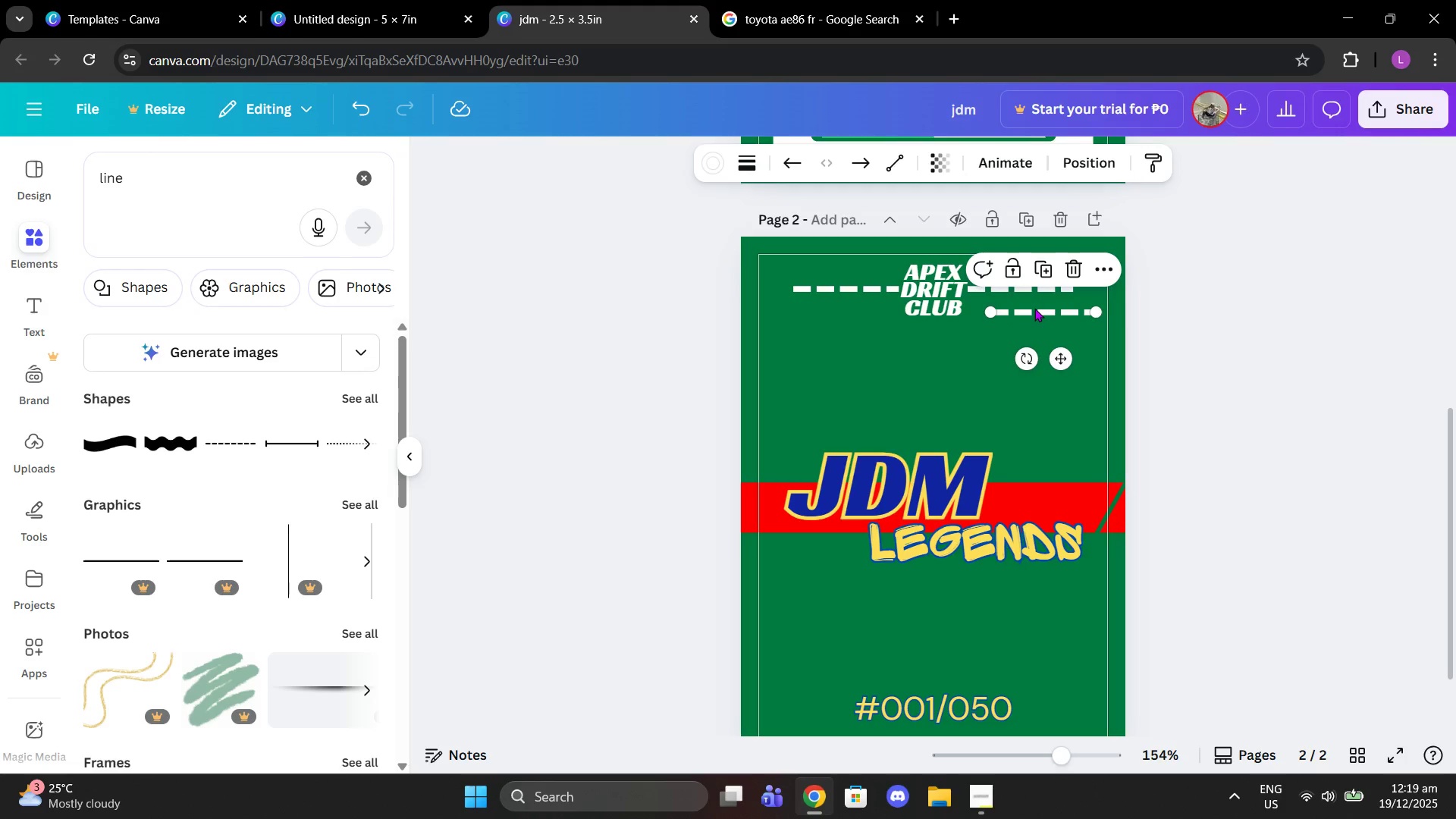 
left_click_drag(start_coordinate=[1034, 308], to_coordinate=[805, 619])
 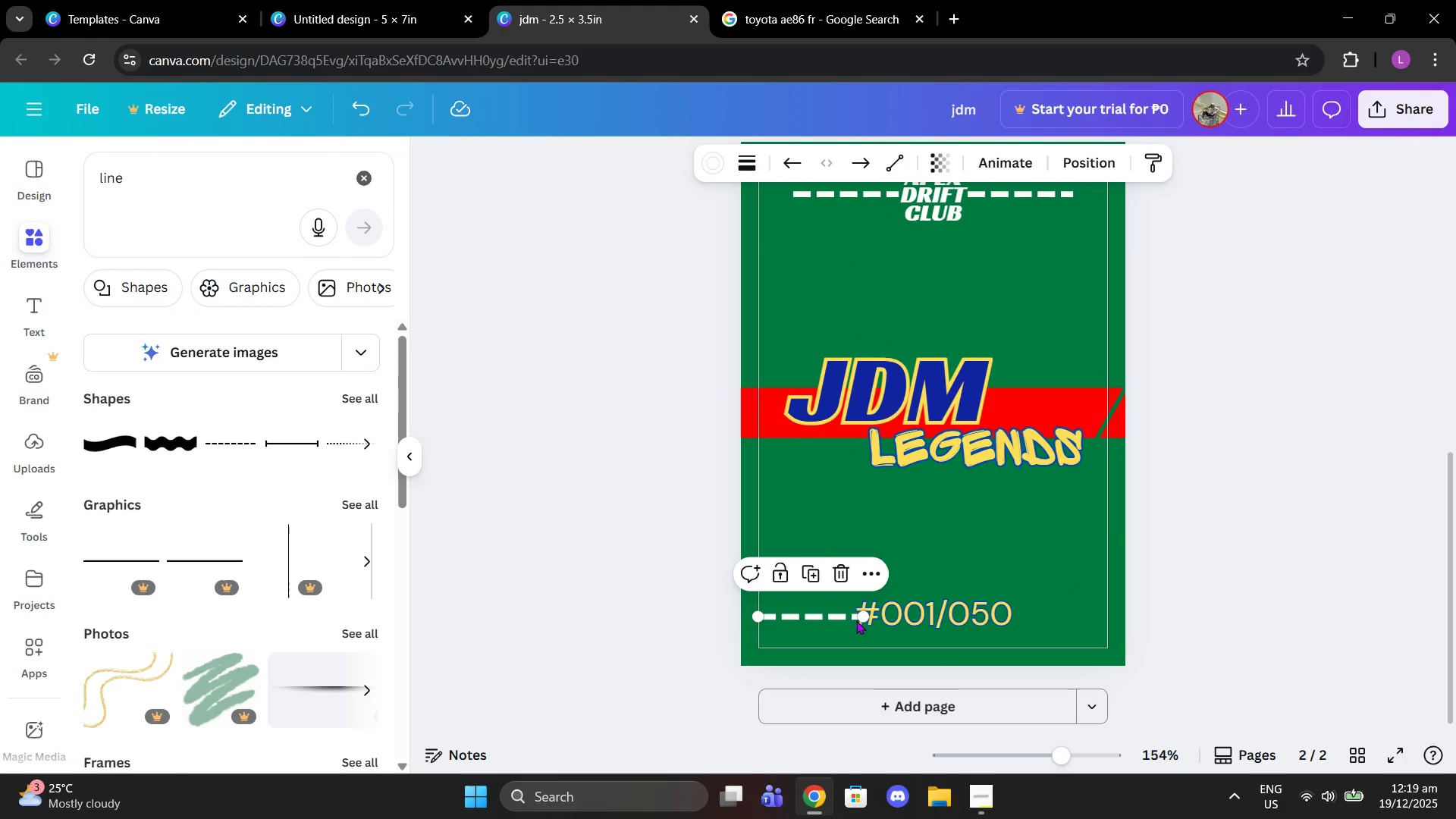 
scroll: coordinate [953, 599], scroll_direction: down, amount: 1.0
 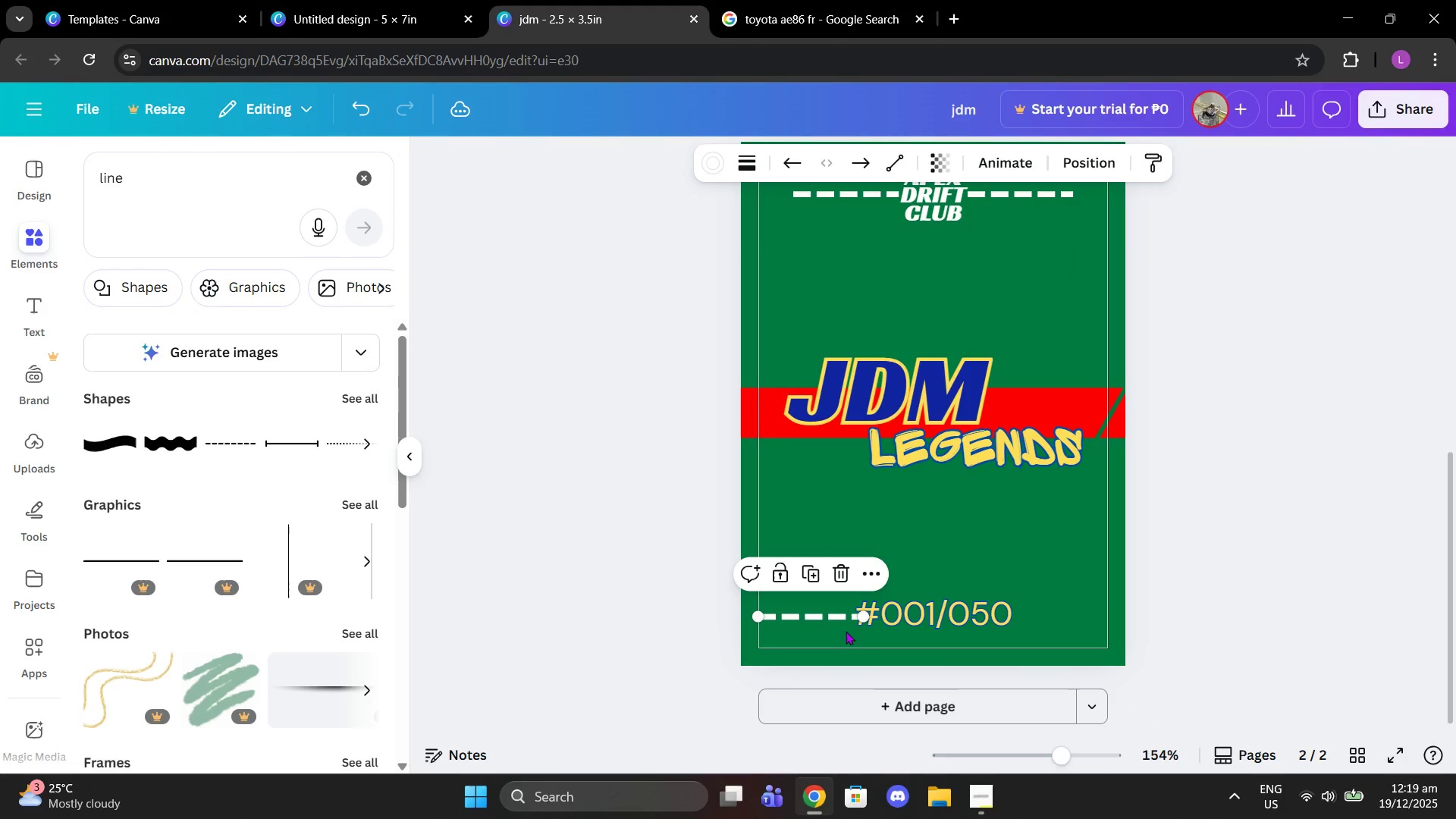 
left_click_drag(start_coordinate=[860, 618], to_coordinate=[843, 617])
 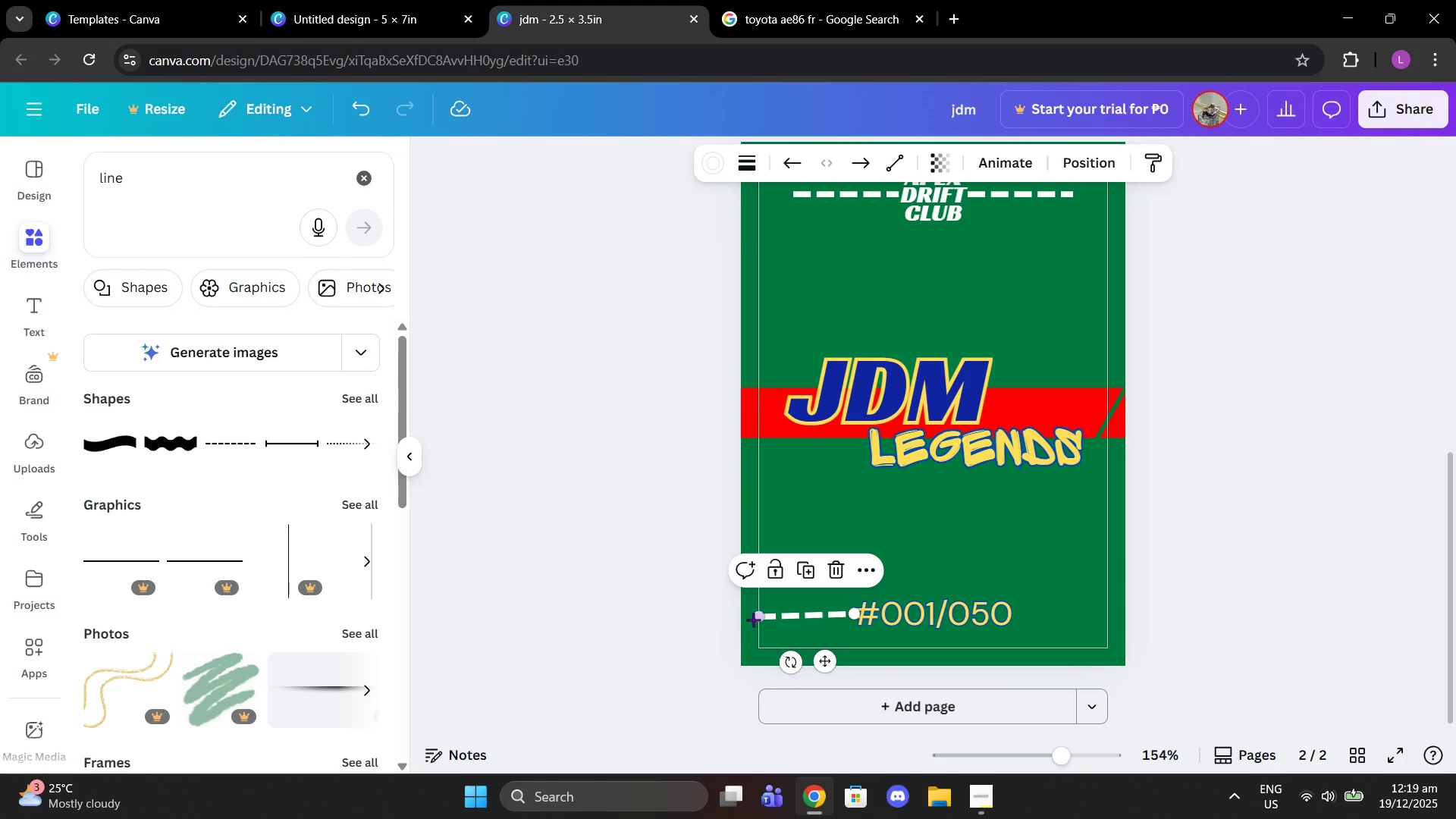 
left_click_drag(start_coordinate=[755, 620], to_coordinate=[793, 620])
 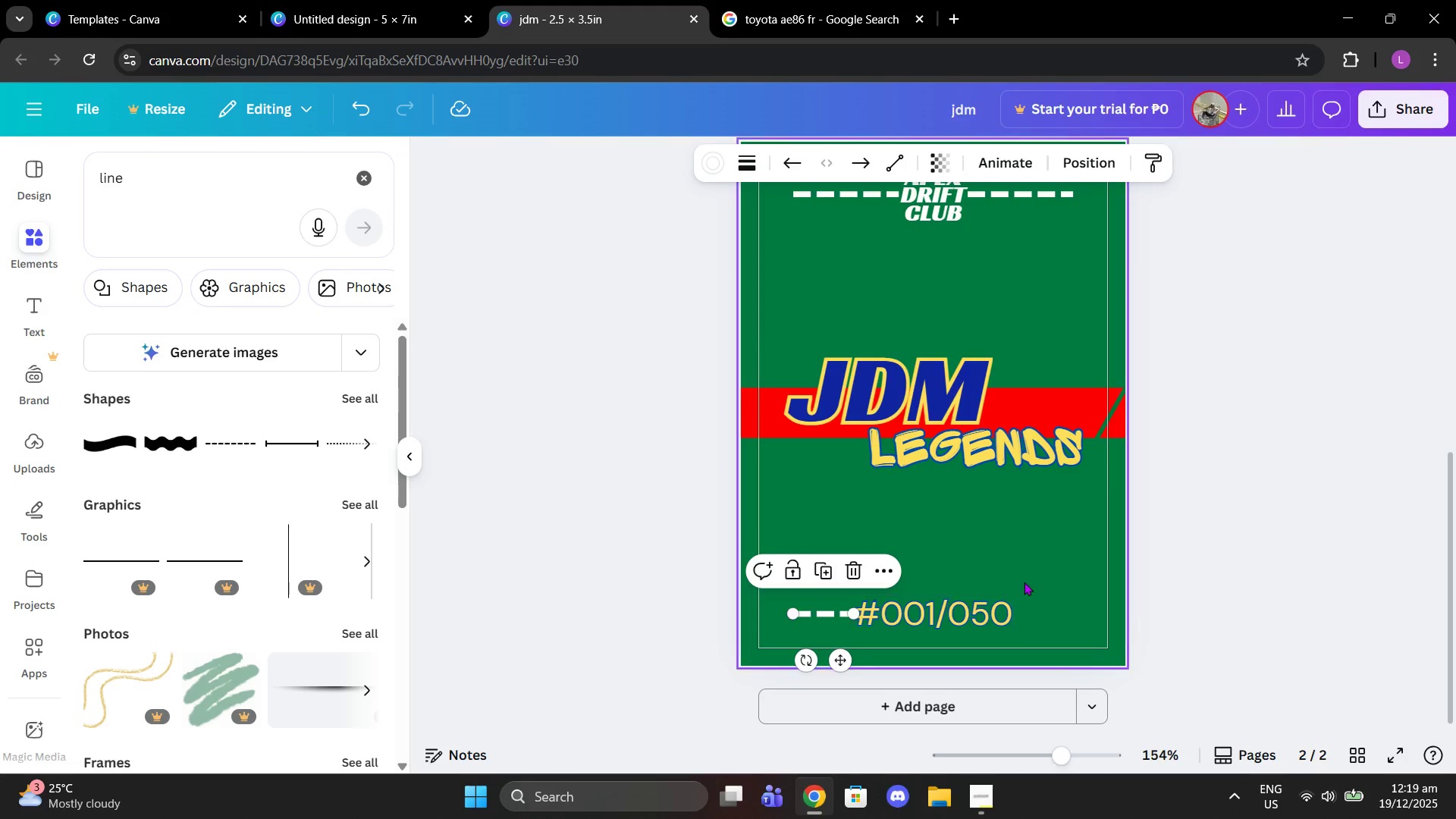 
left_click([1024, 582])
 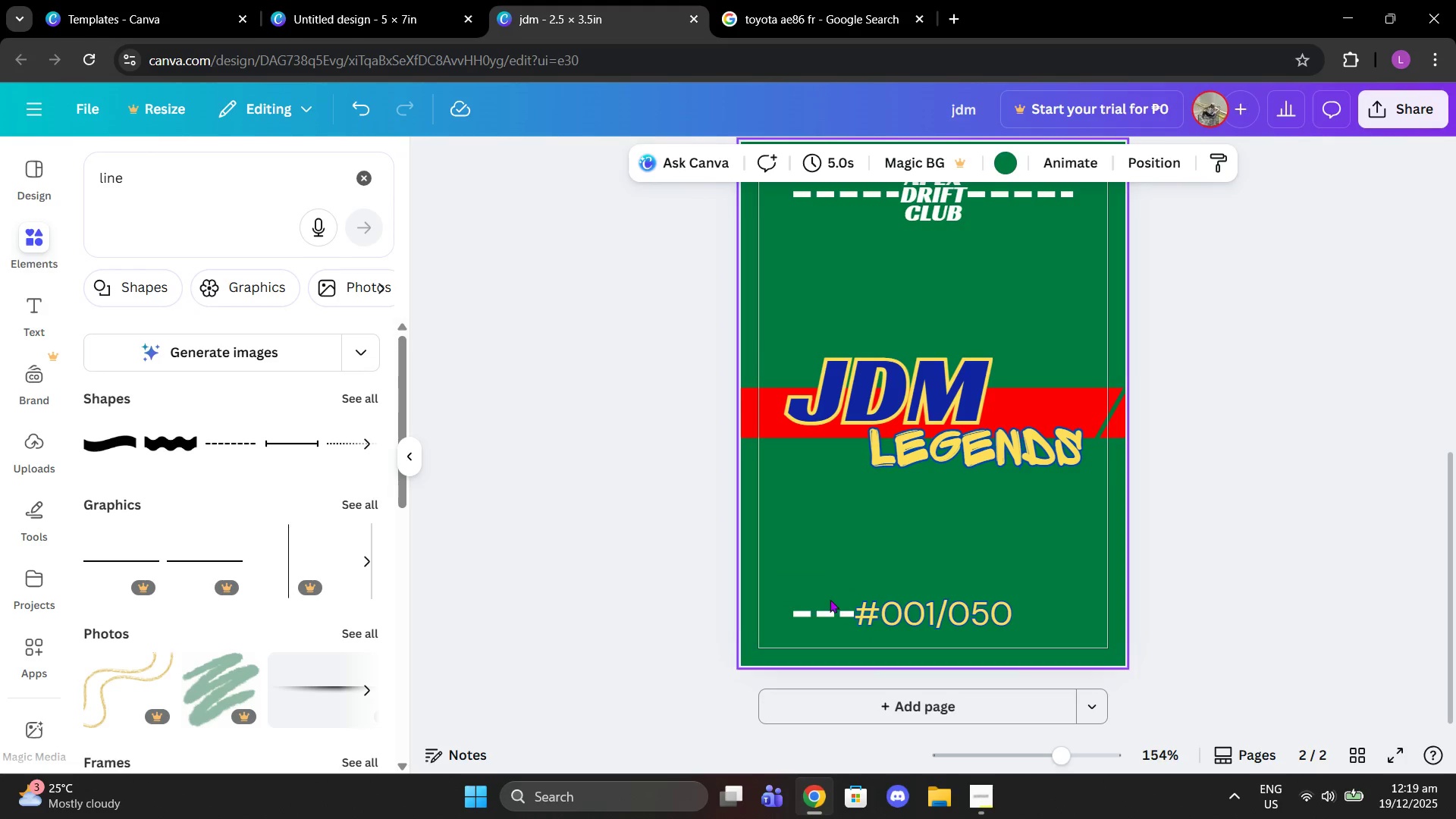 
left_click([810, 612])
 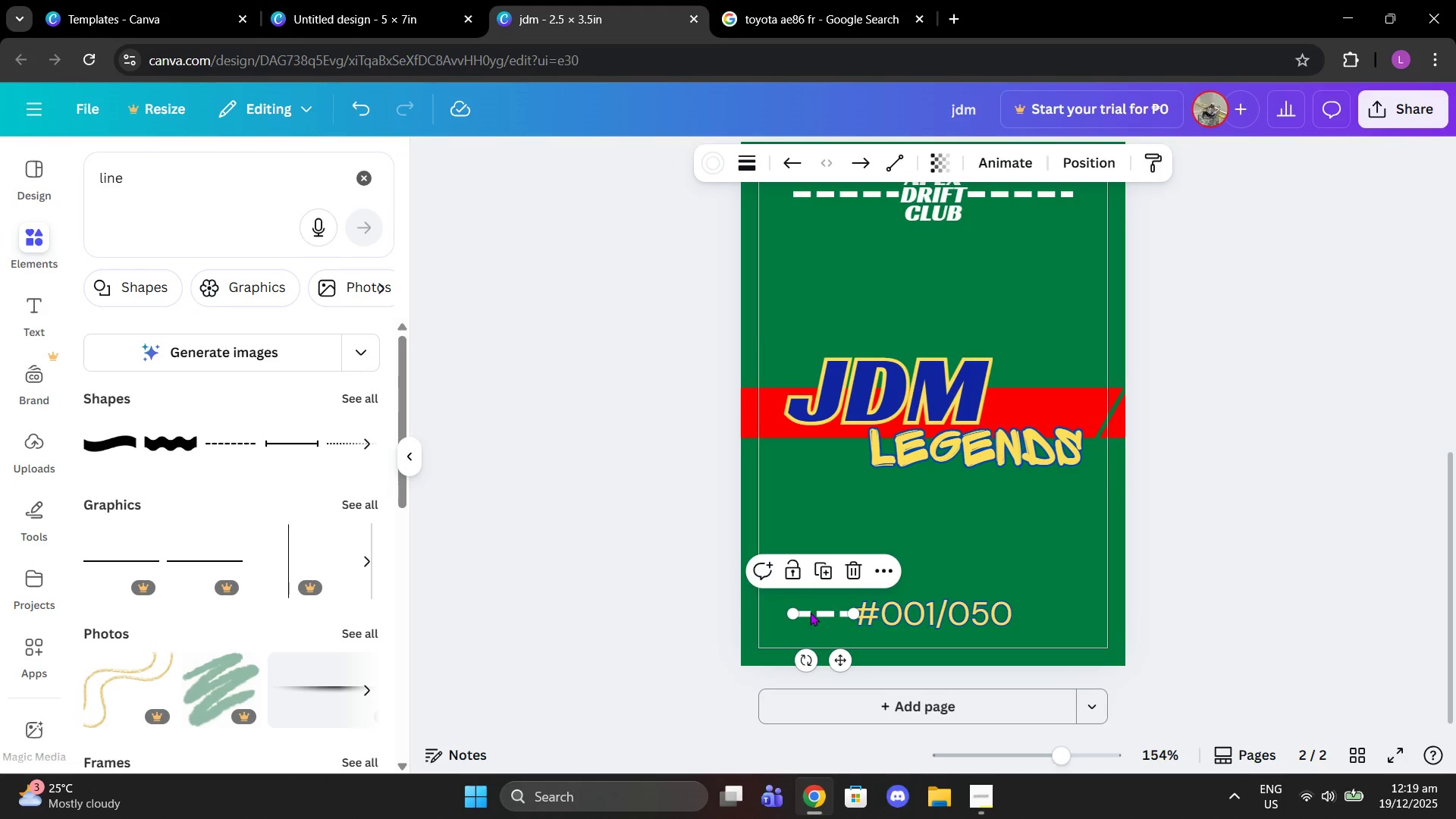 
key(Control+C)
 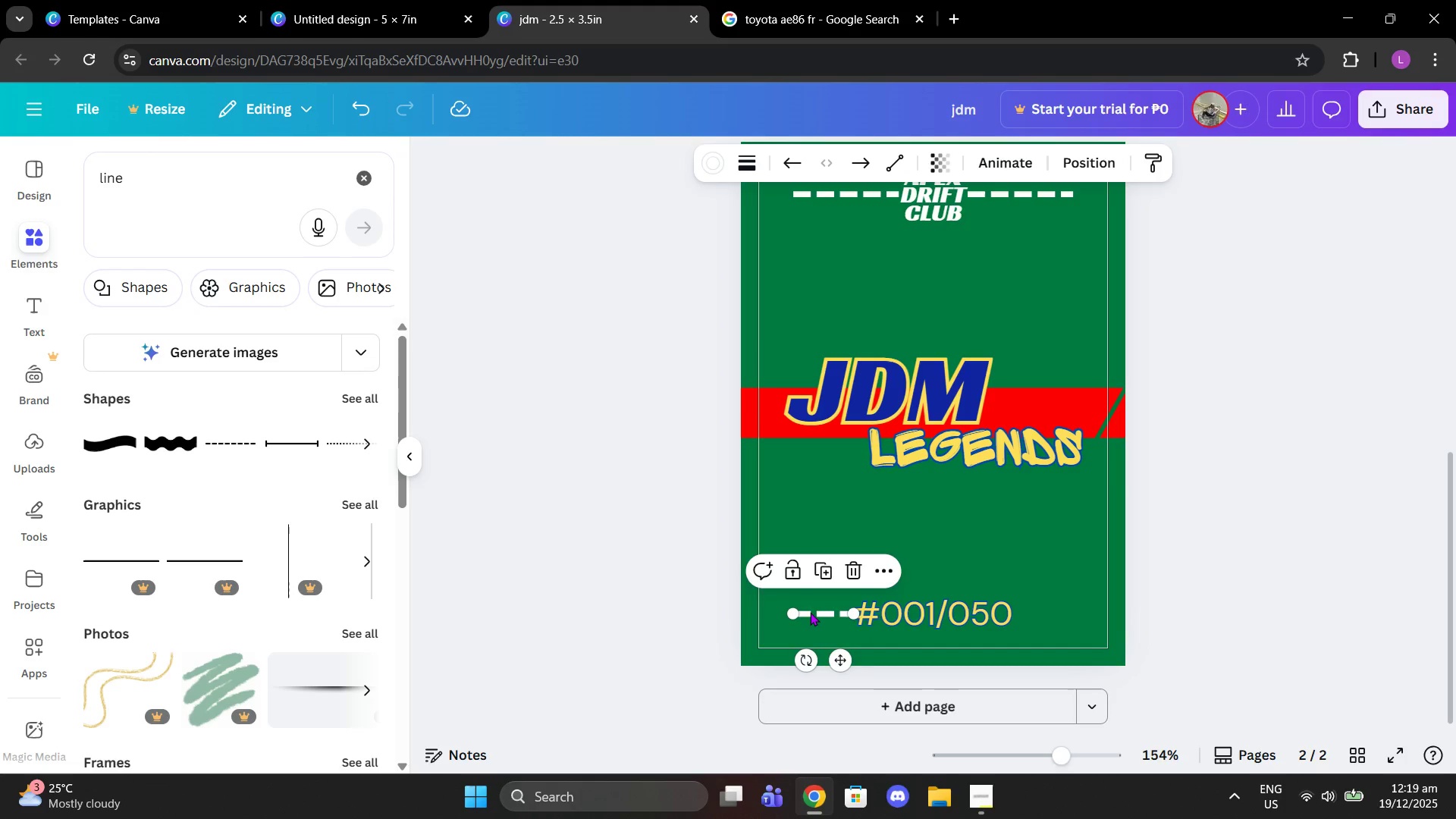 
key(Control+ControlLeft)
 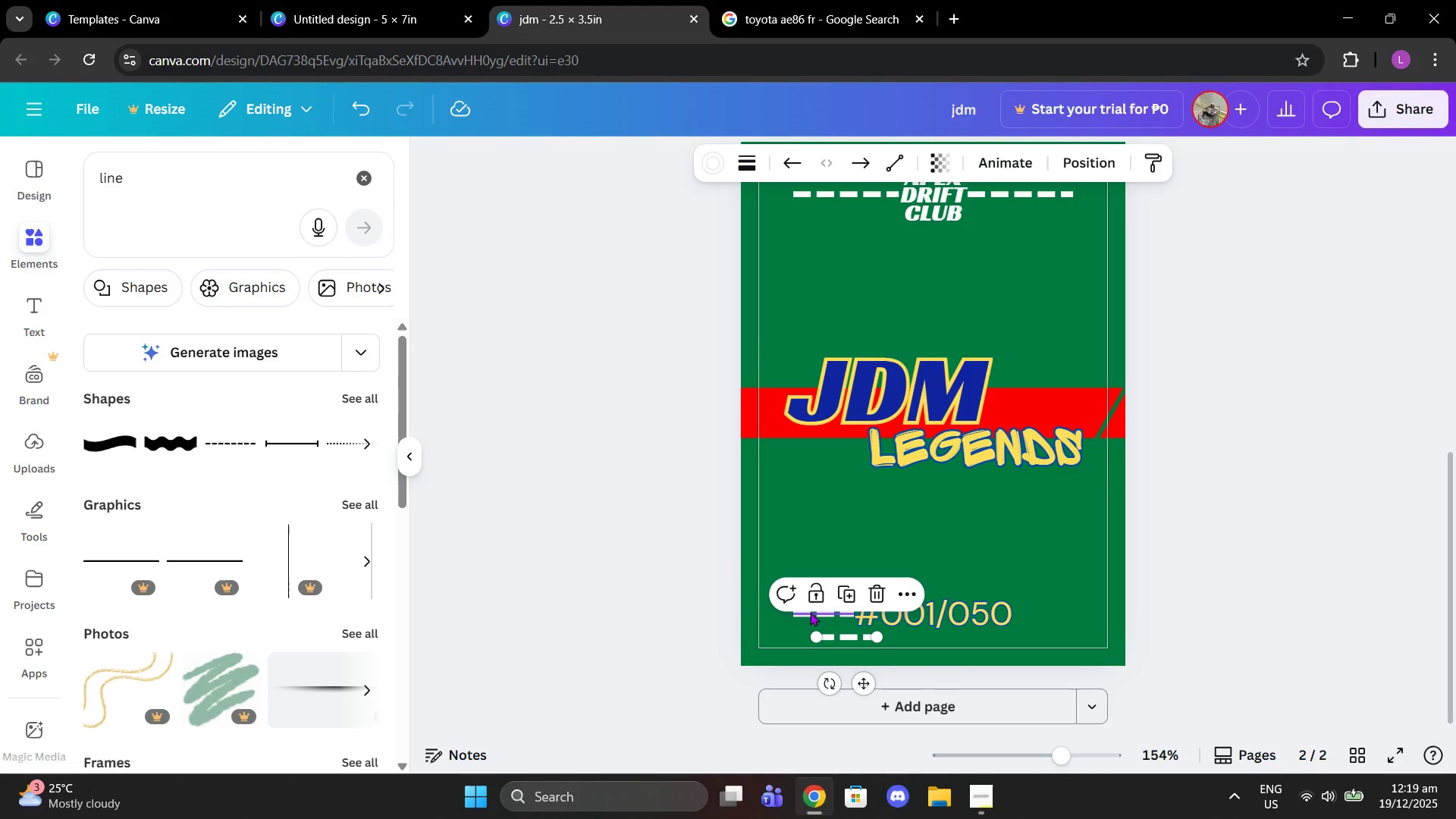 
key(Control+V)
 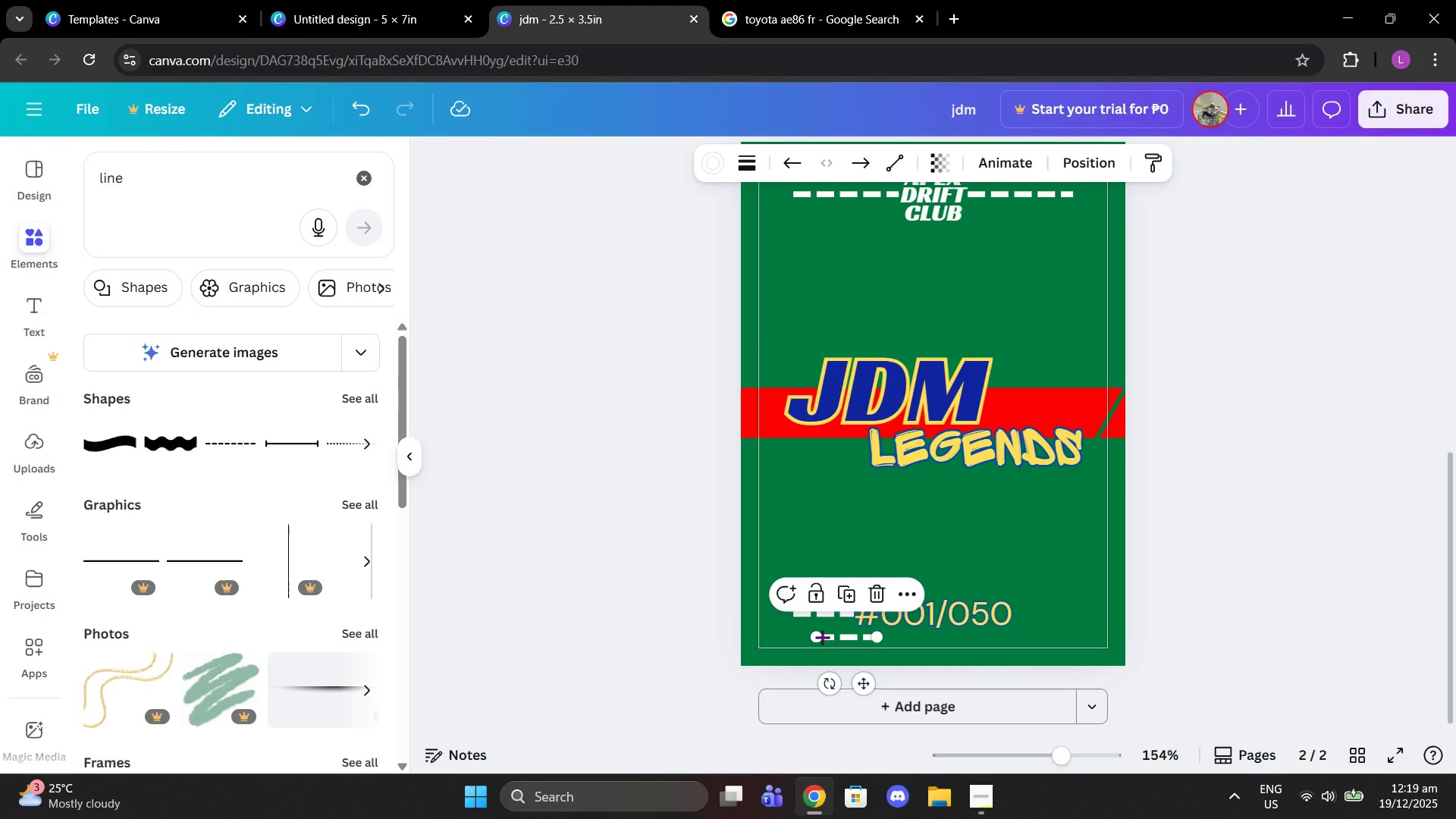 
left_click_drag(start_coordinate=[815, 636], to_coordinate=[1011, 613])
 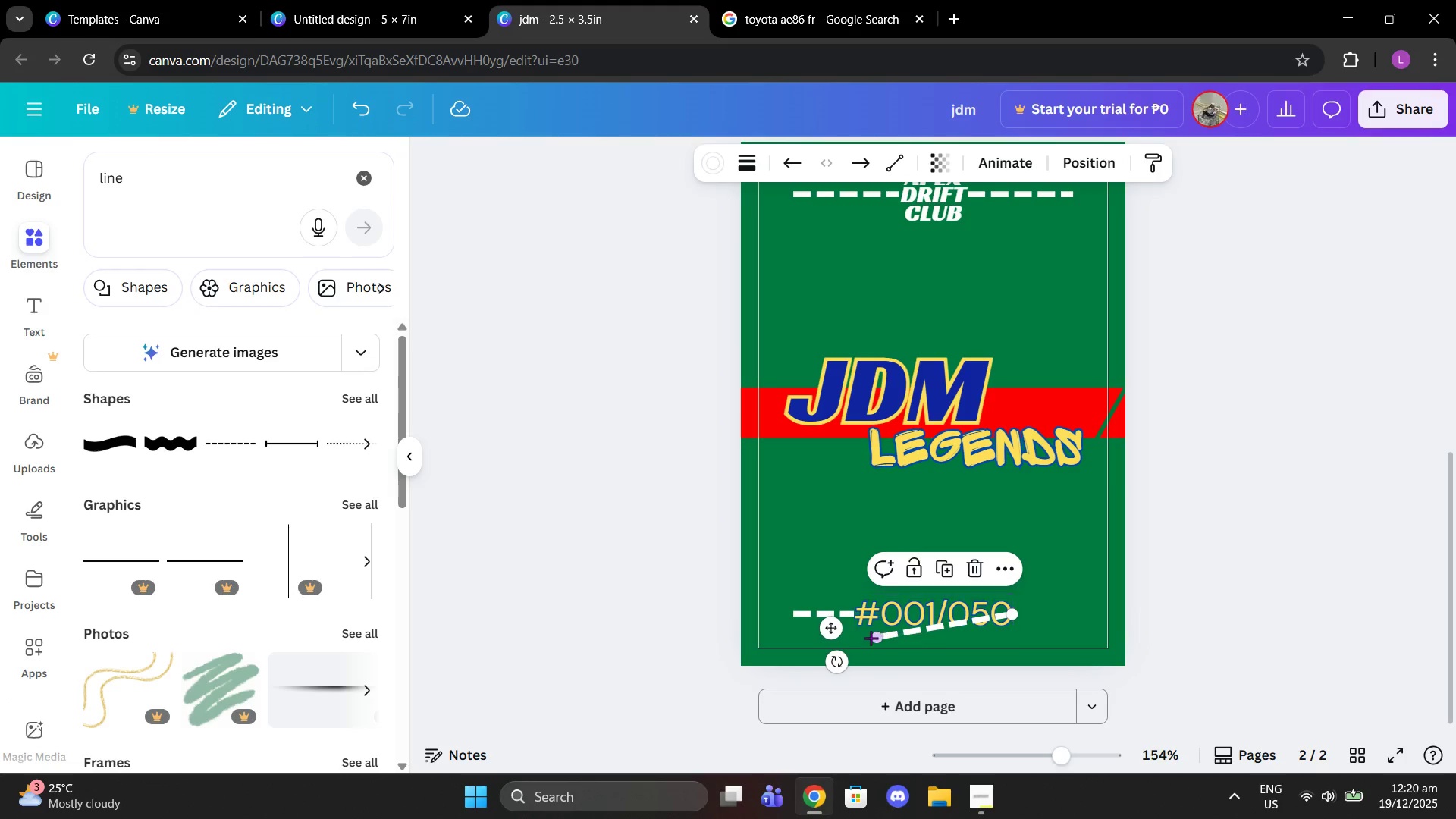 
left_click_drag(start_coordinate=[872, 638], to_coordinate=[1064, 613])
 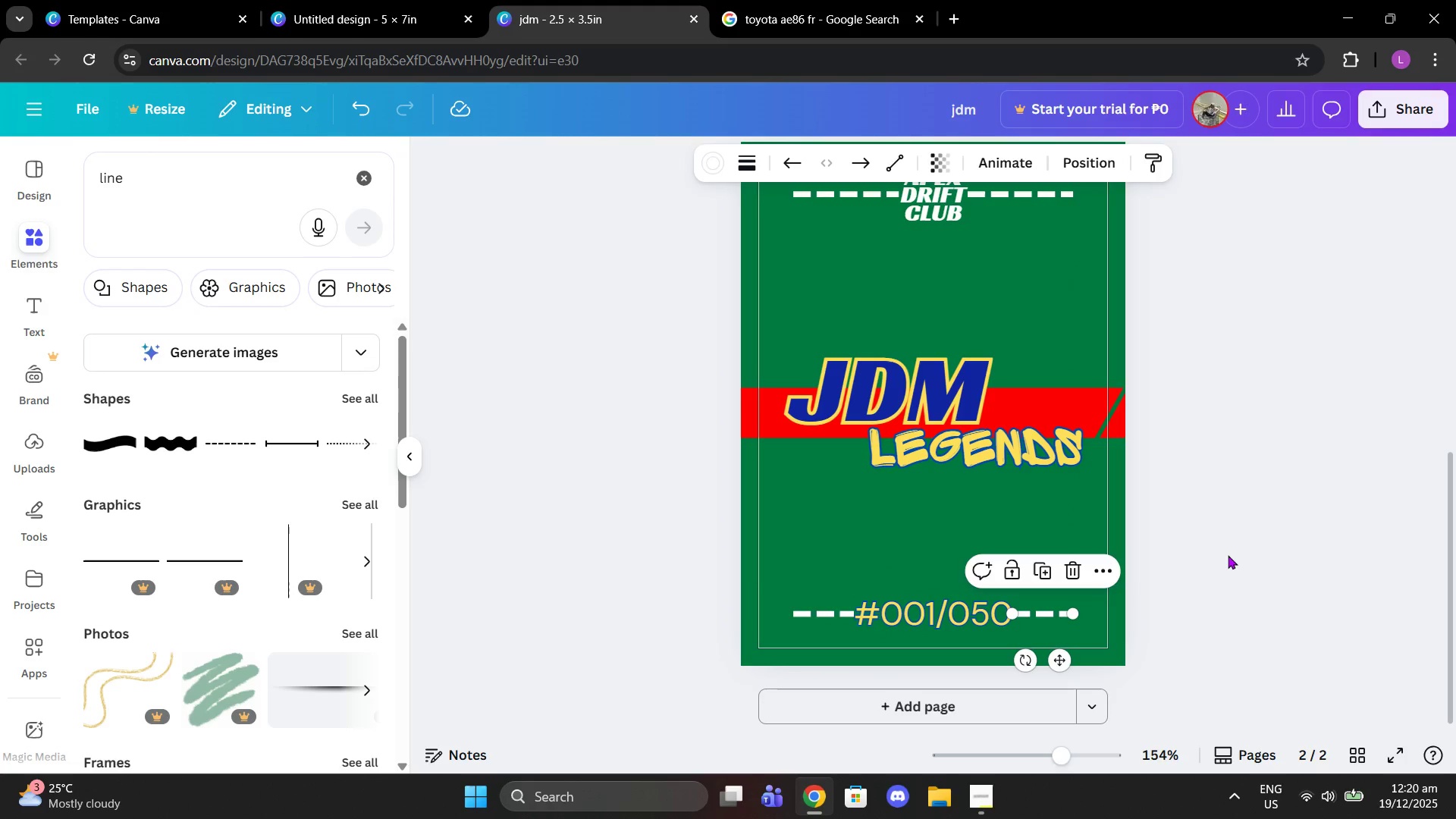 
left_click([1229, 554])
 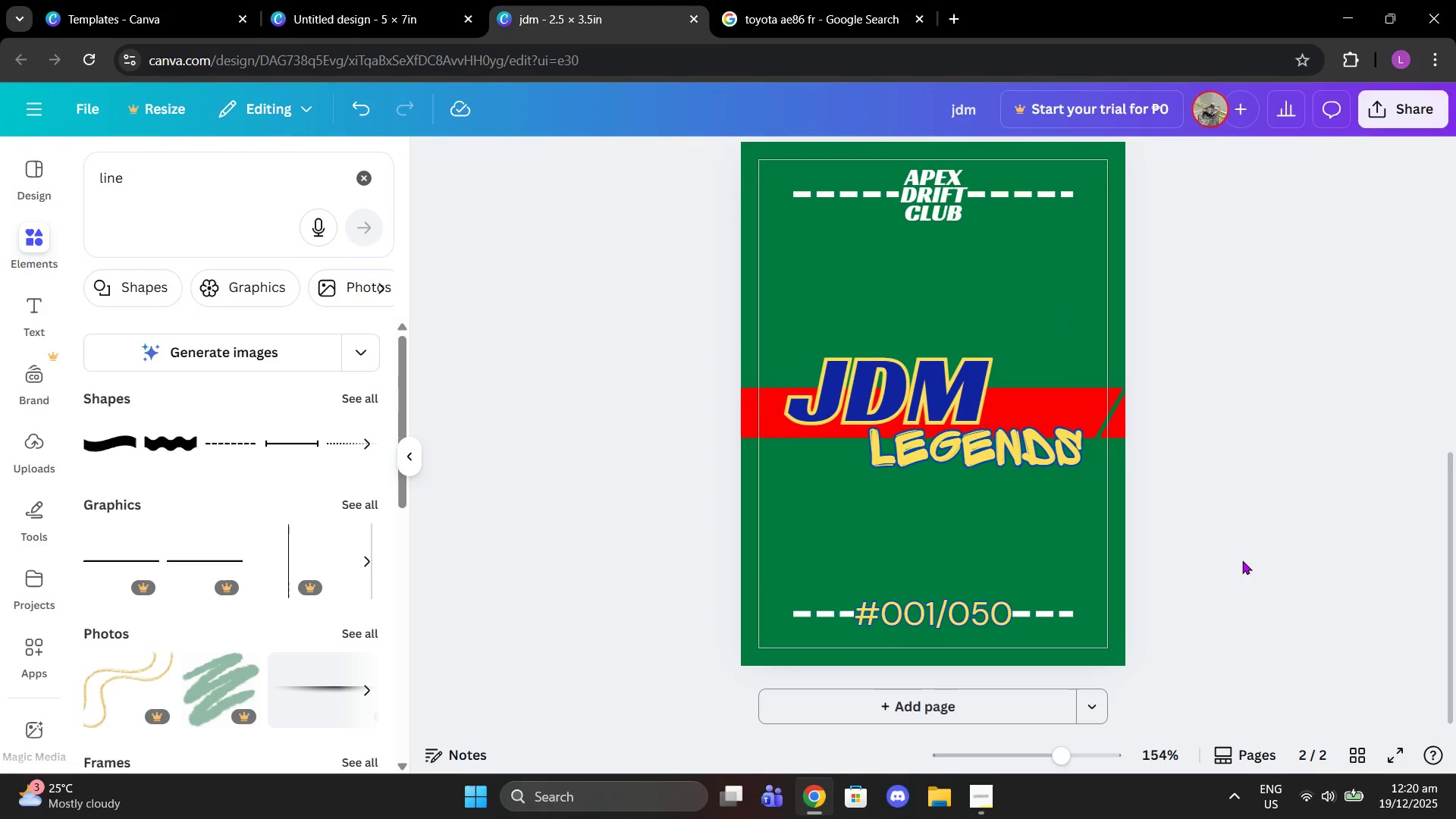 
scroll: coordinate [1242, 558], scroll_direction: none, amount: 0.0
 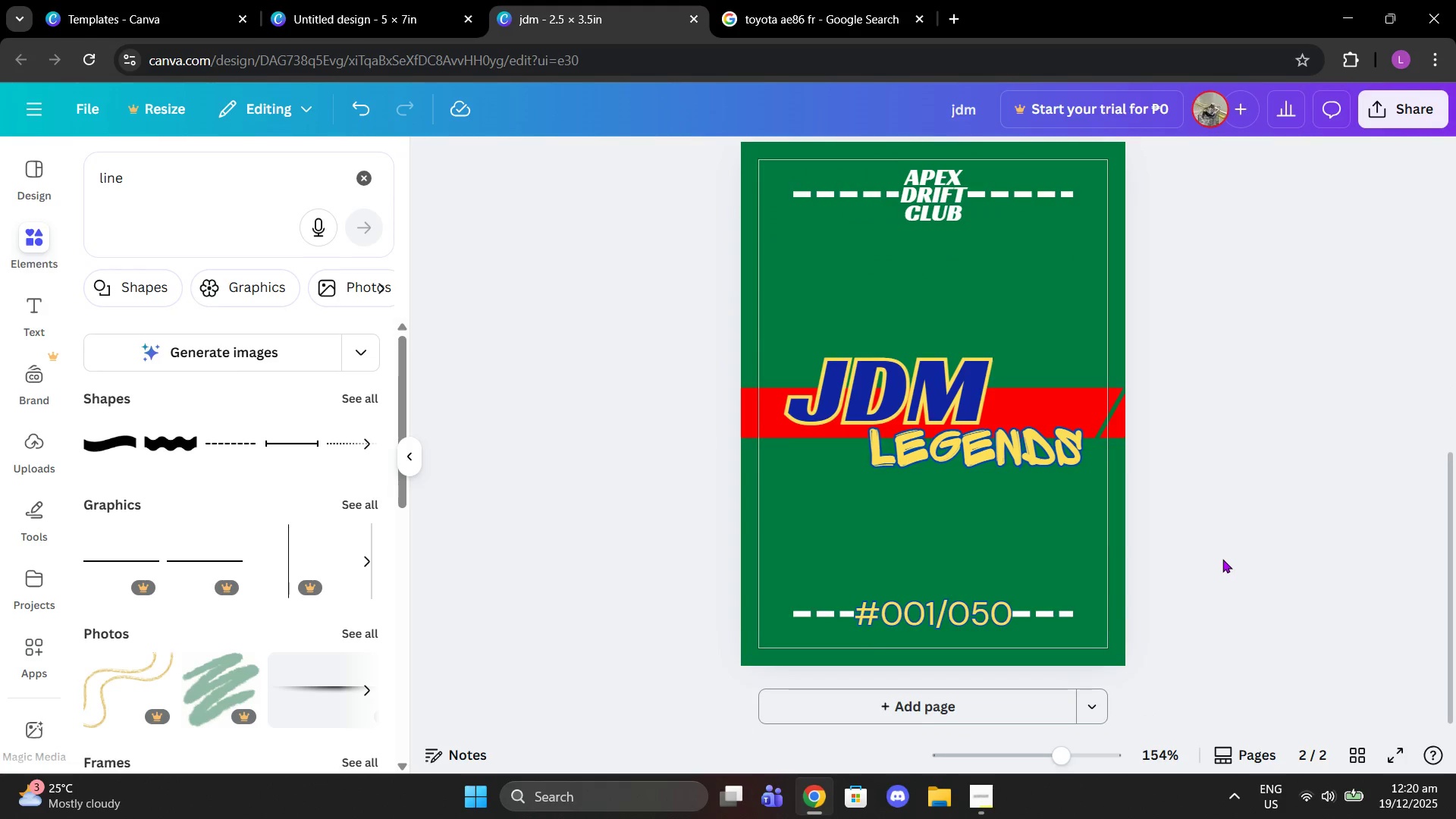 
scroll: coordinate [1241, 550], scroll_direction: up, amount: 8.0
 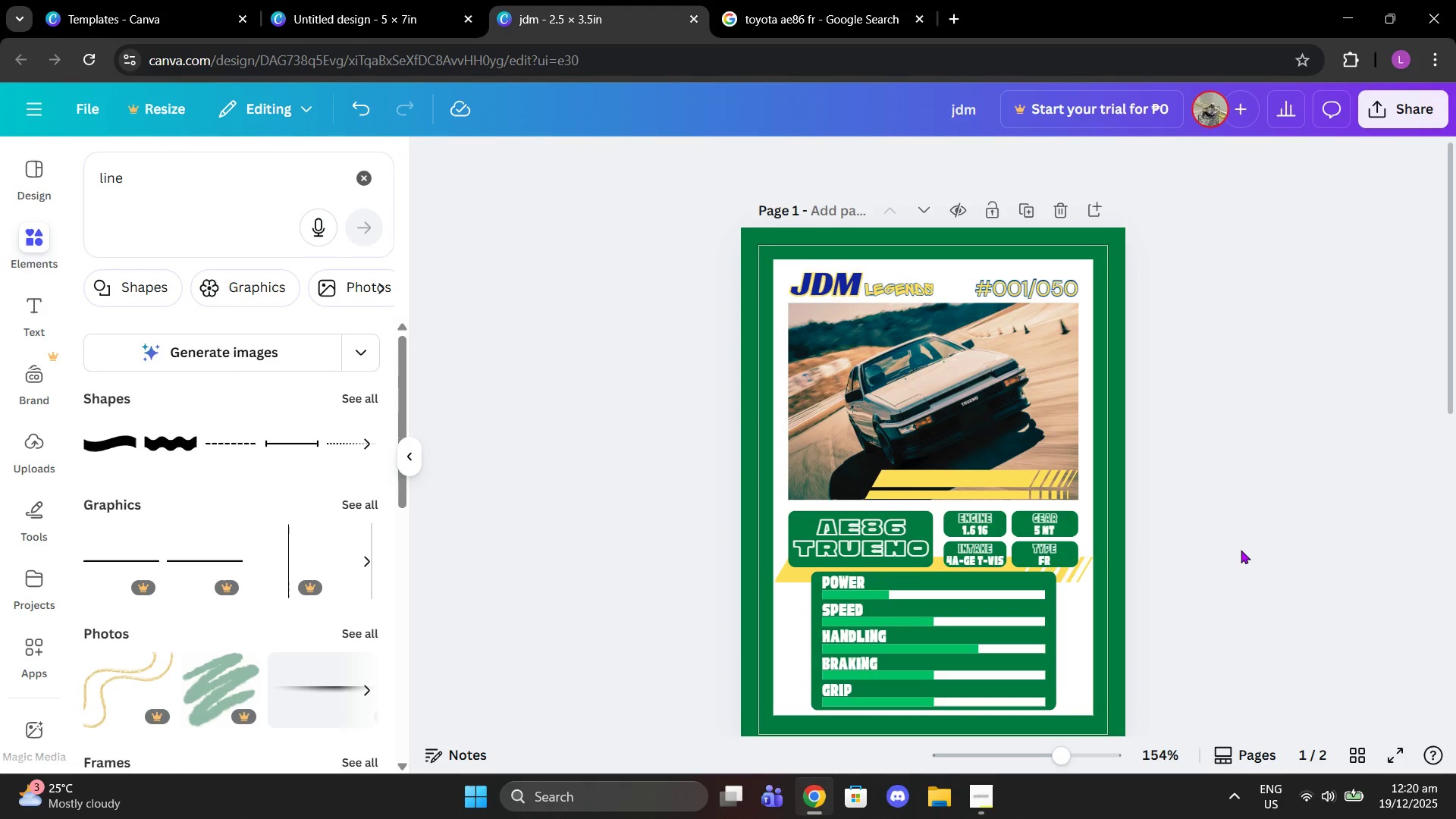 
scroll: coordinate [1241, 550], scroll_direction: down, amount: 1.0
 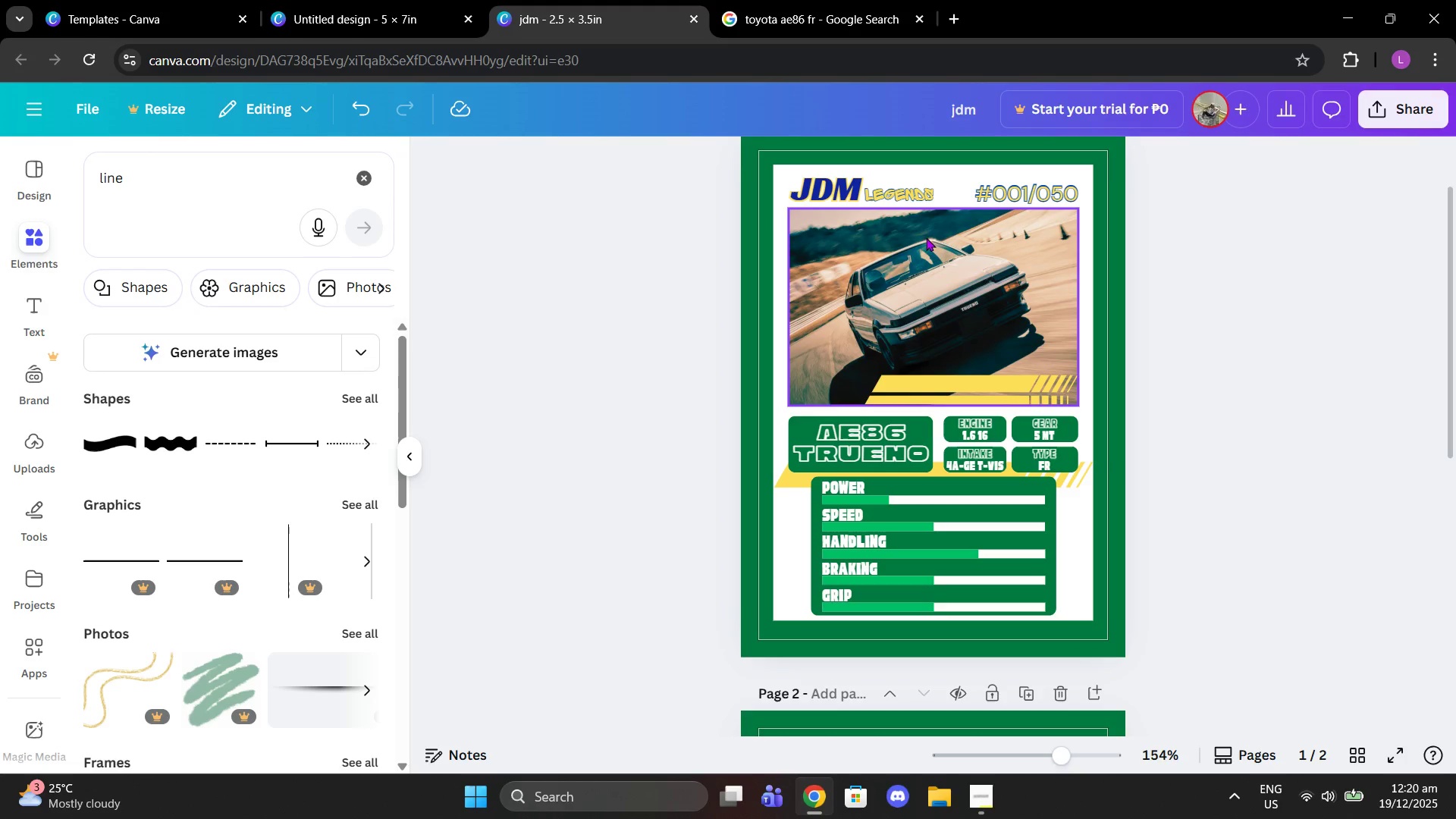 
left_click([914, 186])
 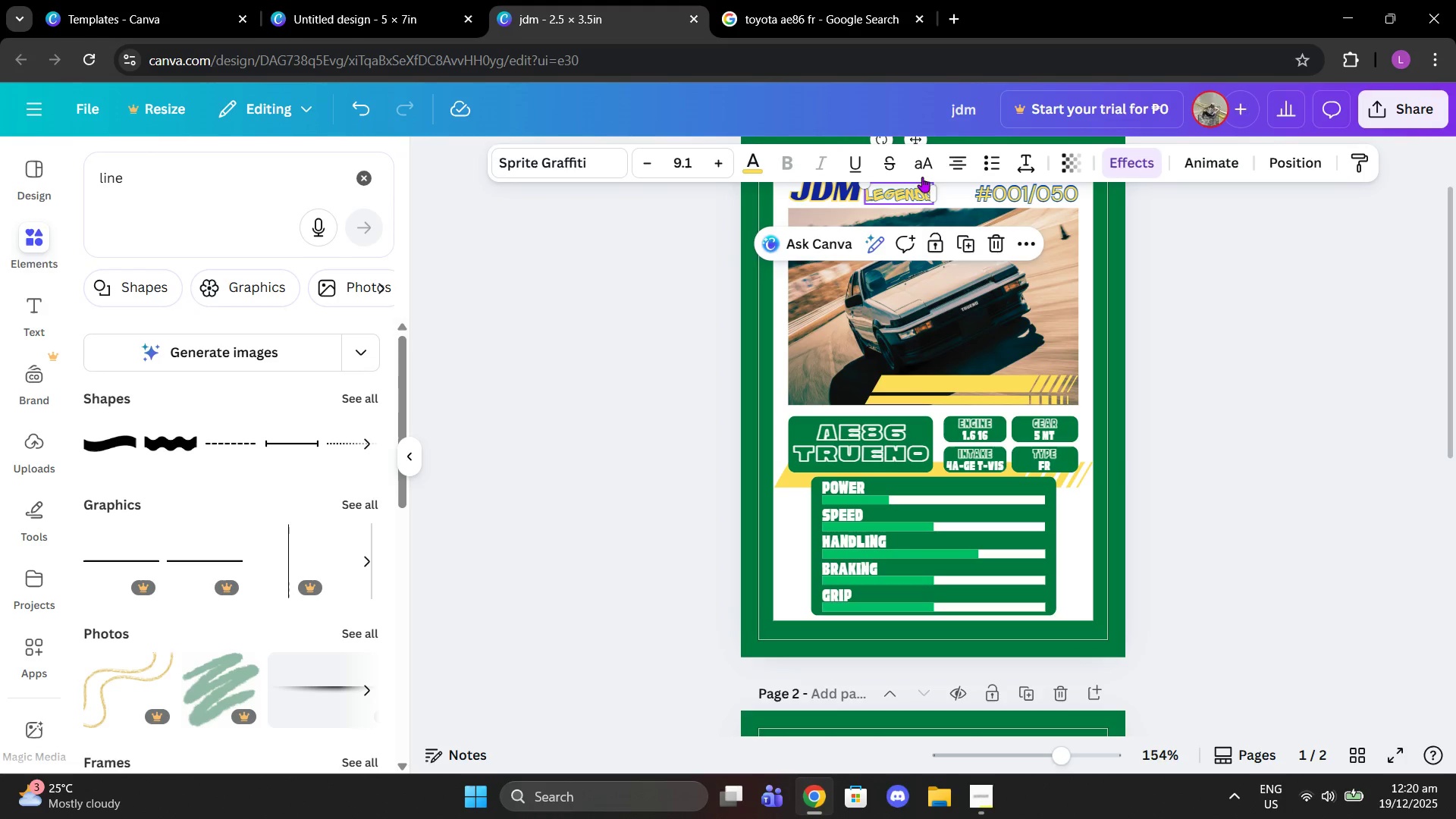 
scroll: coordinate [962, 195], scroll_direction: up, amount: 1.0
 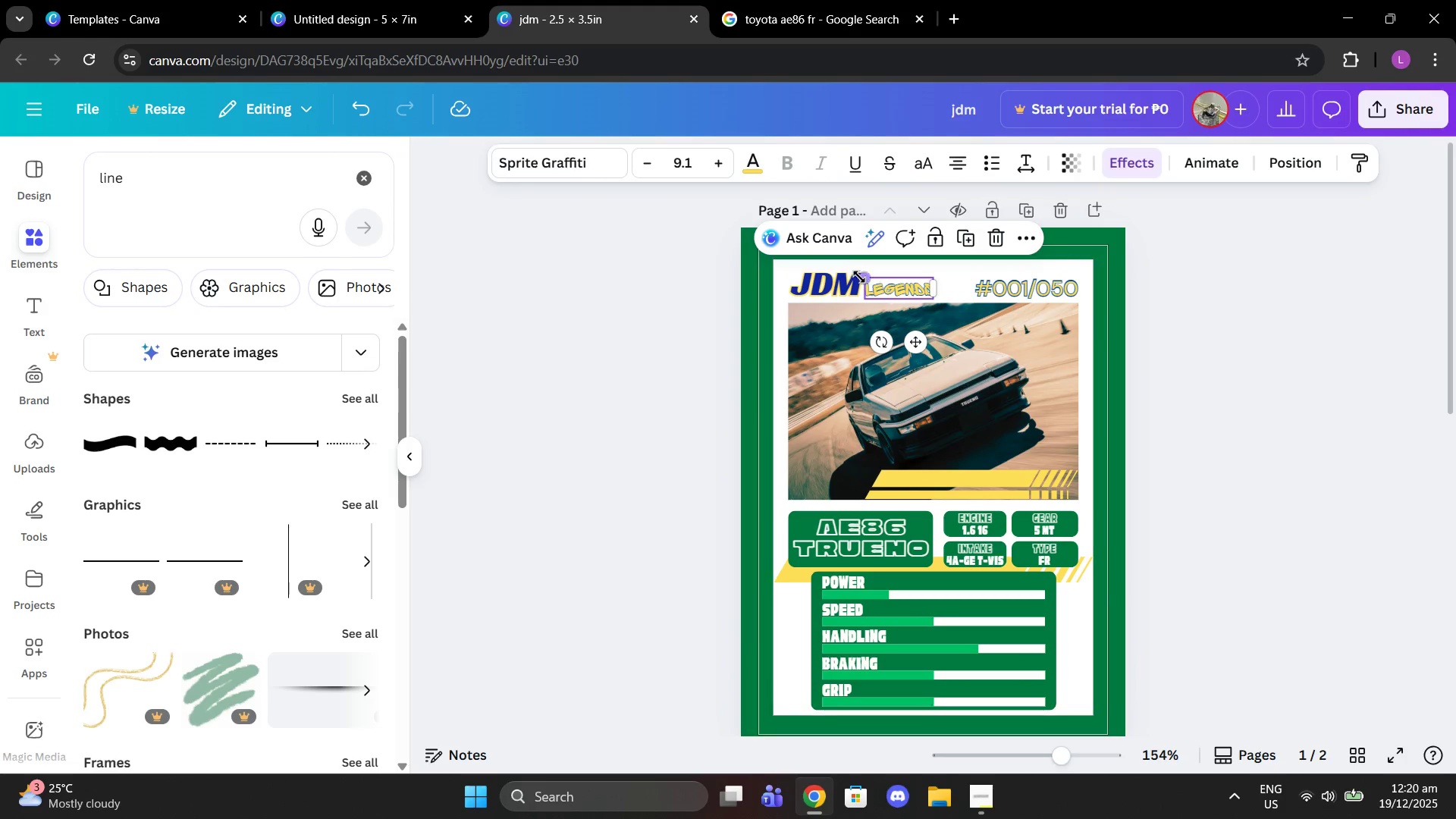 
left_click_drag(start_coordinate=[860, 277], to_coordinate=[843, 268])
 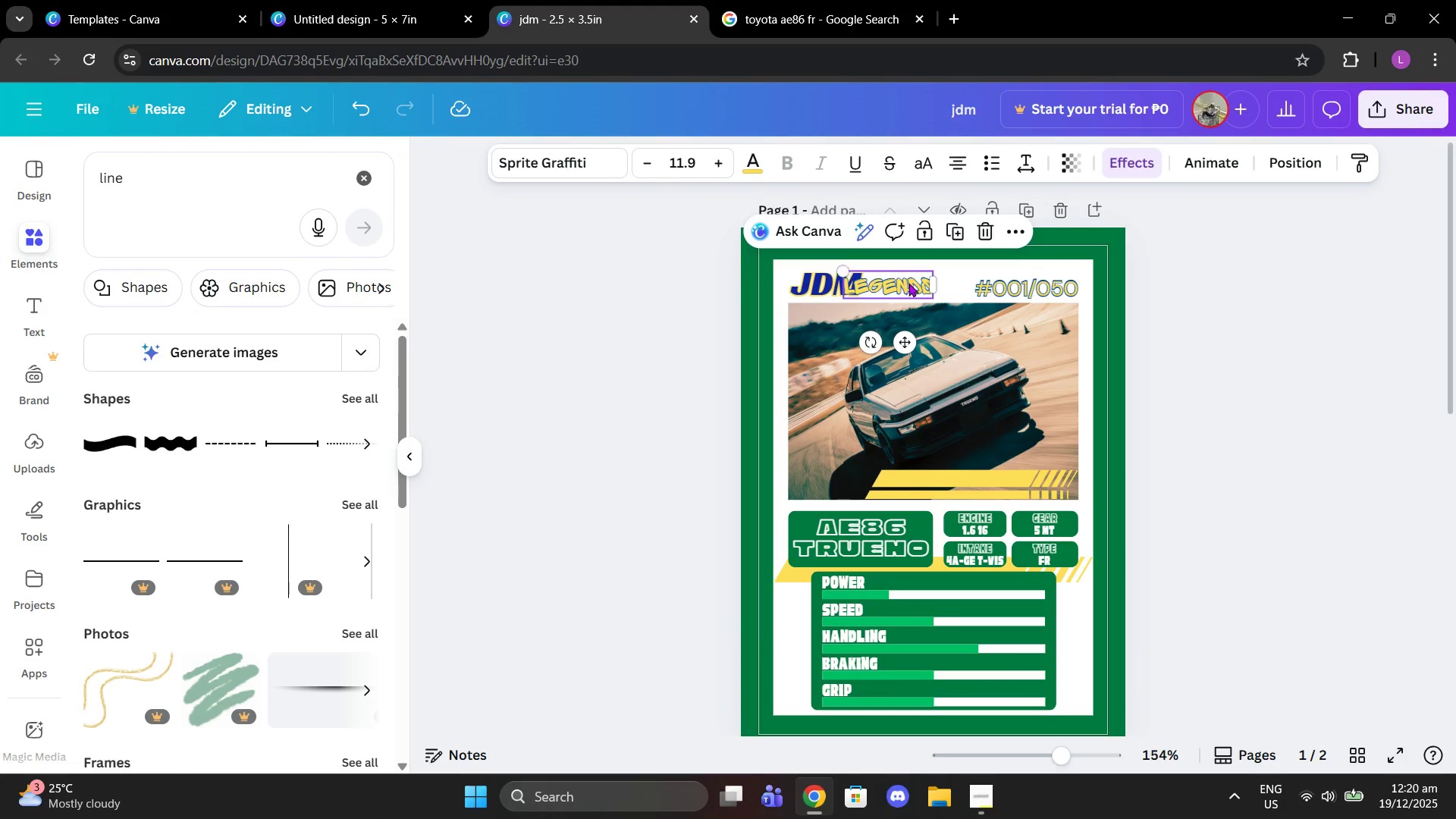 
left_click_drag(start_coordinate=[909, 283], to_coordinate=[930, 284])
 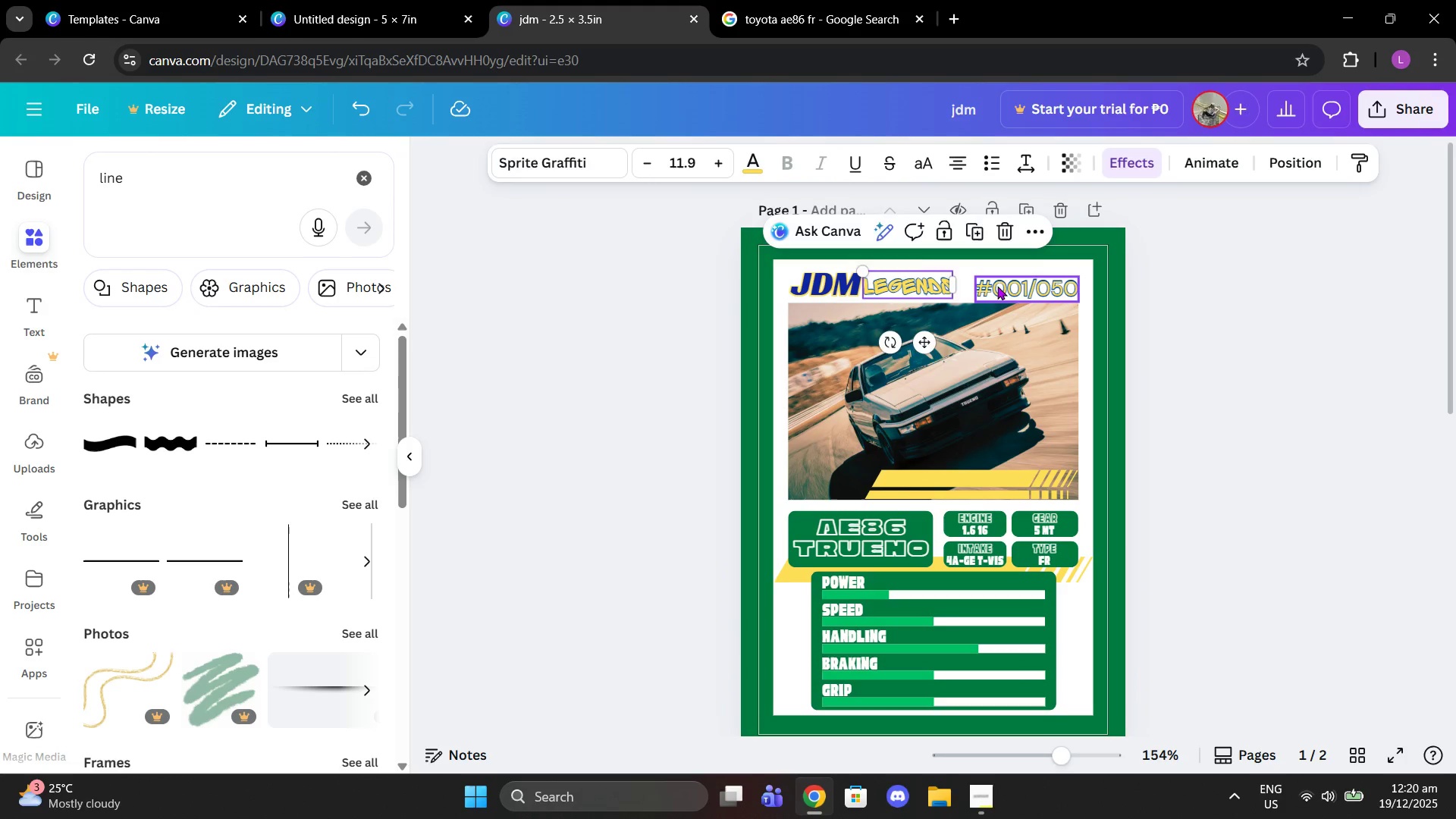 
left_click([1001, 286])
 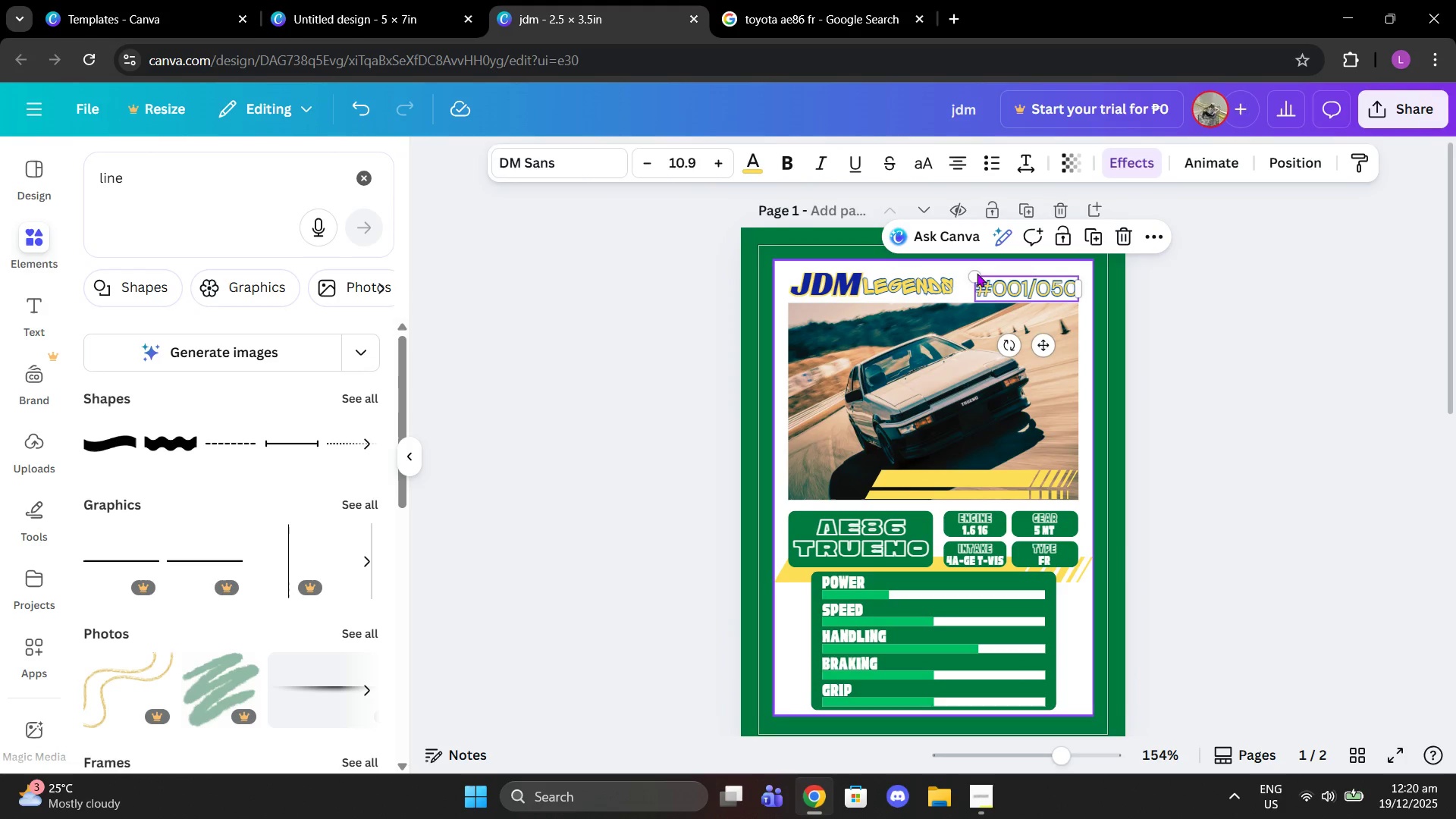 
left_click_drag(start_coordinate=[968, 277], to_coordinate=[963, 275])
 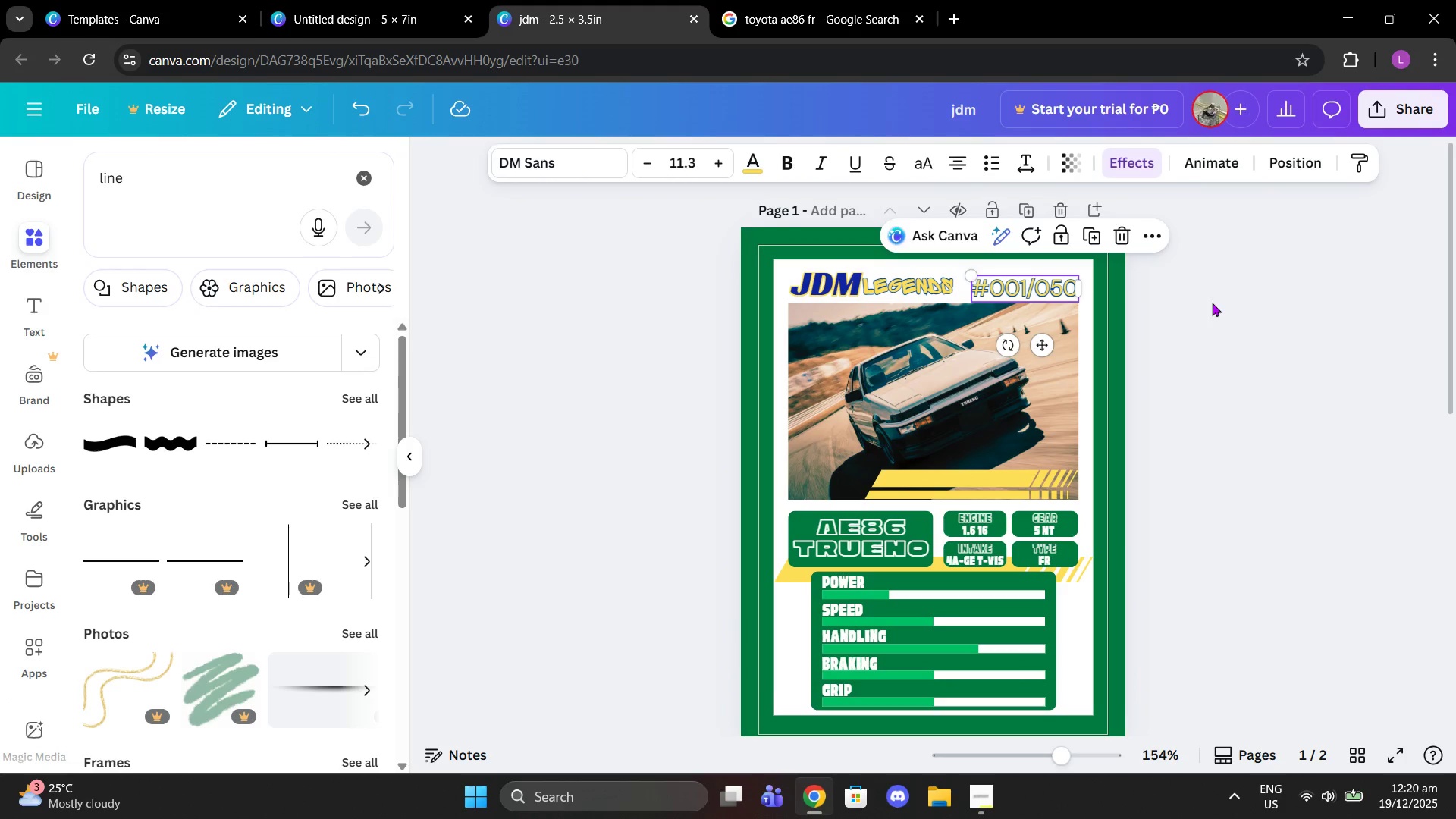 
left_click([1212, 303])
 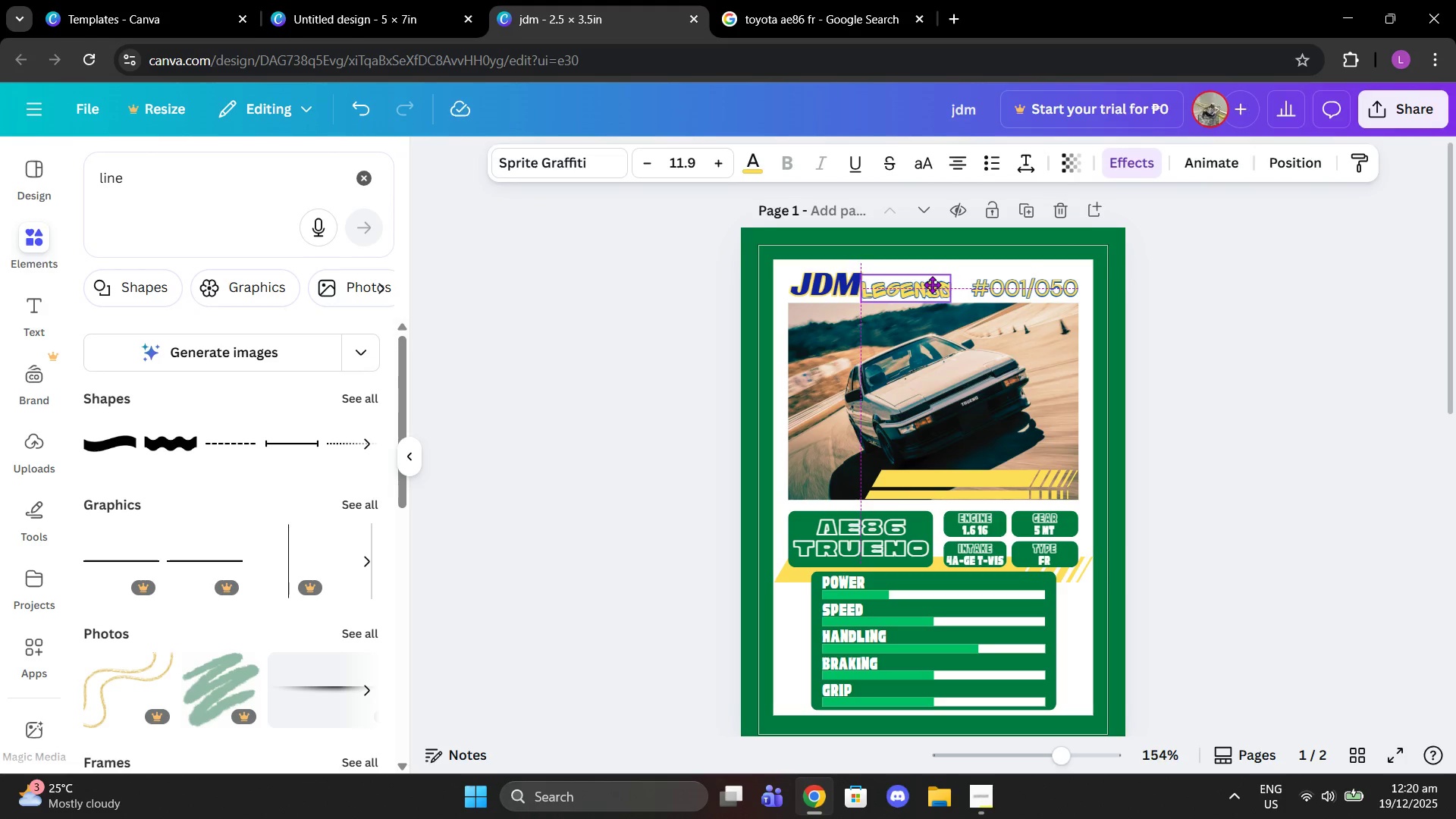 
left_click_drag(start_coordinate=[839, 278], to_coordinate=[839, 272])
 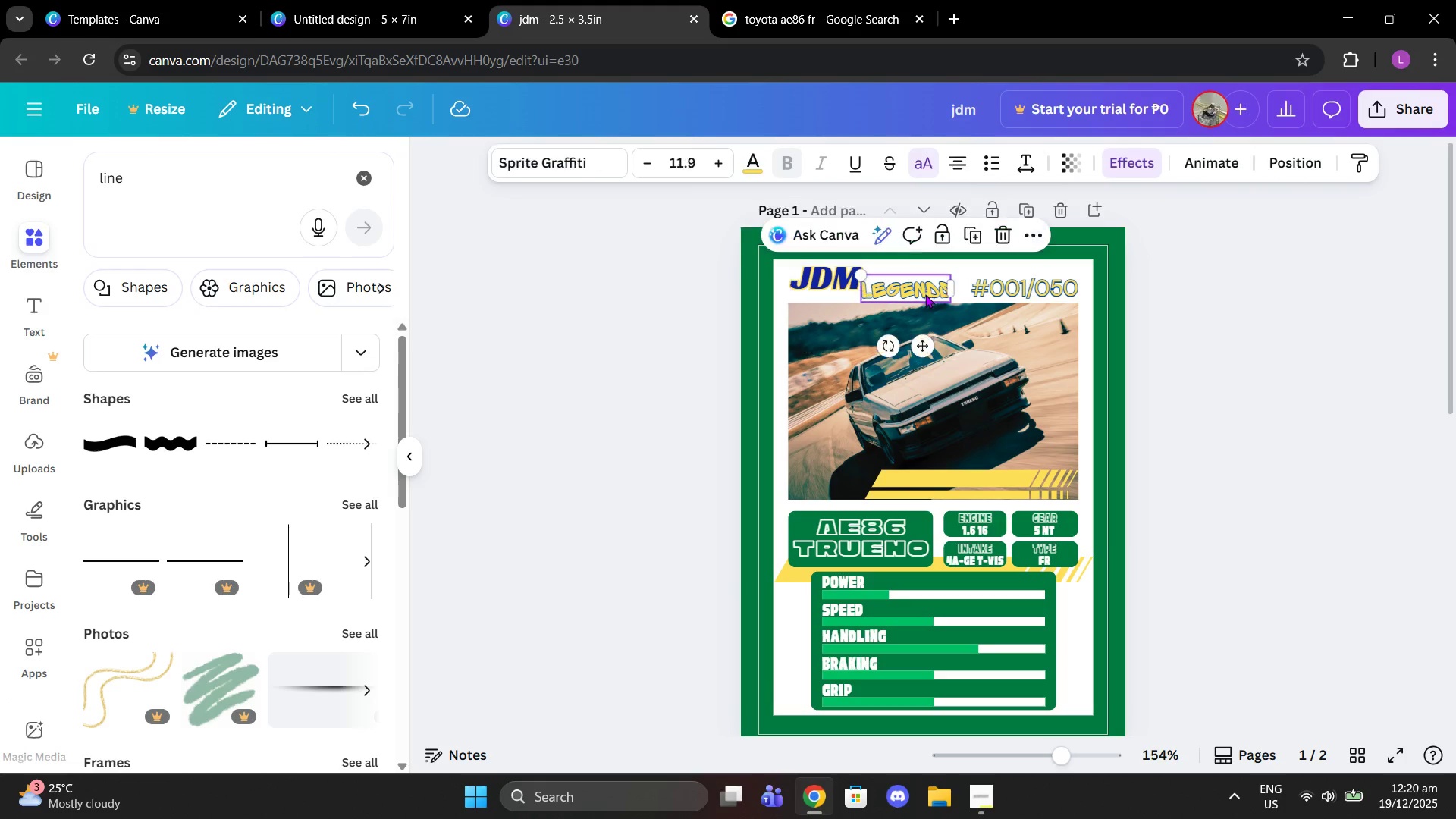 
left_click_drag(start_coordinate=[925, 294], to_coordinate=[921, 291])
 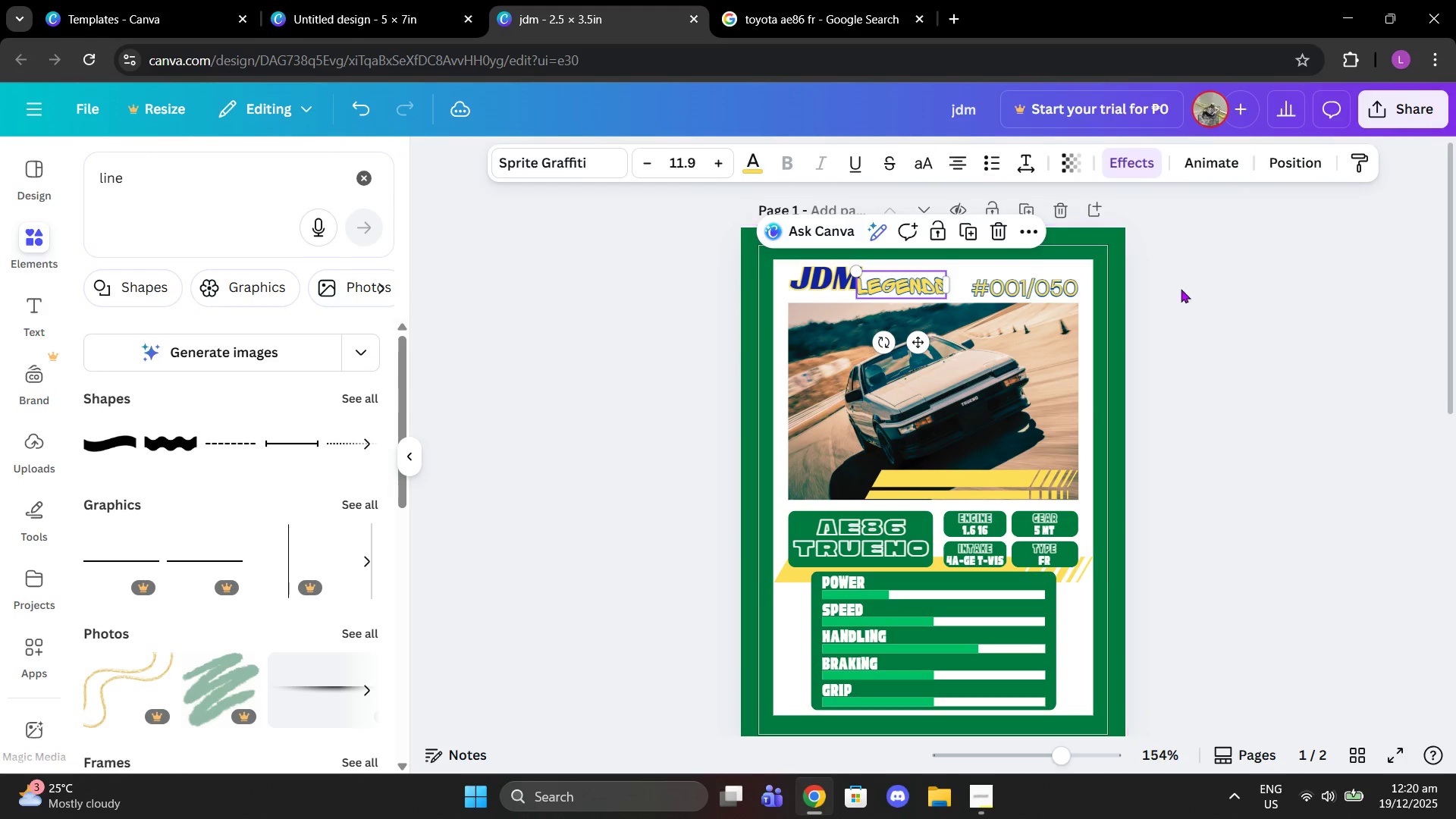 
left_click([1188, 290])
 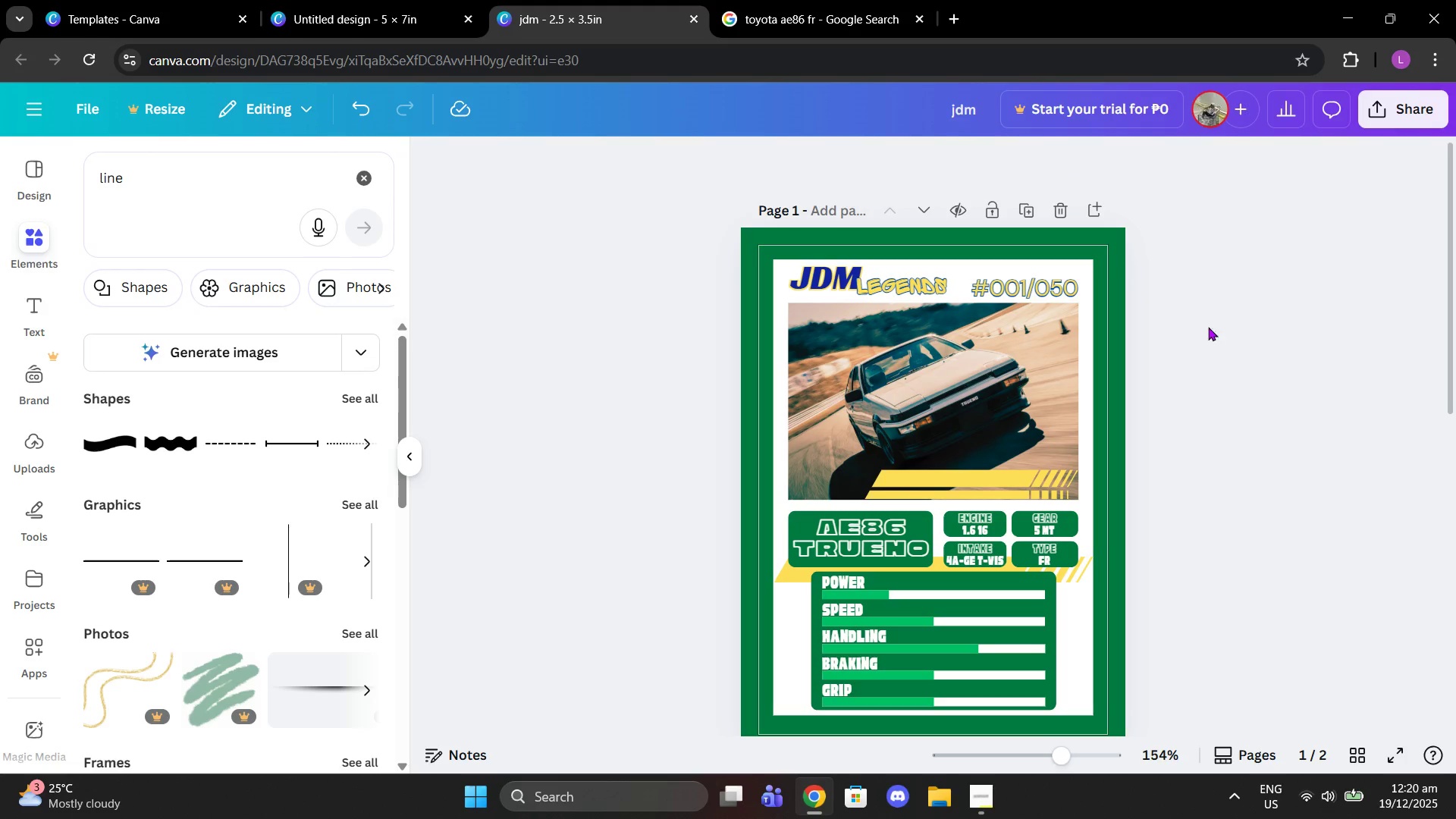 
scroll: coordinate [1190, 474], scroll_direction: down, amount: 8.0
 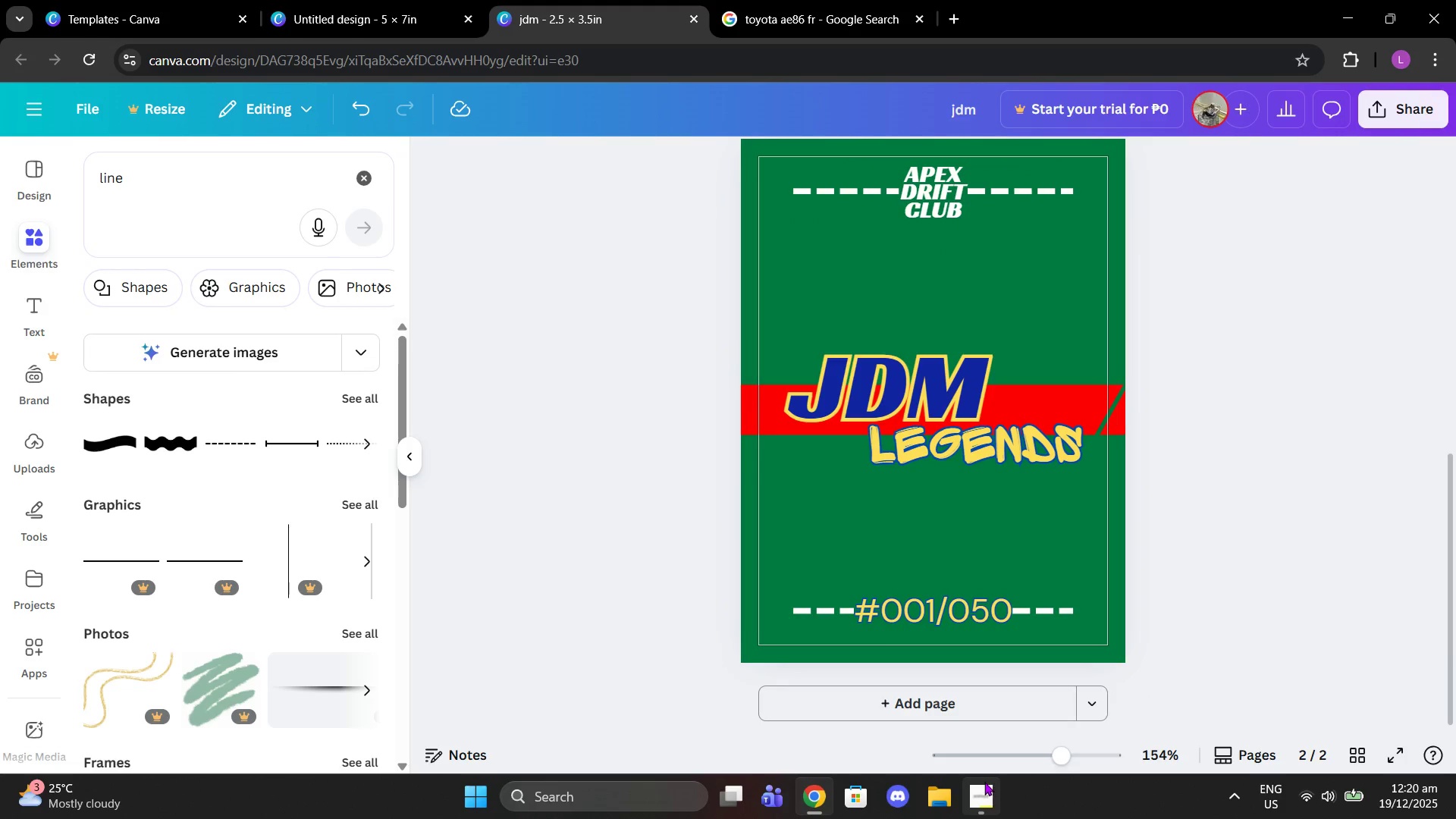 
left_click([986, 790])